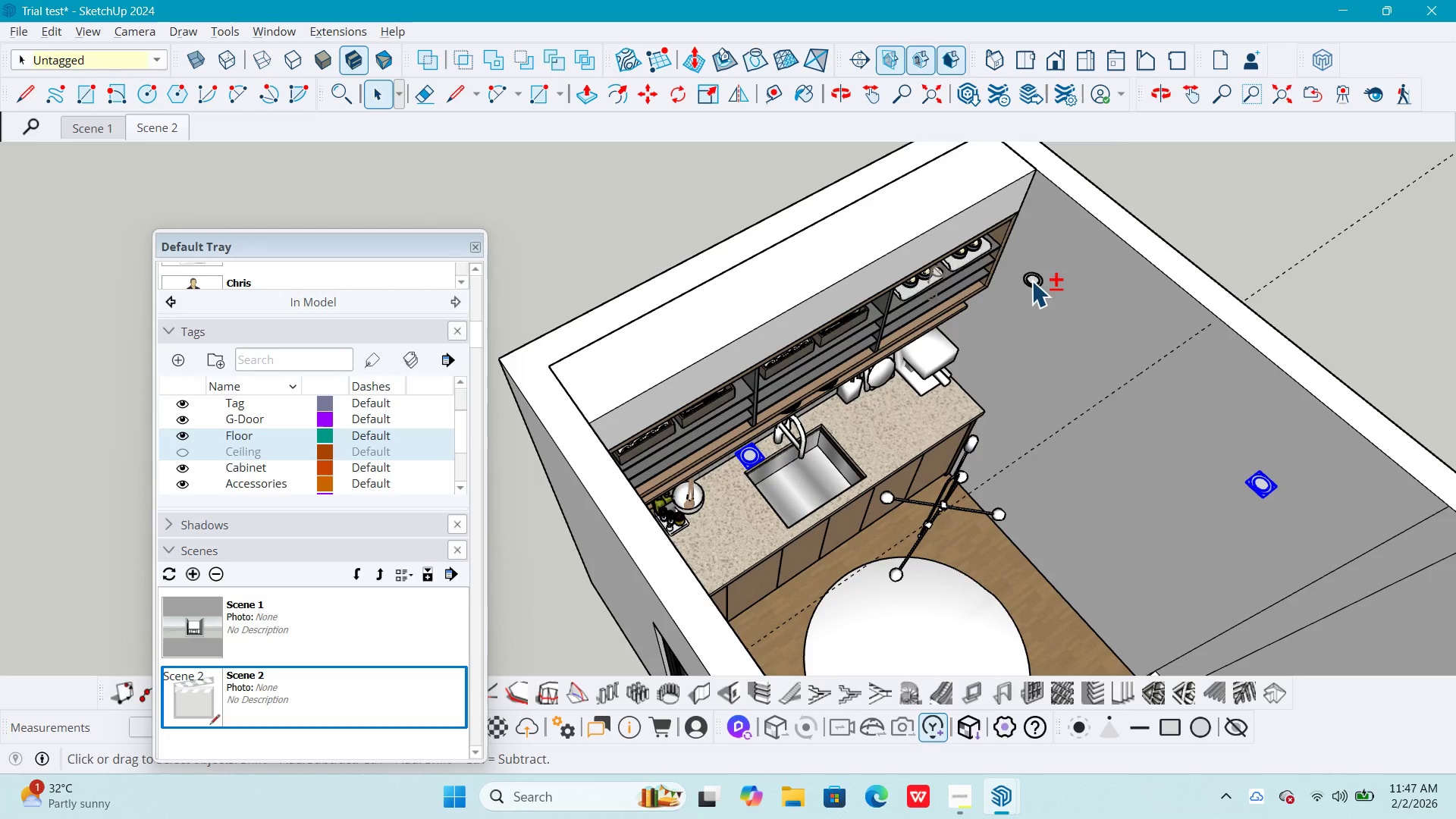 
left_click([1036, 284])
 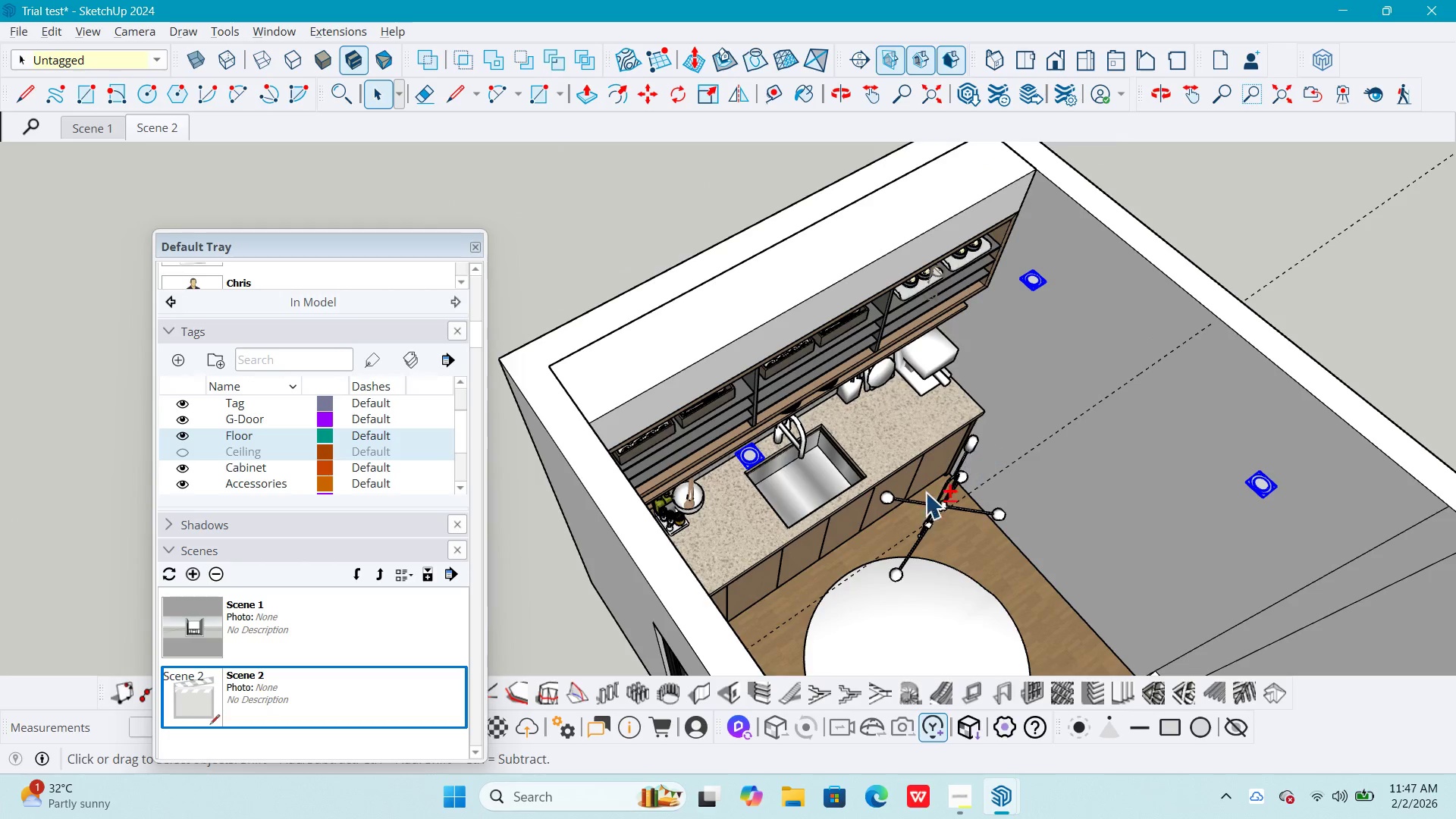 
hold_key(key=ShiftLeft, duration=0.84)
left_click([940, 506])
 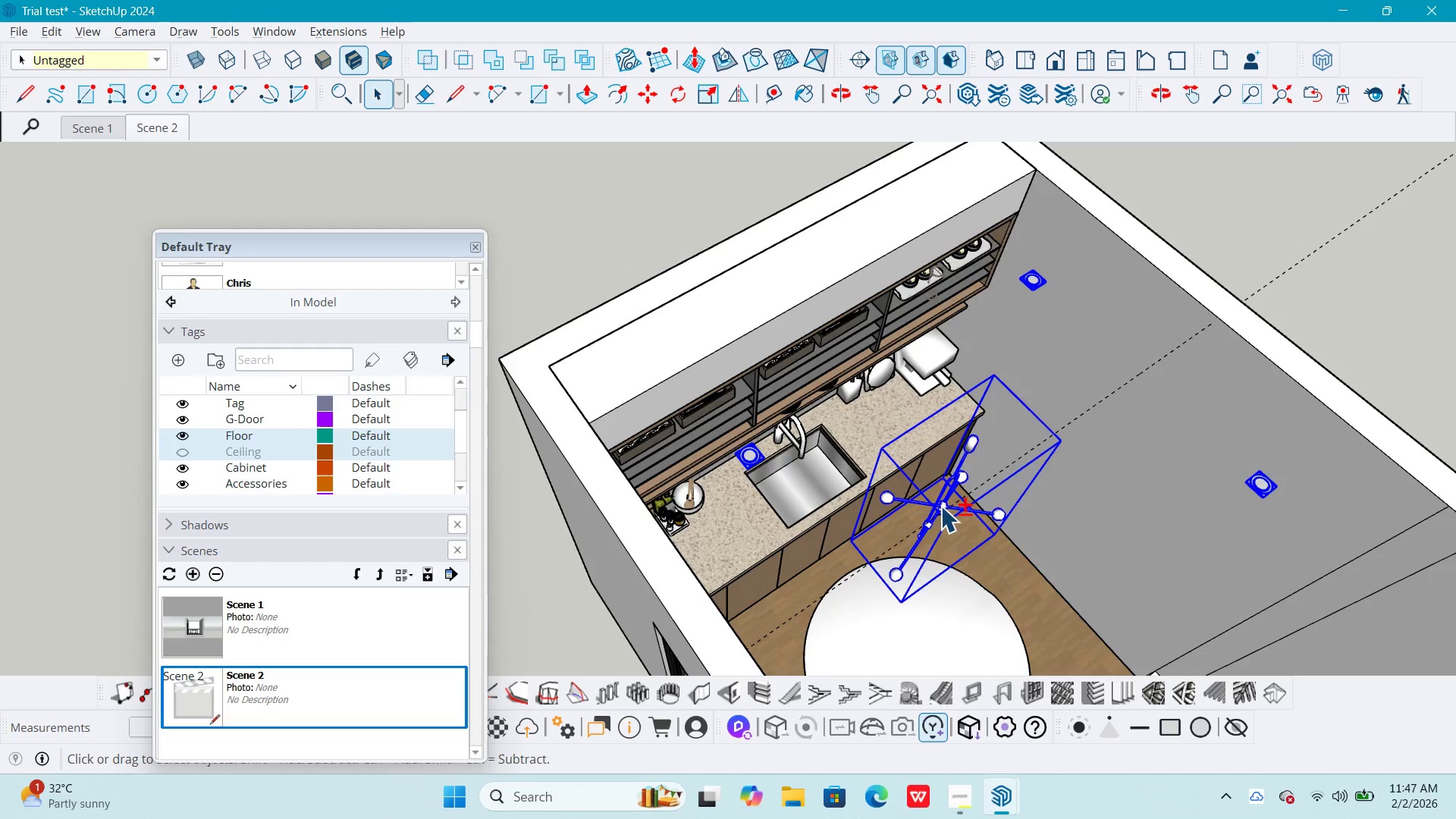 
right_click([940, 506])
 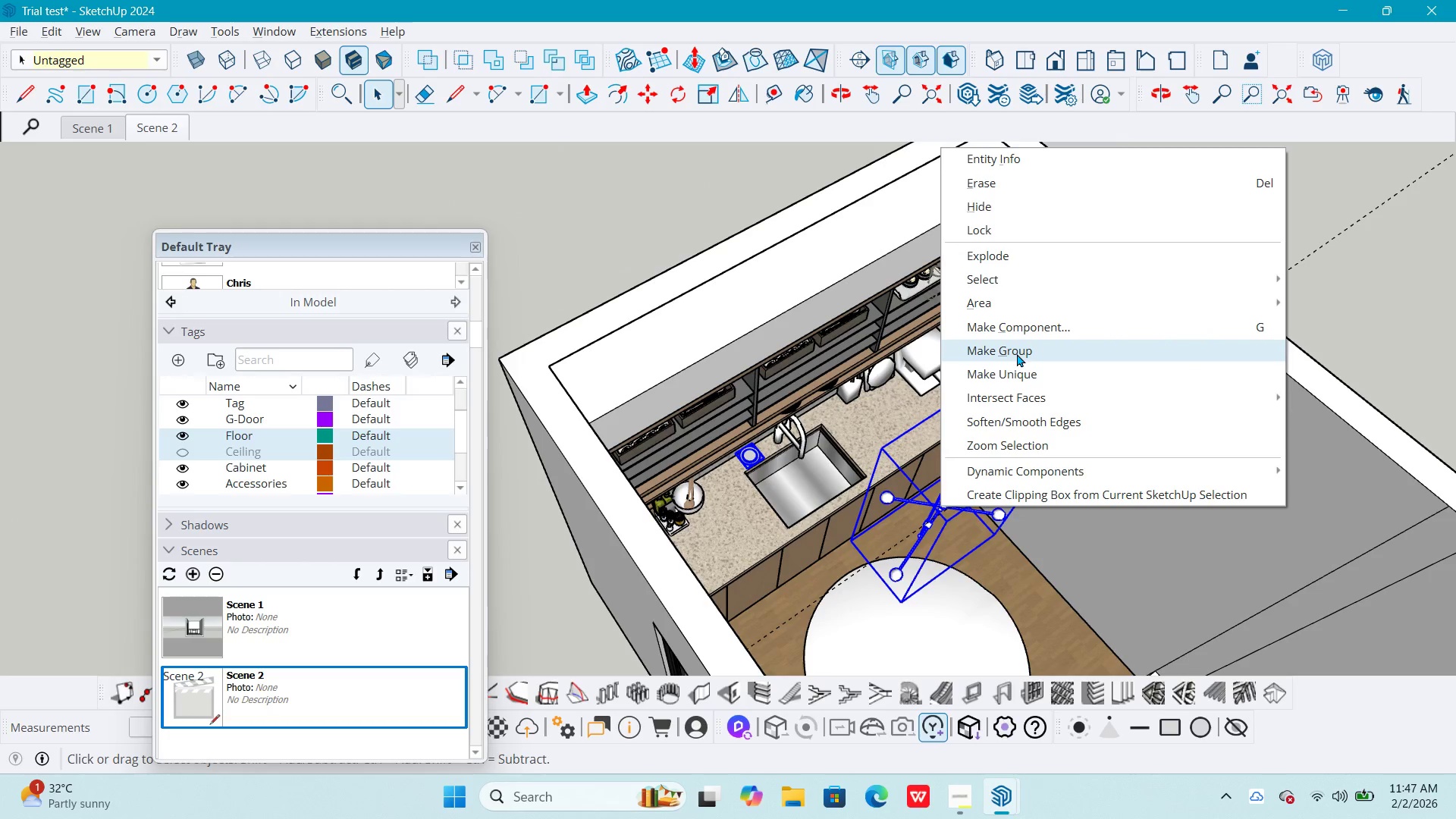 
left_click([1017, 353])
 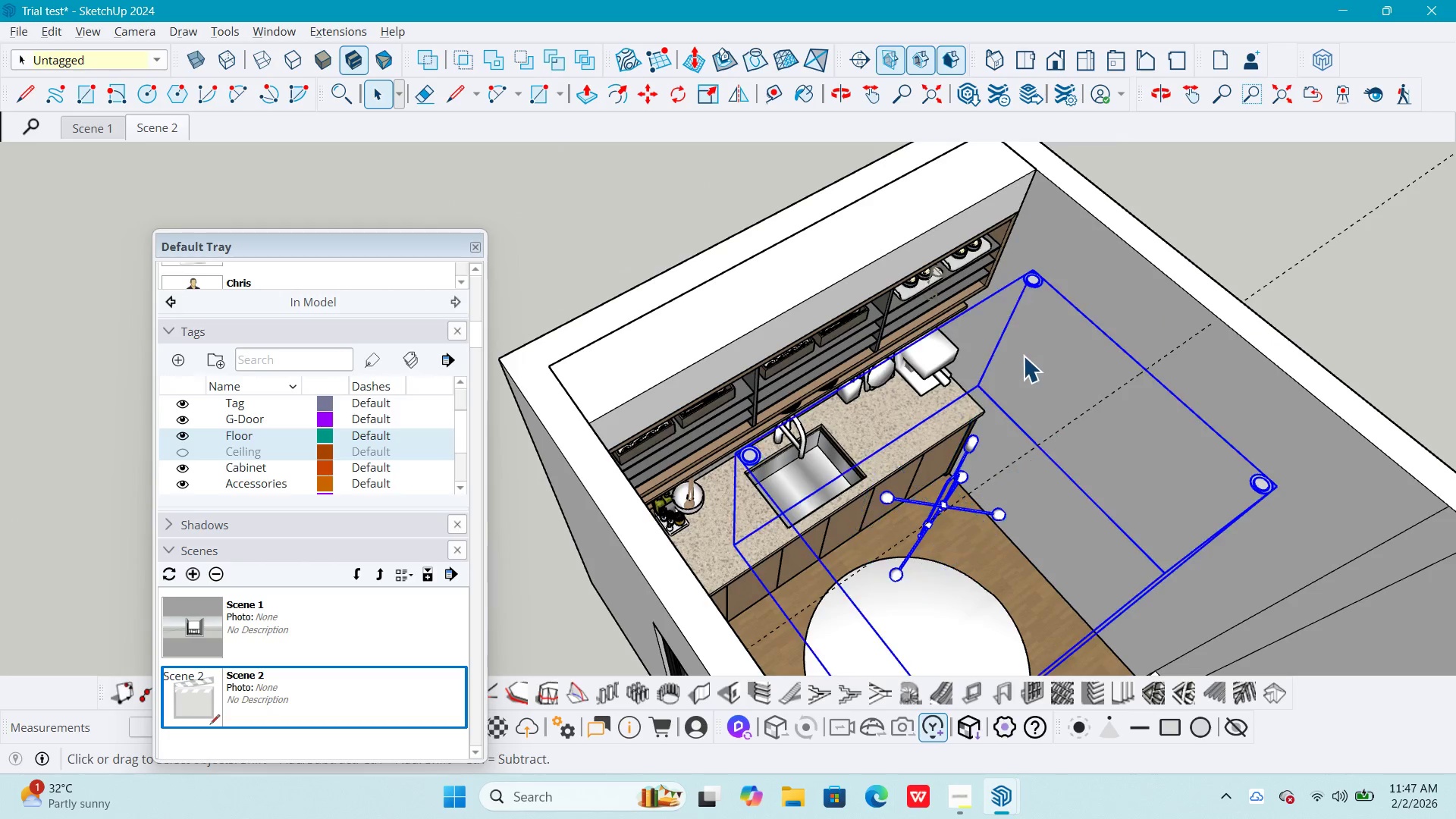 
key(Escape)
 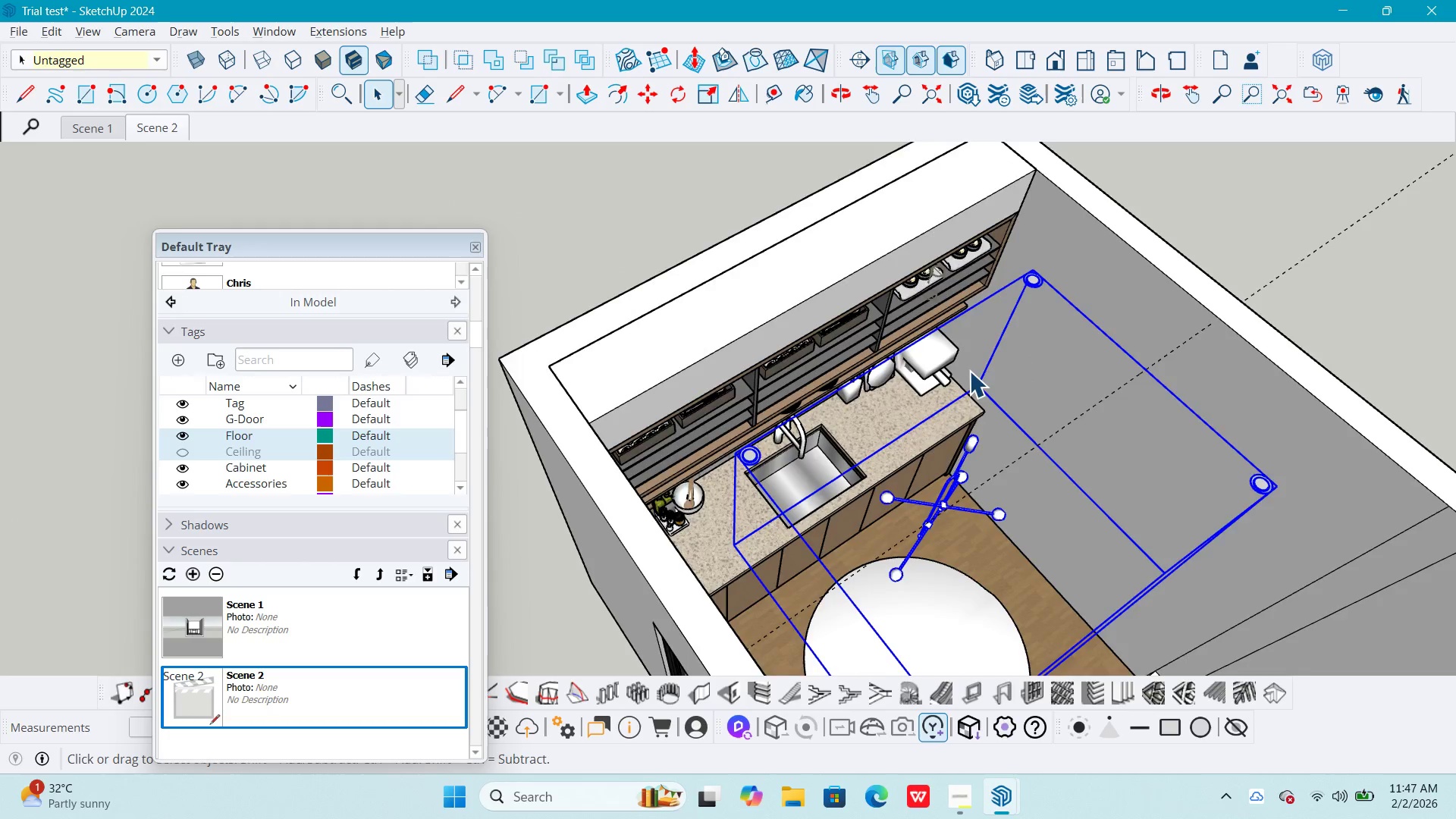 
key(Escape)
 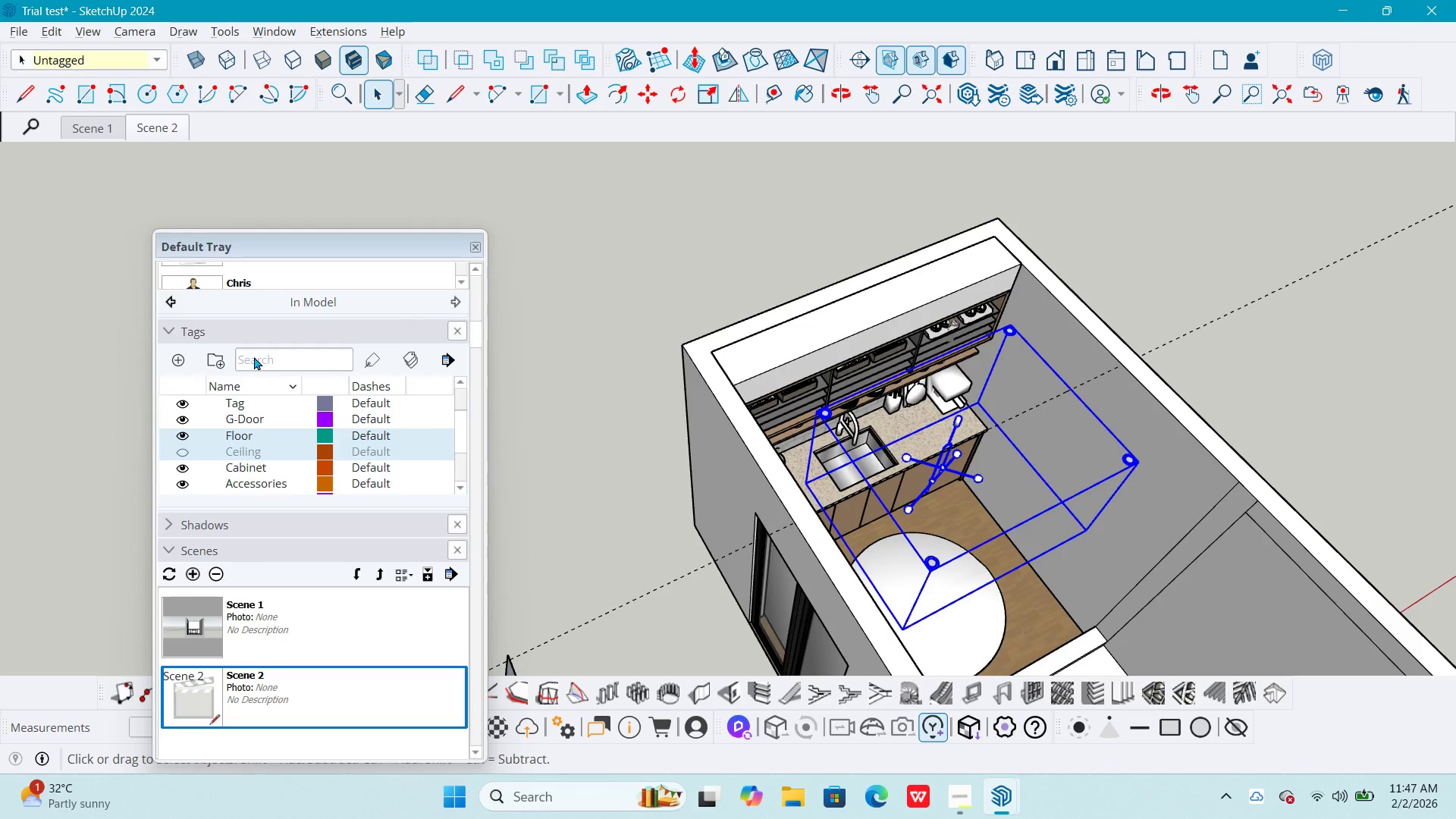 
scroll: coordinate [969, 371], scroll_direction: down, amount: 4.0
 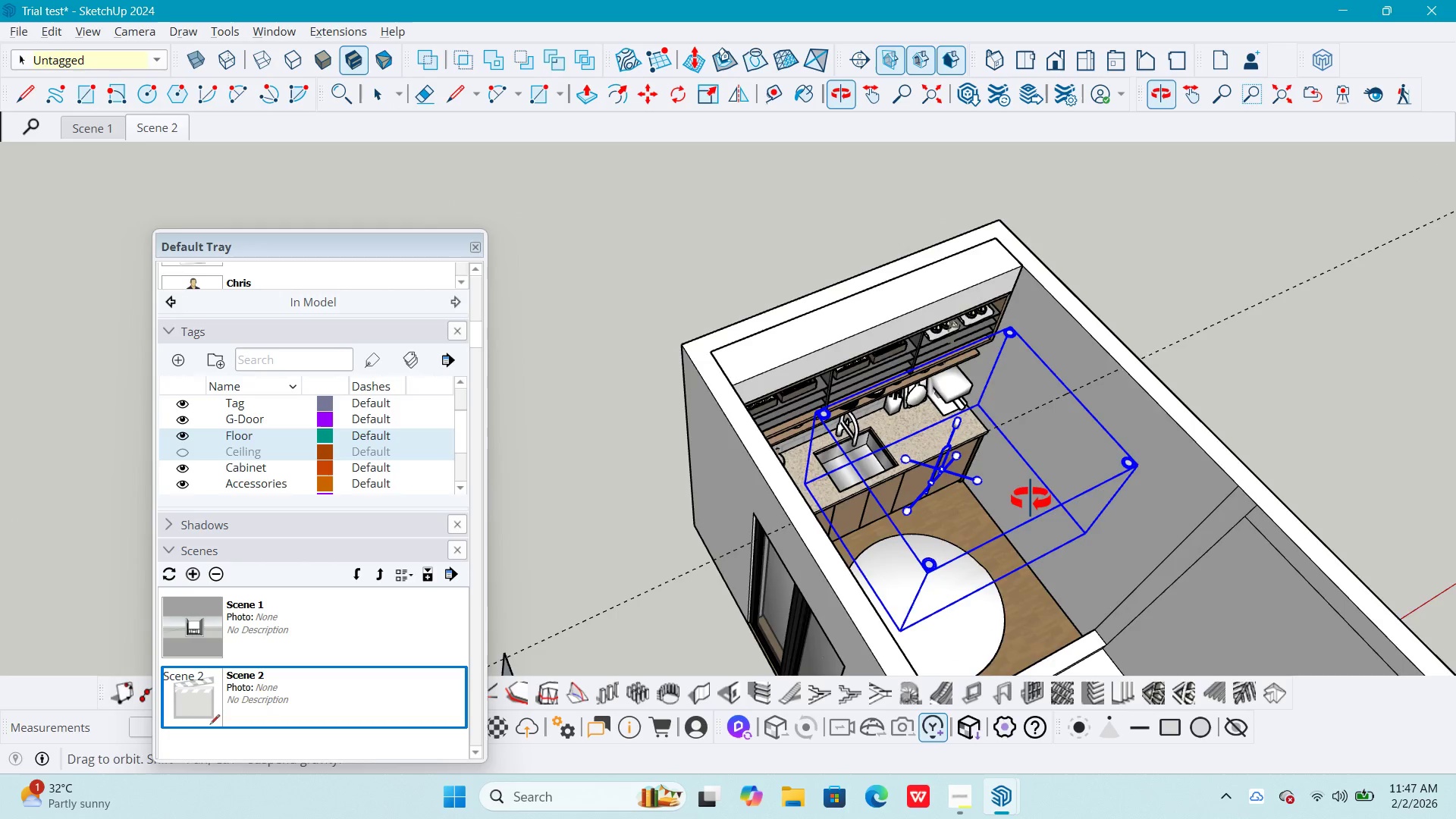 
left_click([177, 360])
 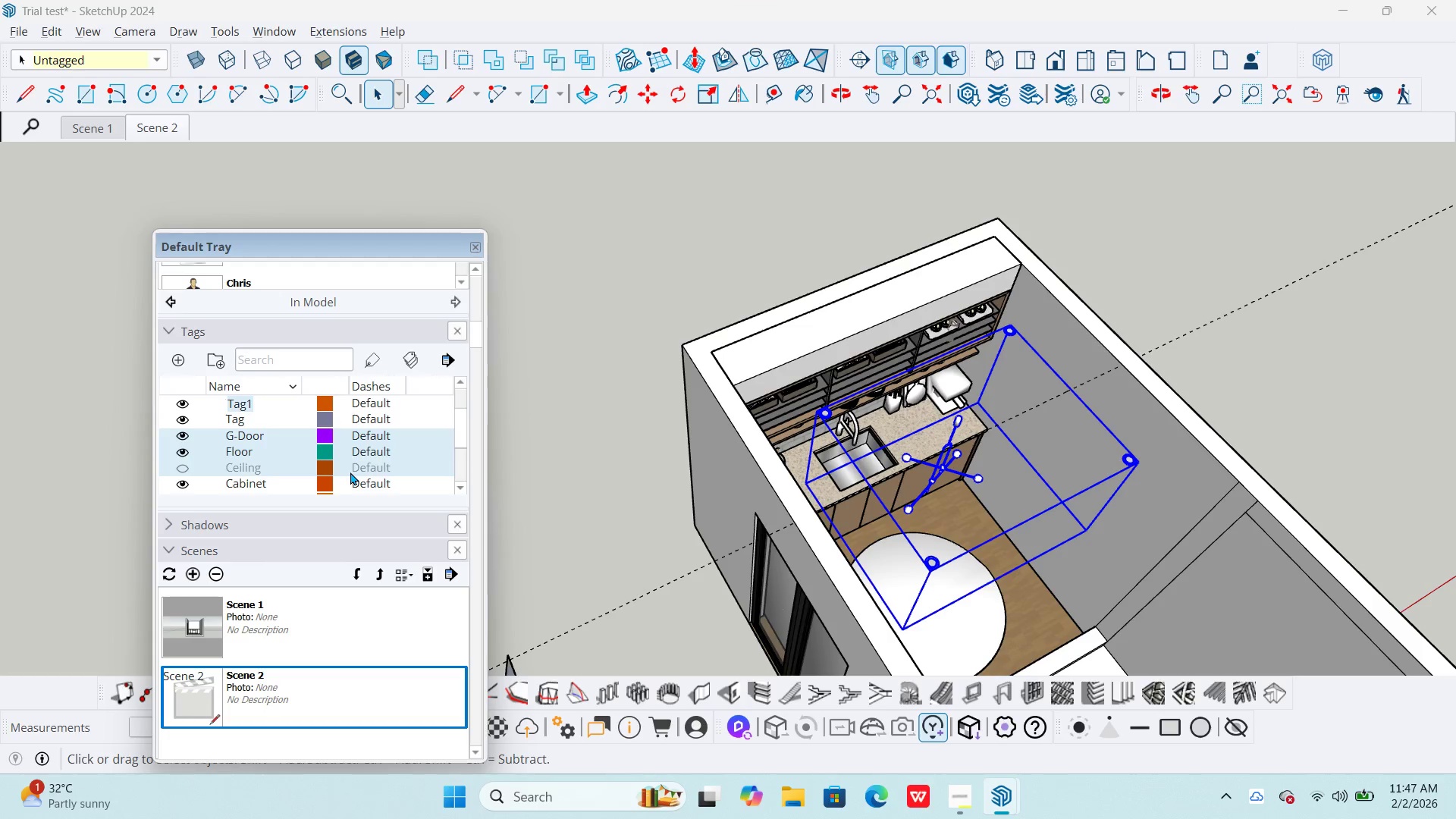 
type(Light)
key(NumpadEnter)
 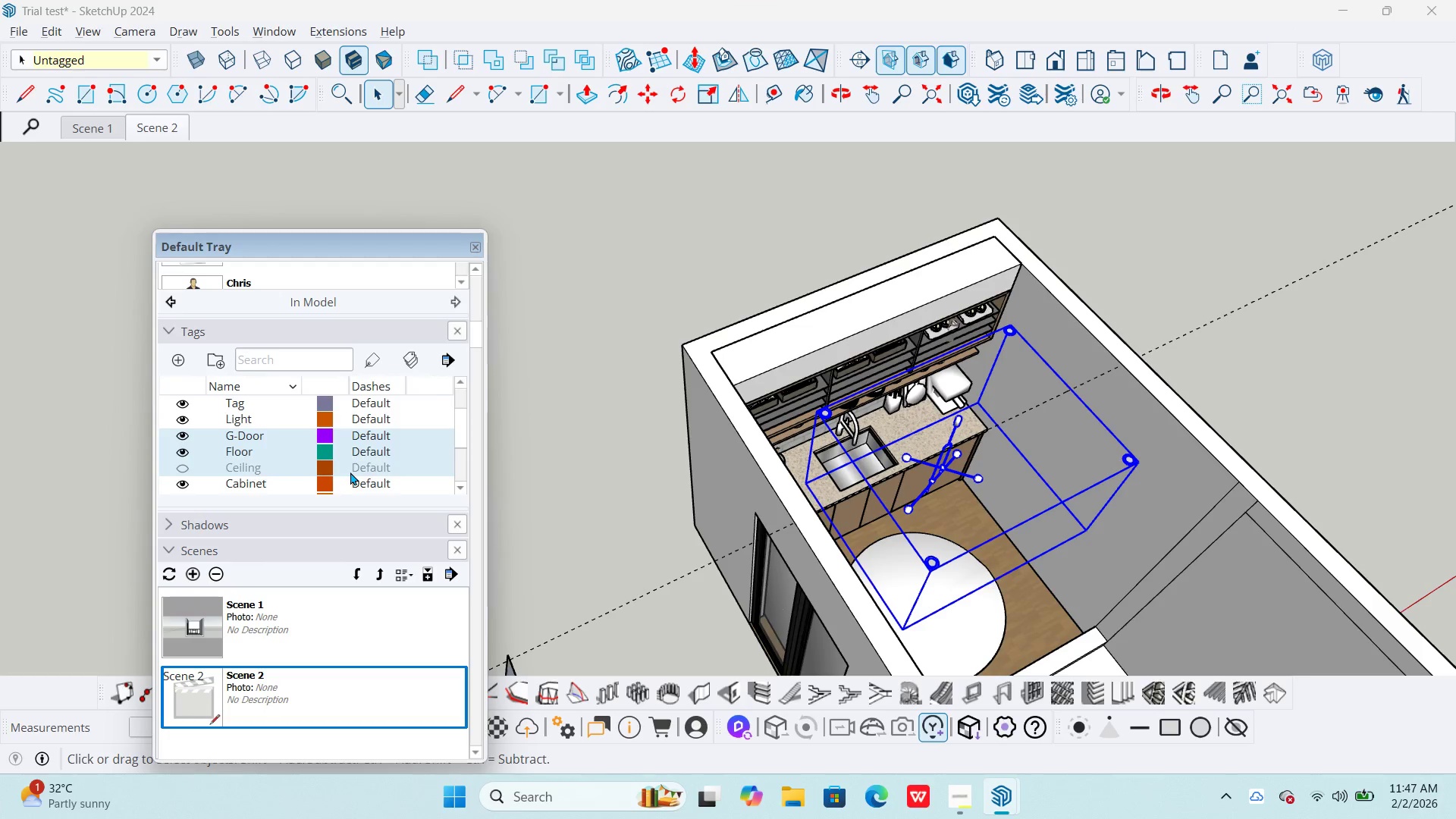 
scroll: coordinate [350, 472], scroll_direction: up, amount: 1.0
 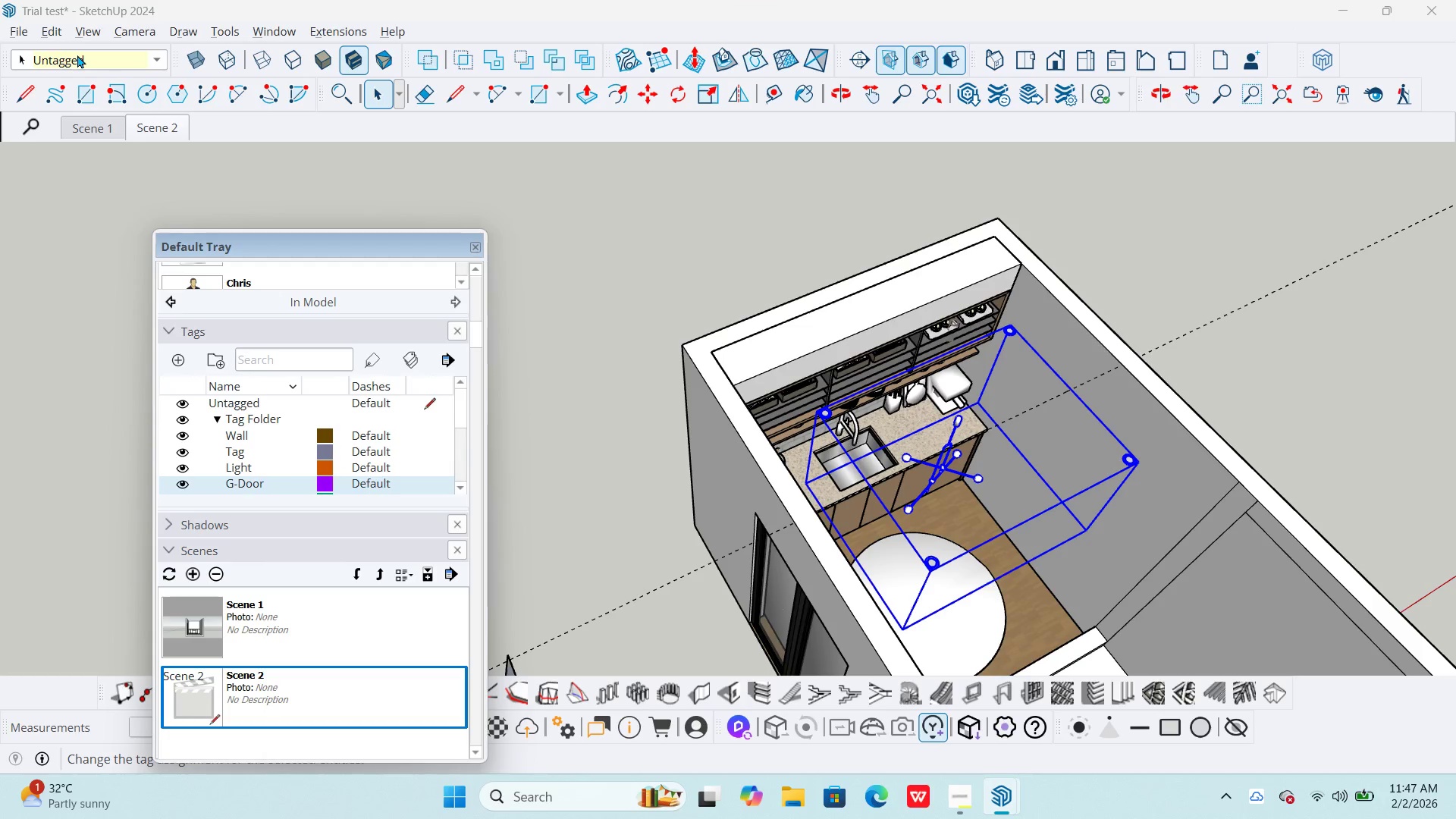 
left_click([77, 56])
 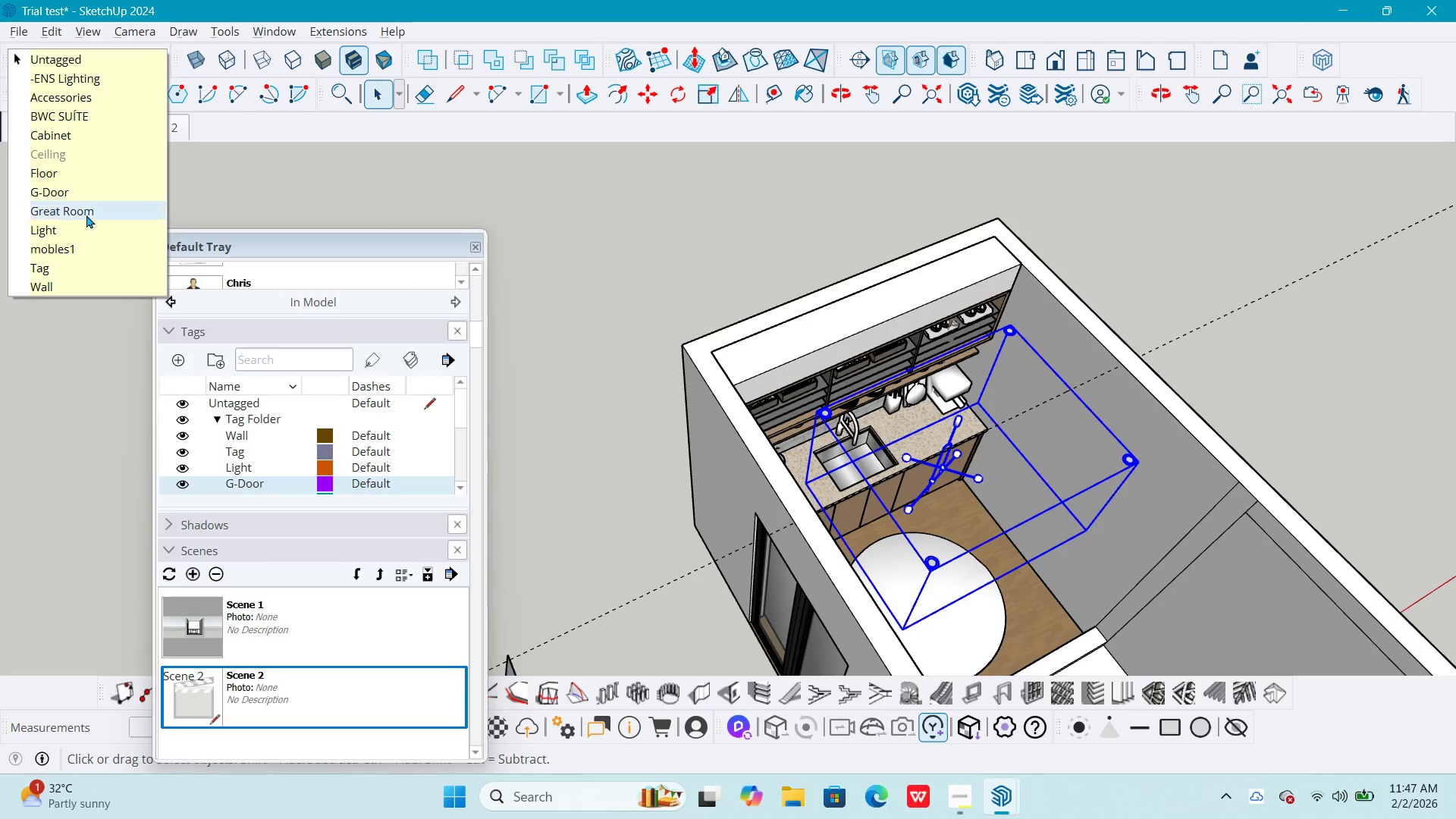 
left_click([88, 228])
 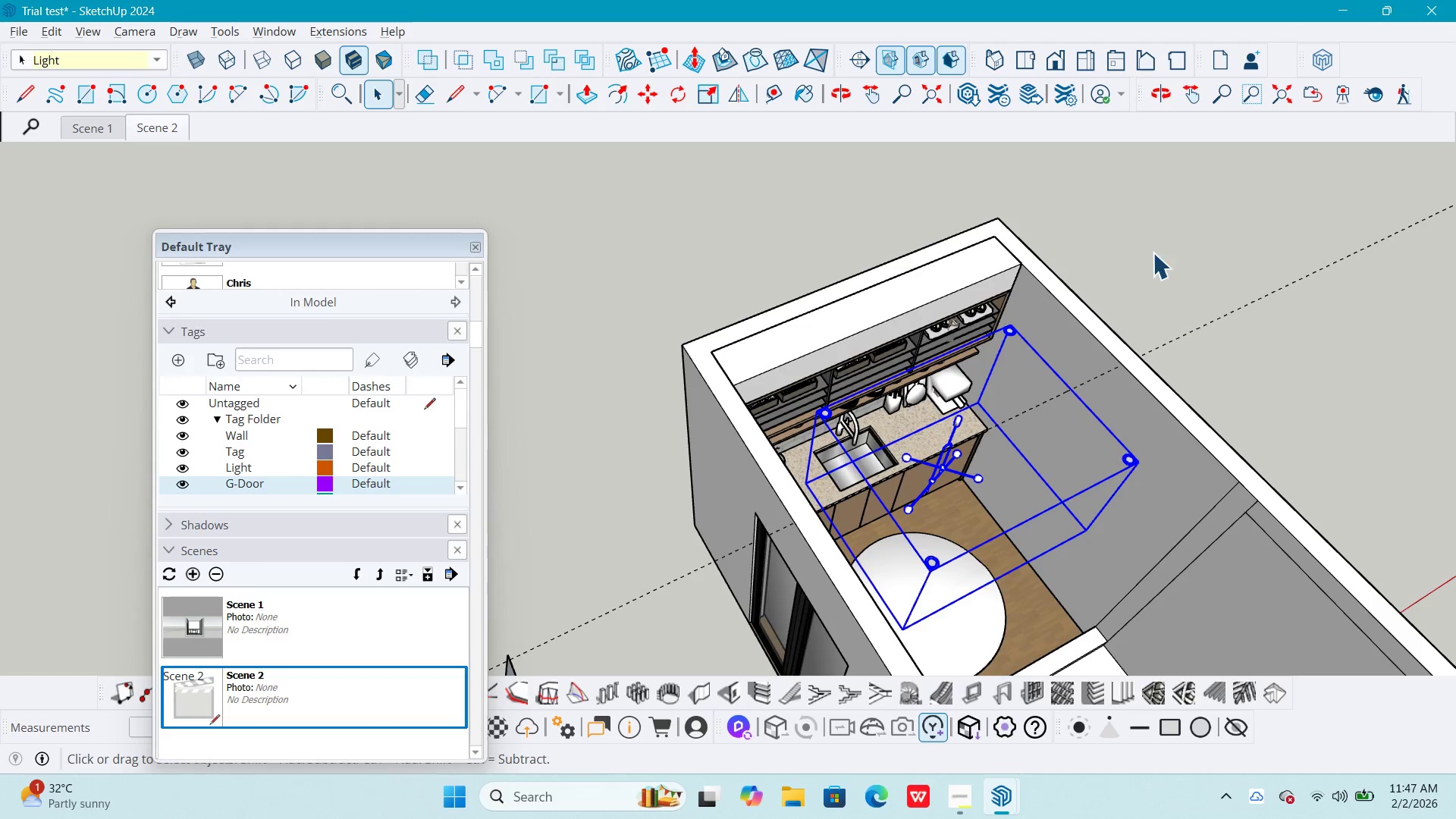 
key(Escape)
 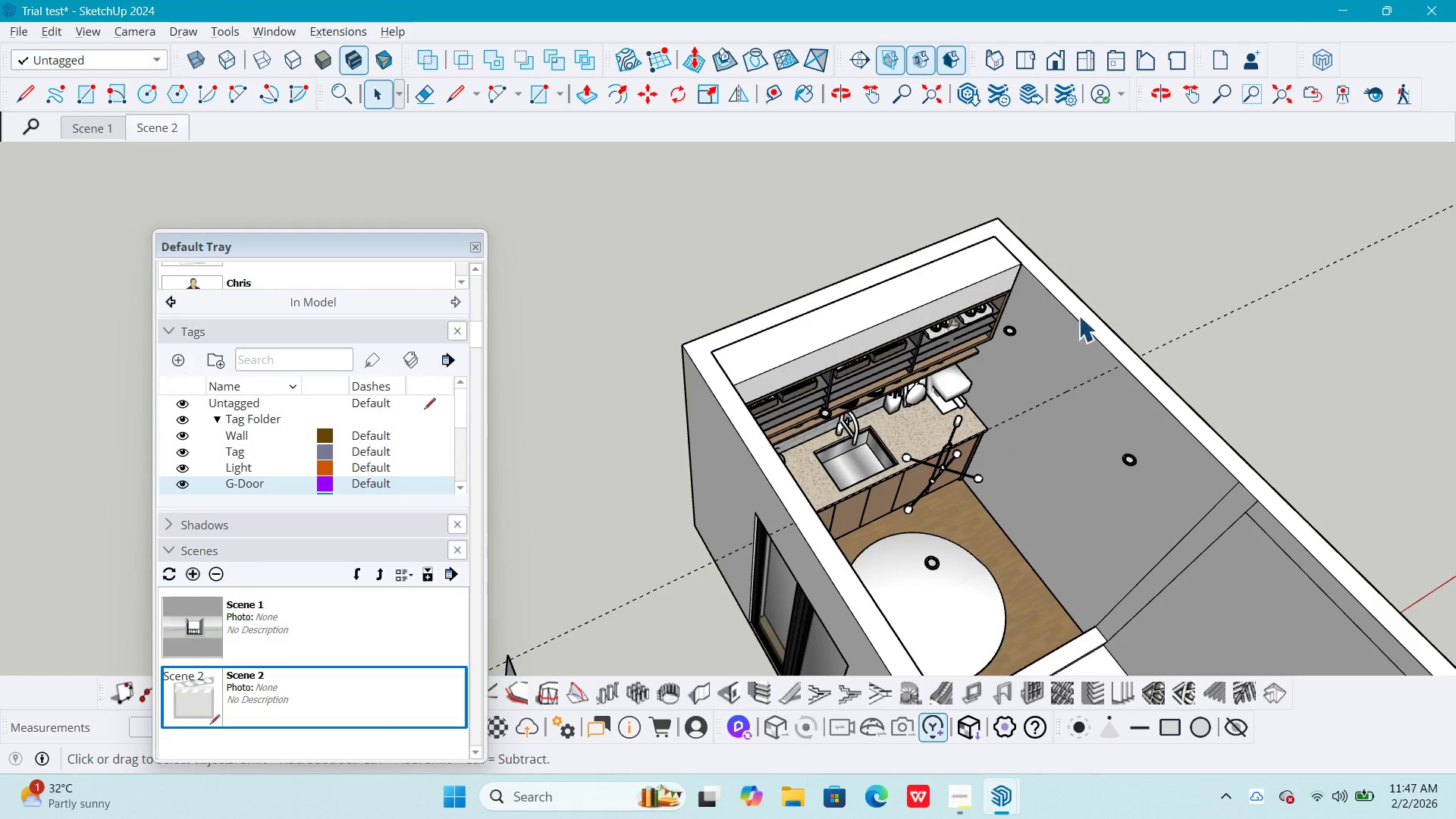 
scroll: coordinate [1040, 382], scroll_direction: down, amount: 4.0
 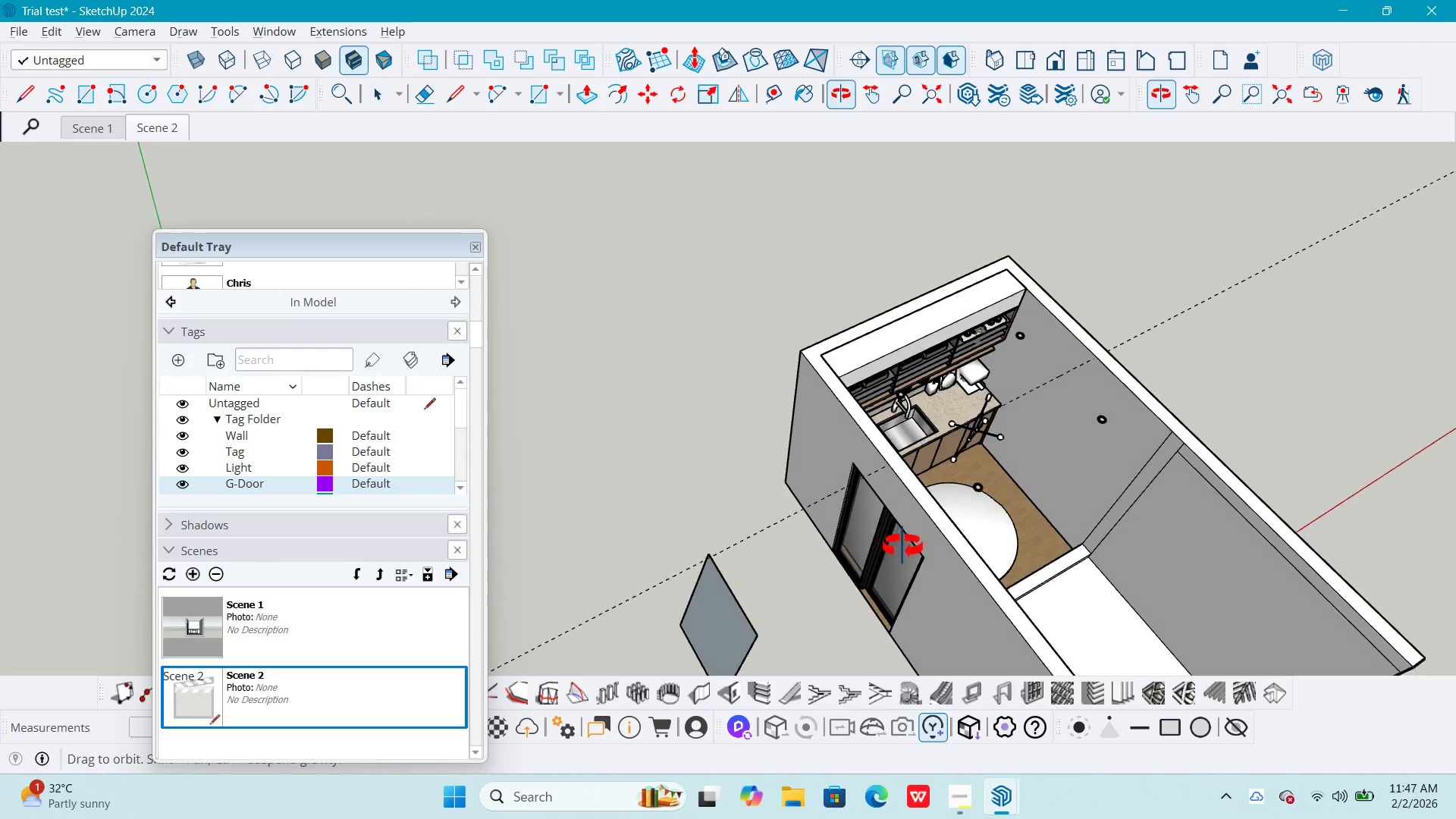 
scroll: coordinate [902, 554], scroll_direction: up, amount: 5.0
 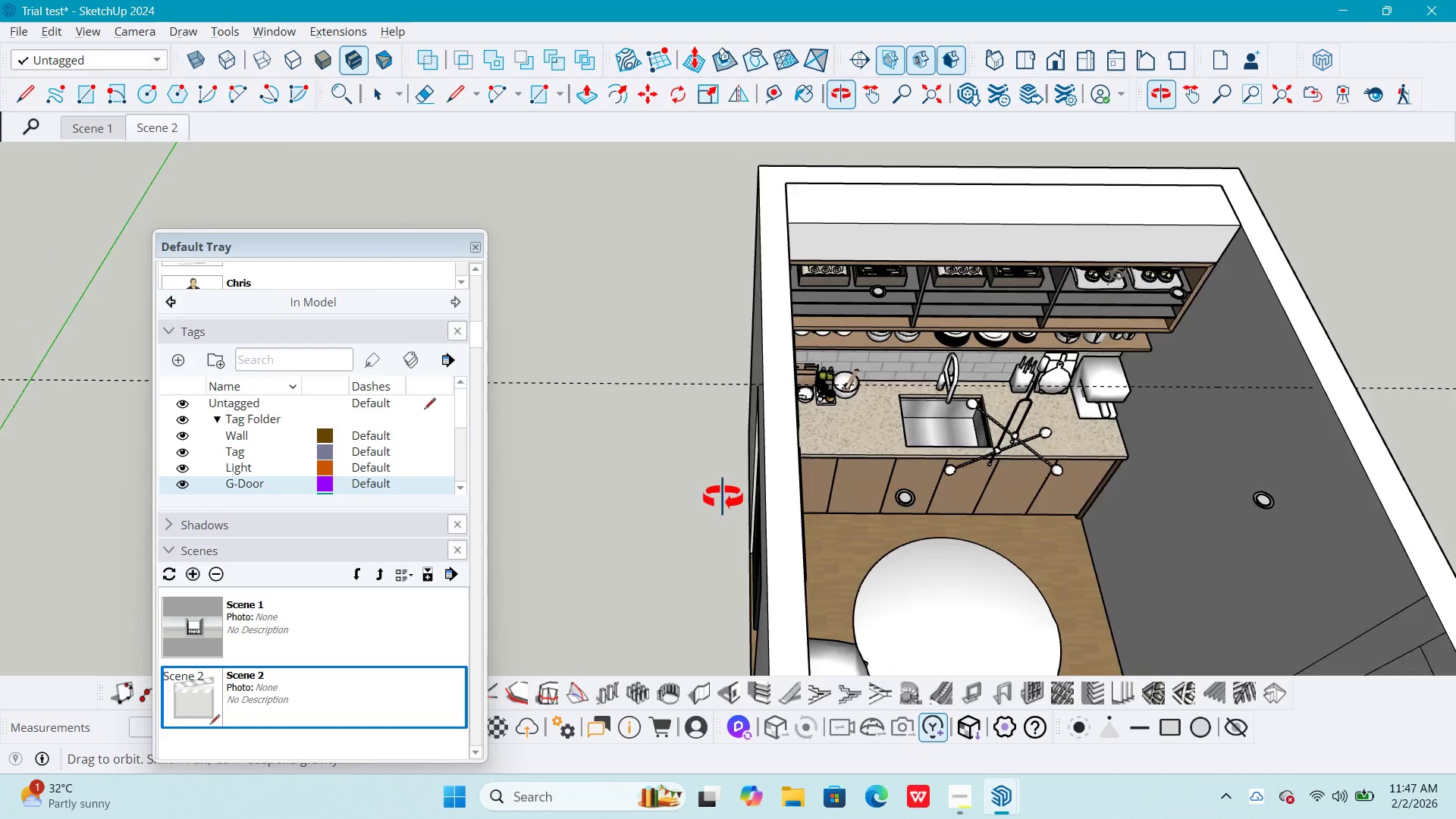 
left_click([708, 513])
 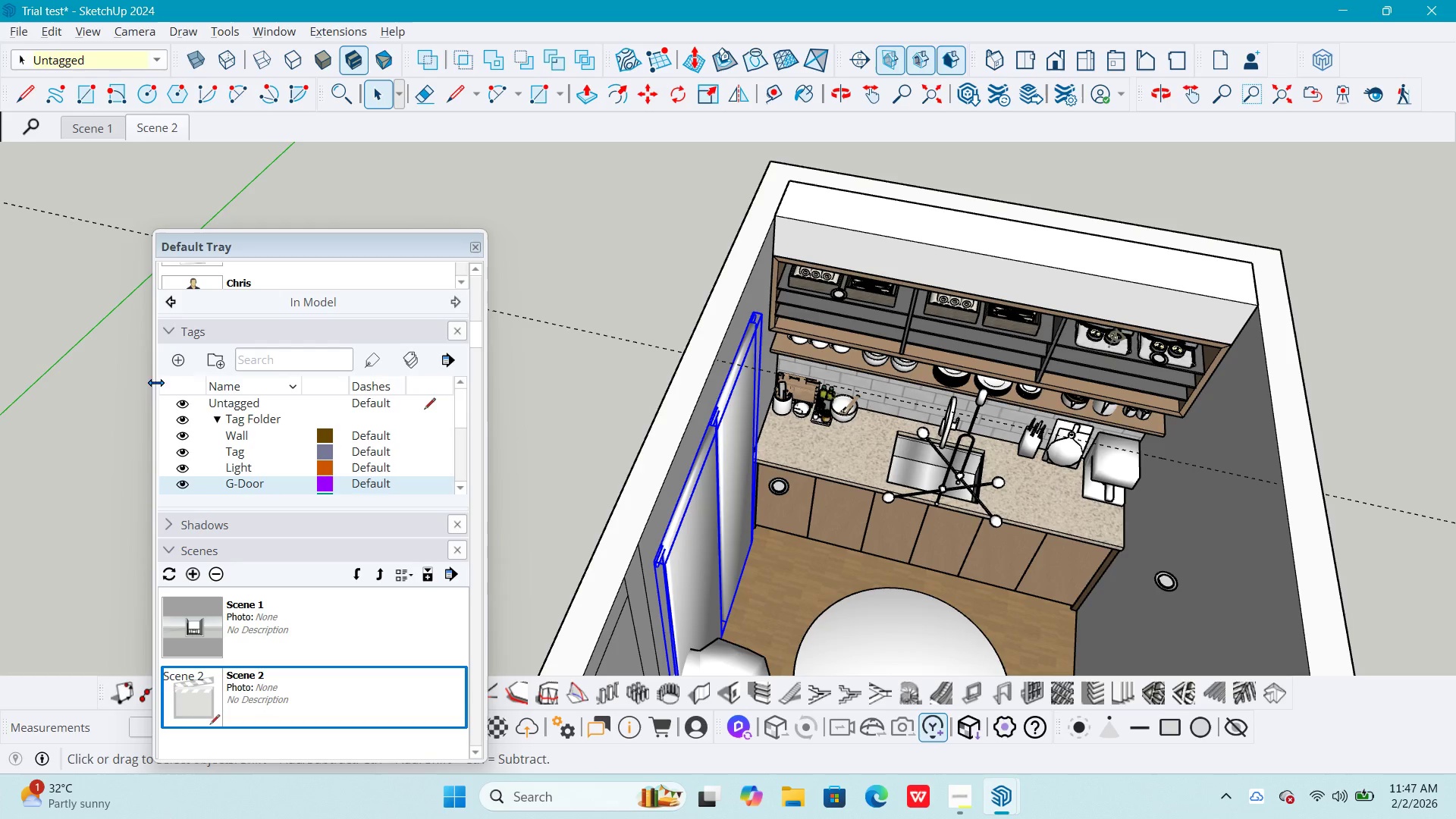 
left_click([183, 360])
 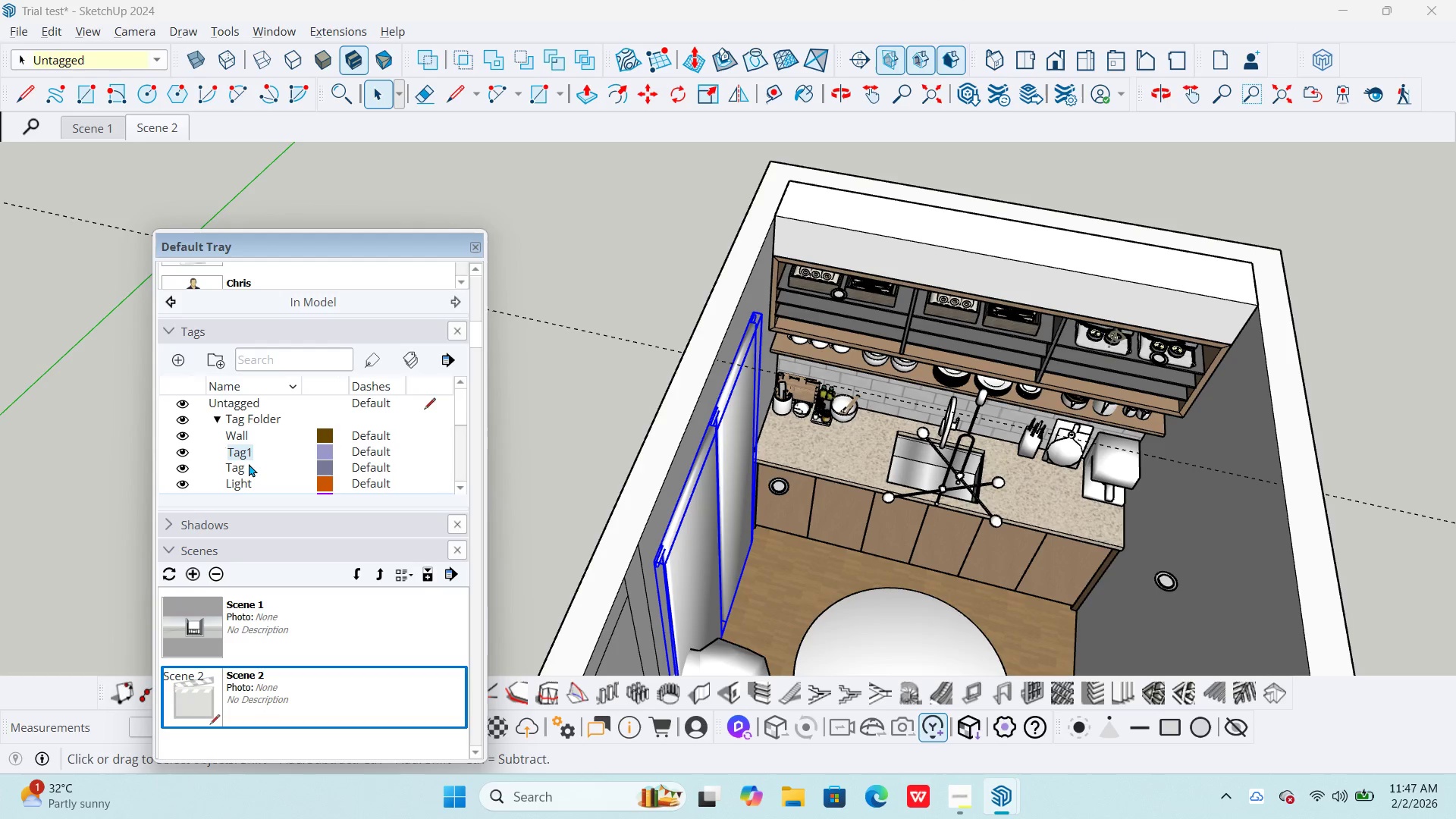 
type(curtain)
key(NumpadEnter)
 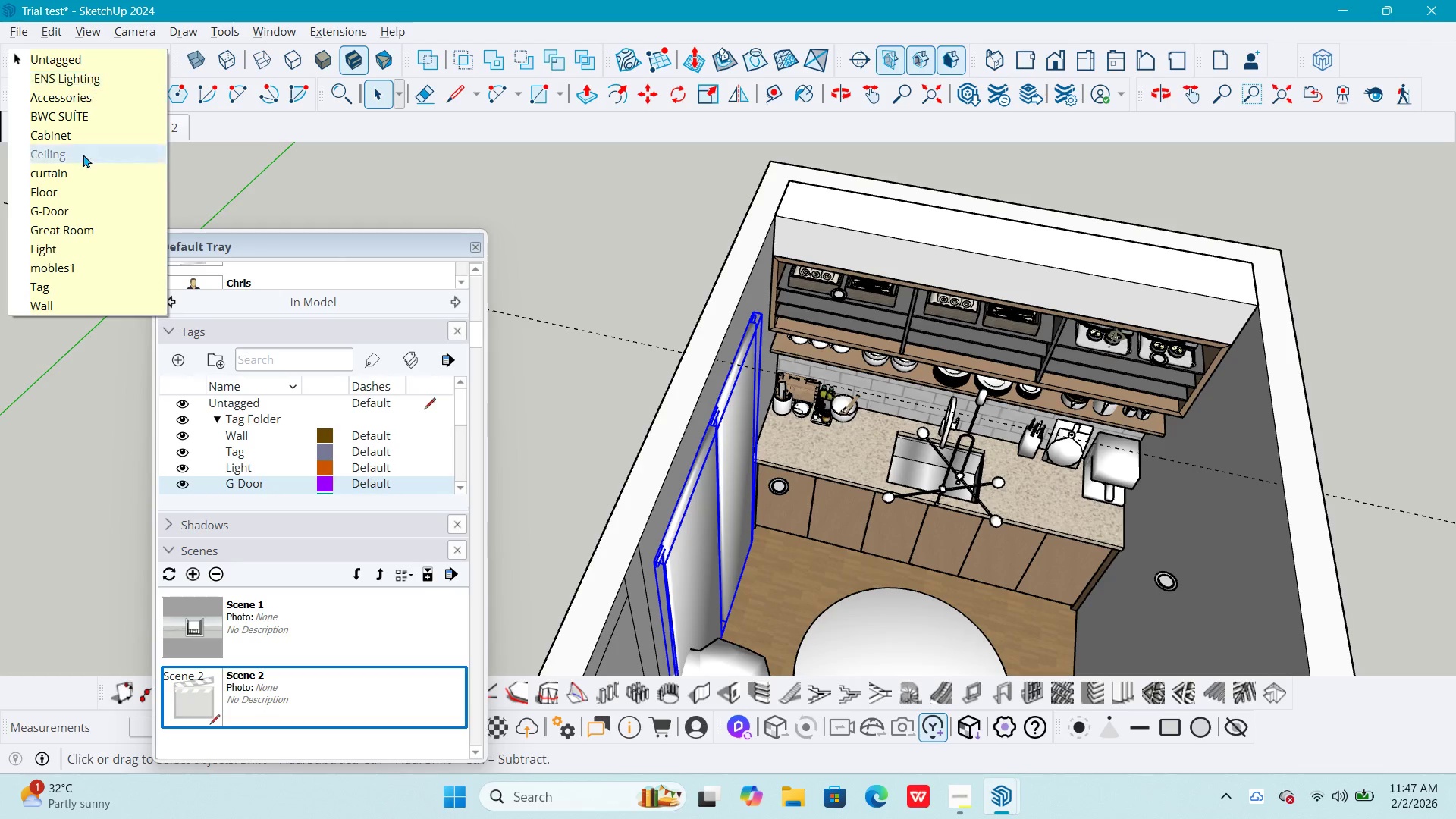 
left_click([89, 172])
 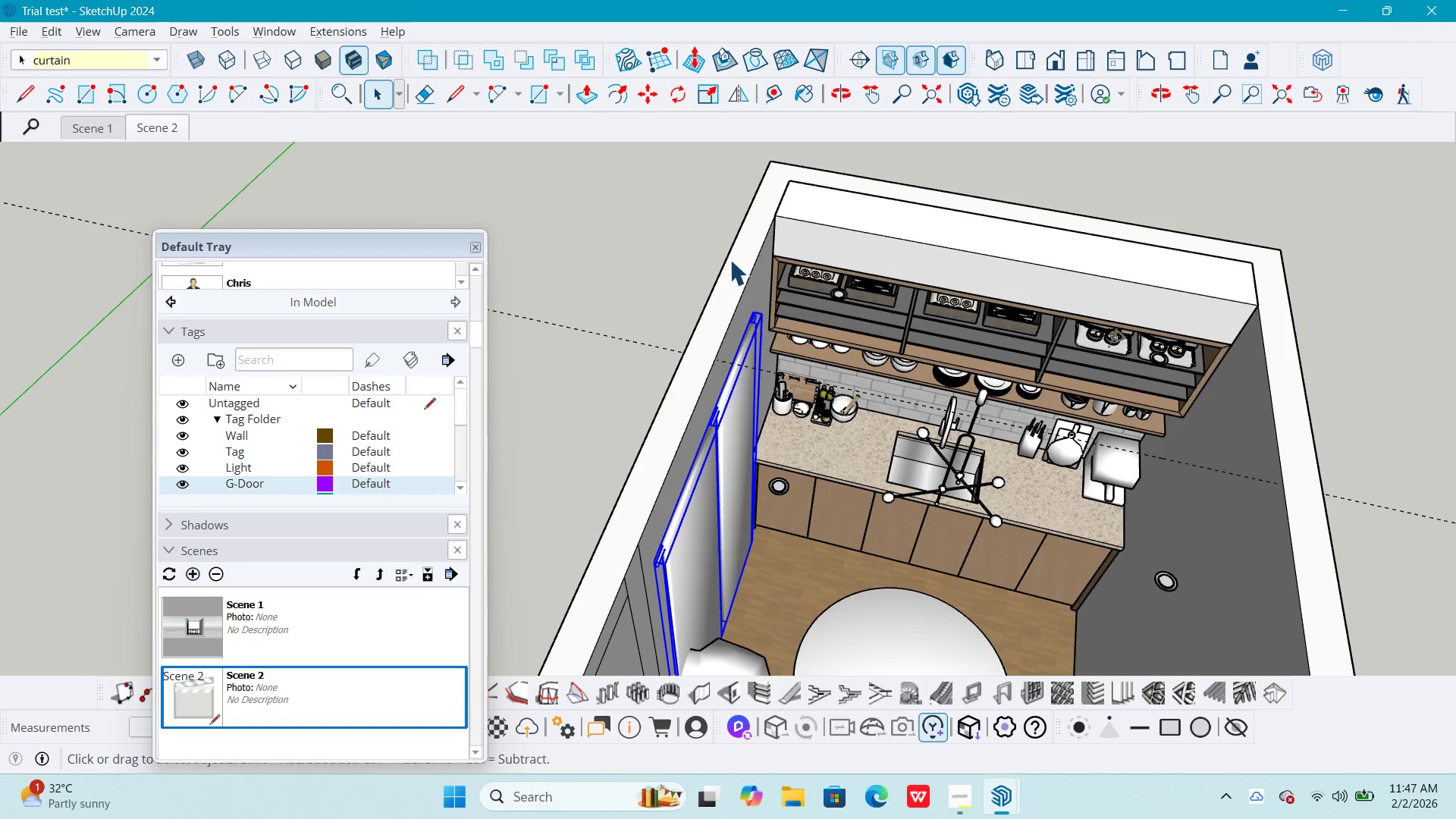 
left_click([682, 221])
 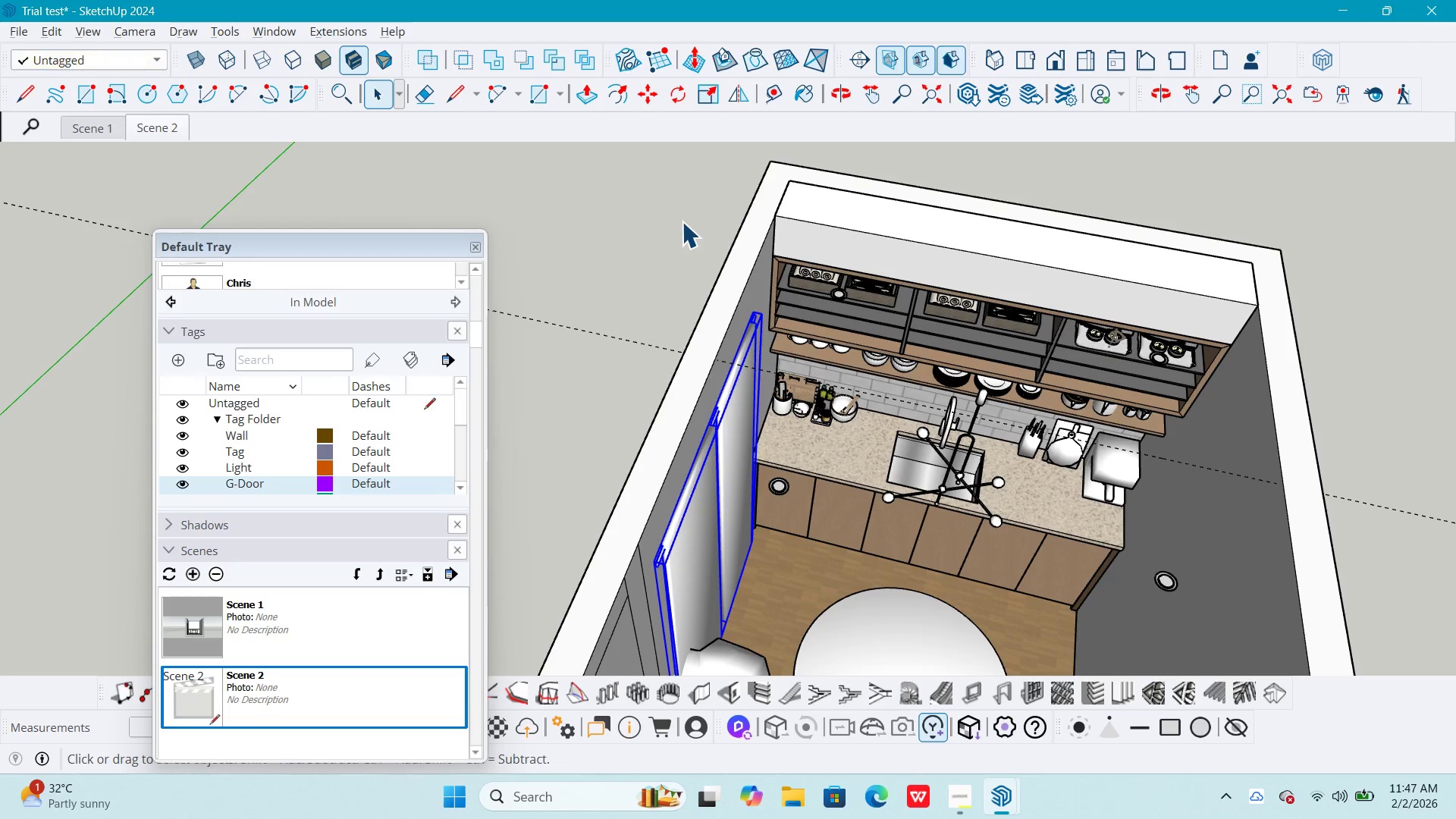 
key(Escape)
 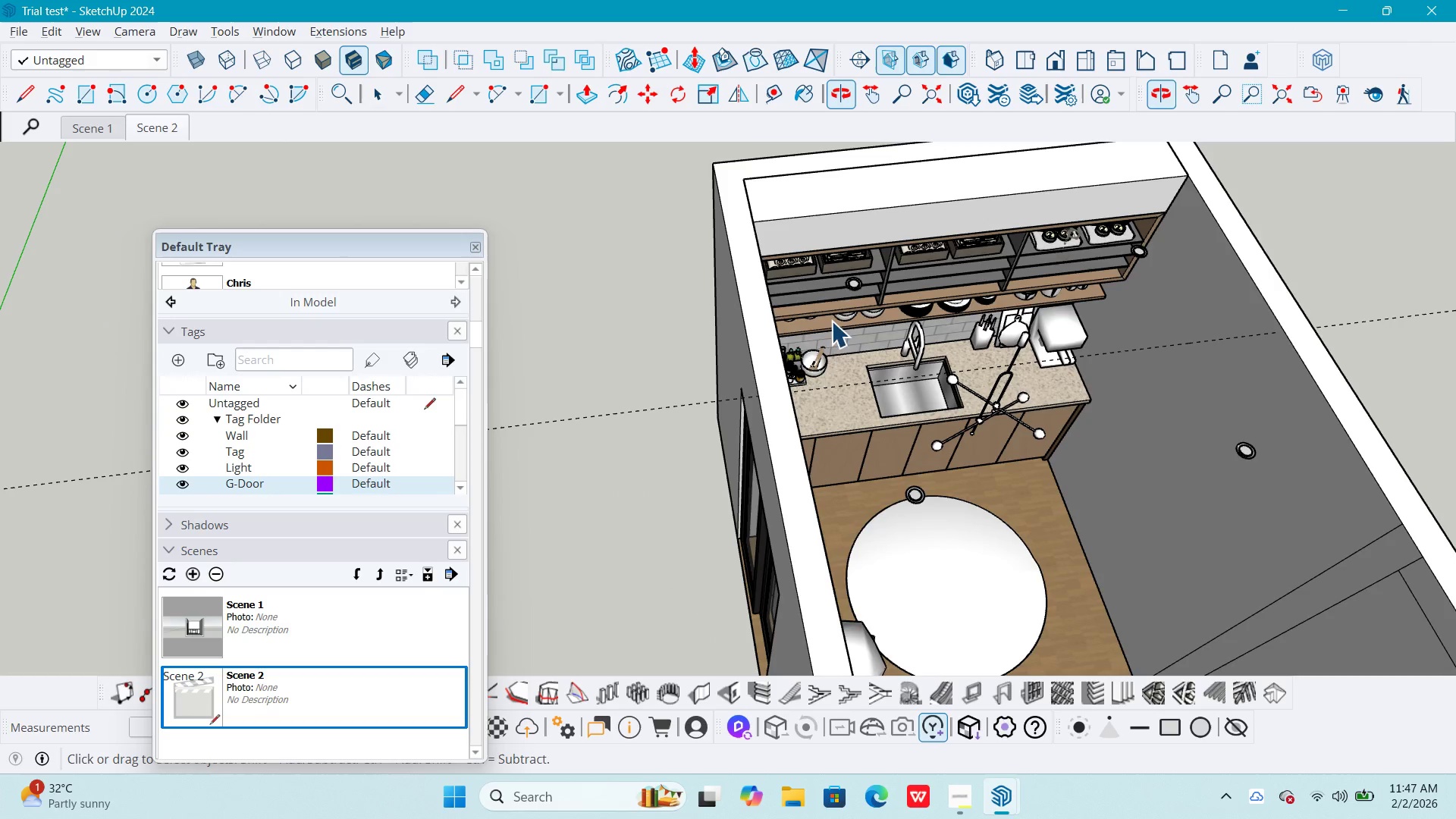 
key(Shift+ShiftLeft)
 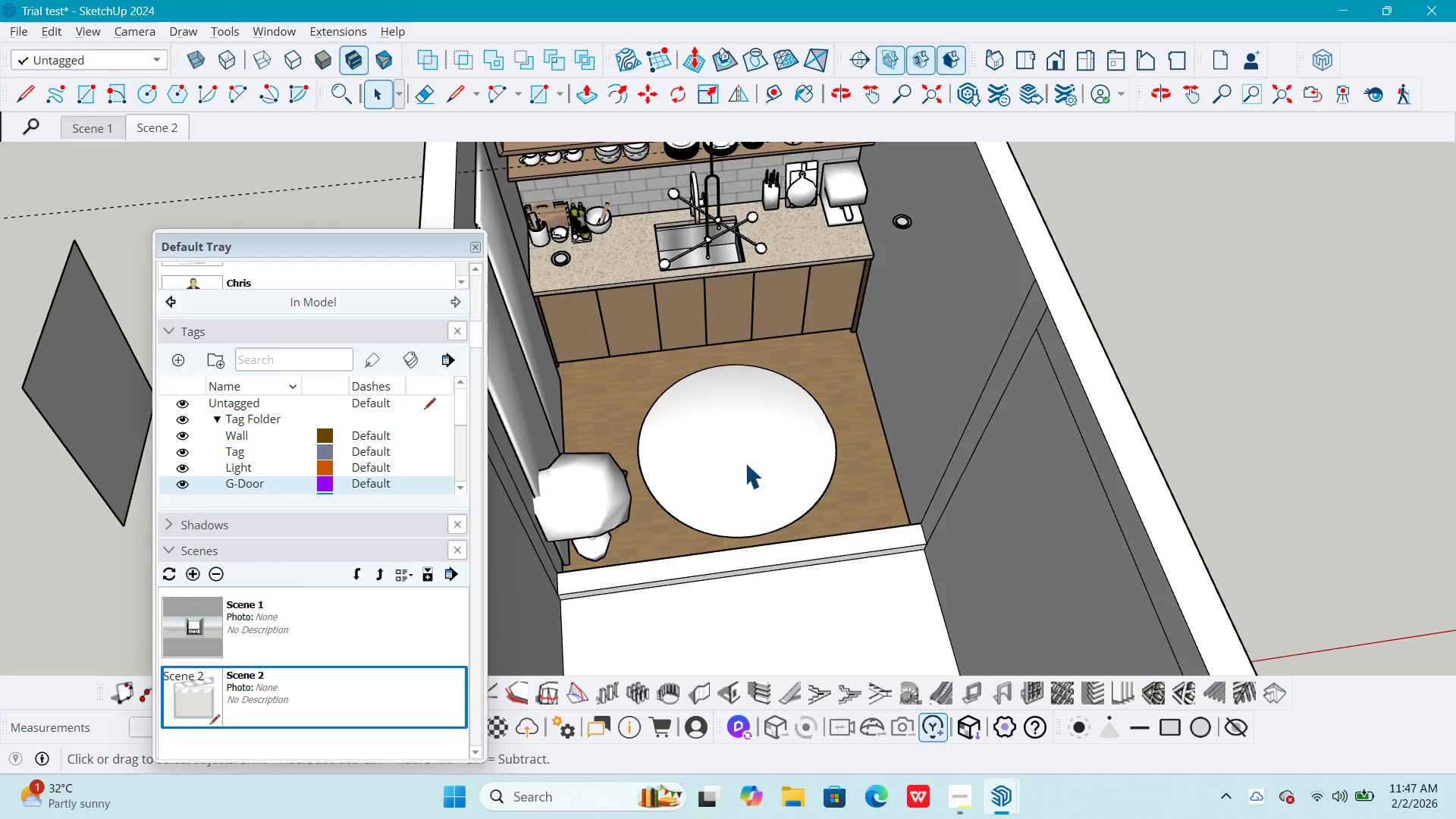 
left_click([745, 463])
 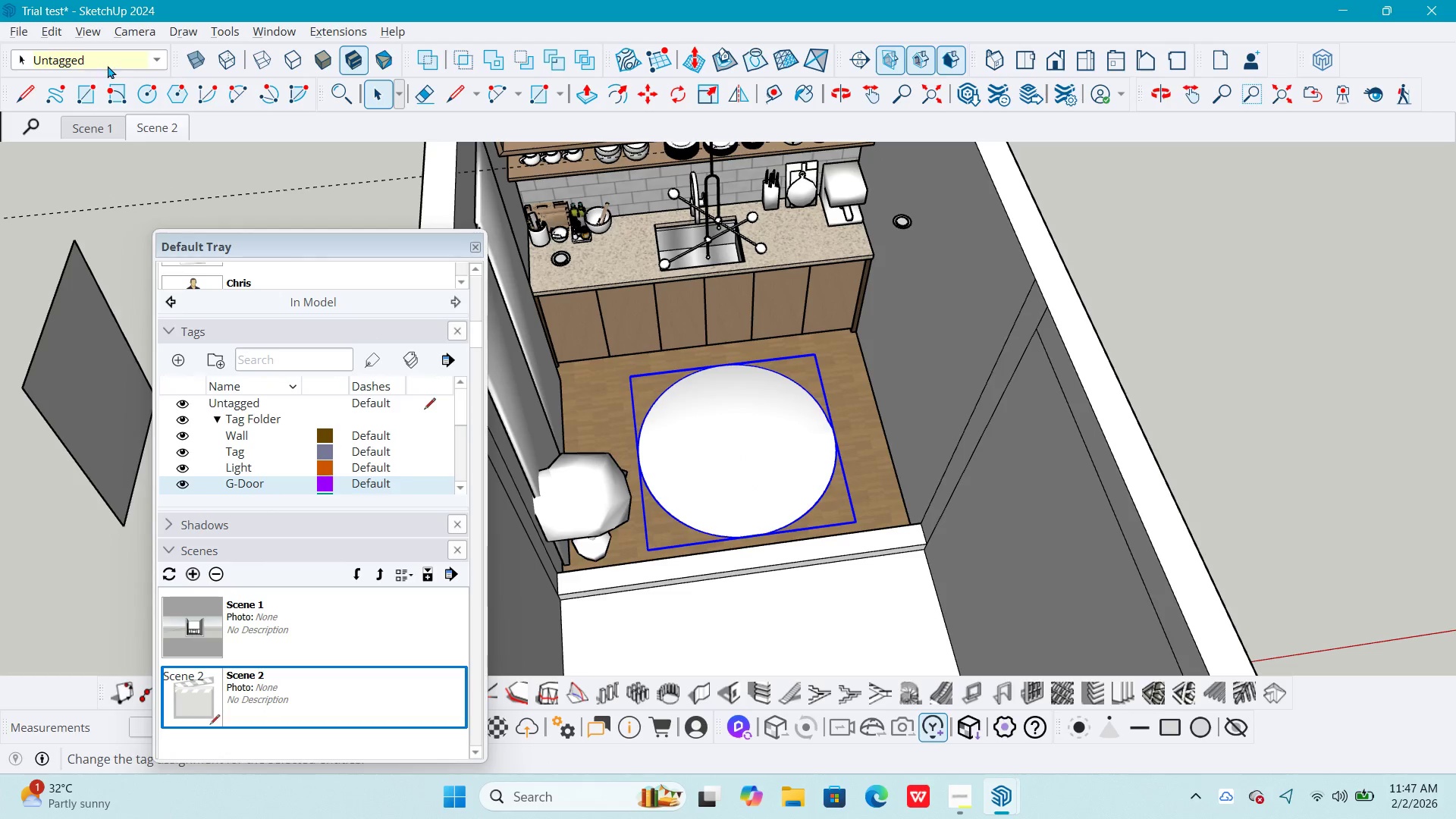 
wait(7.53)
 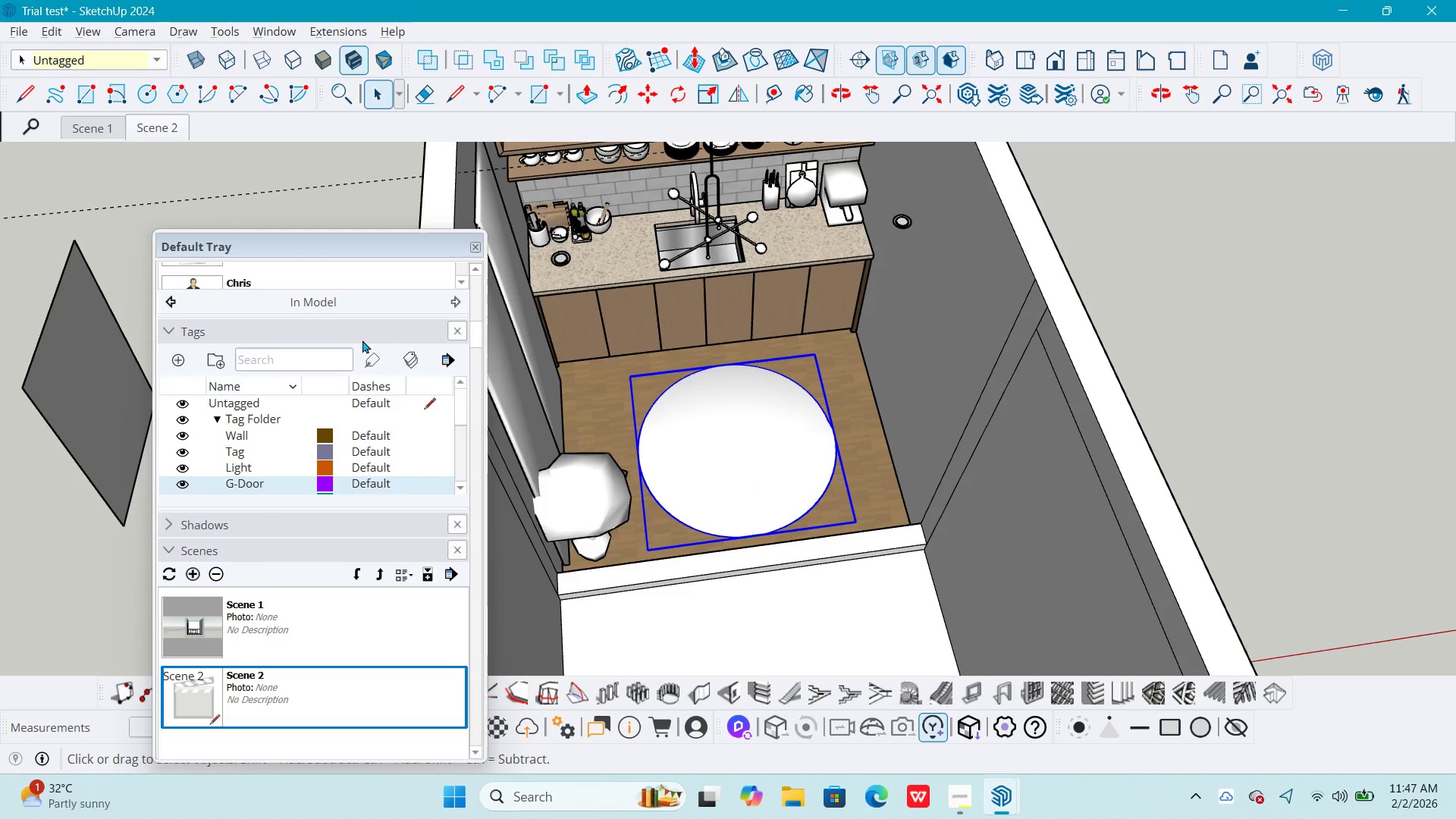 
type(ru)
key(Backspace)
key(Backspace)
key(Backspace)
type(area rug)
key(NumpadEnter)
 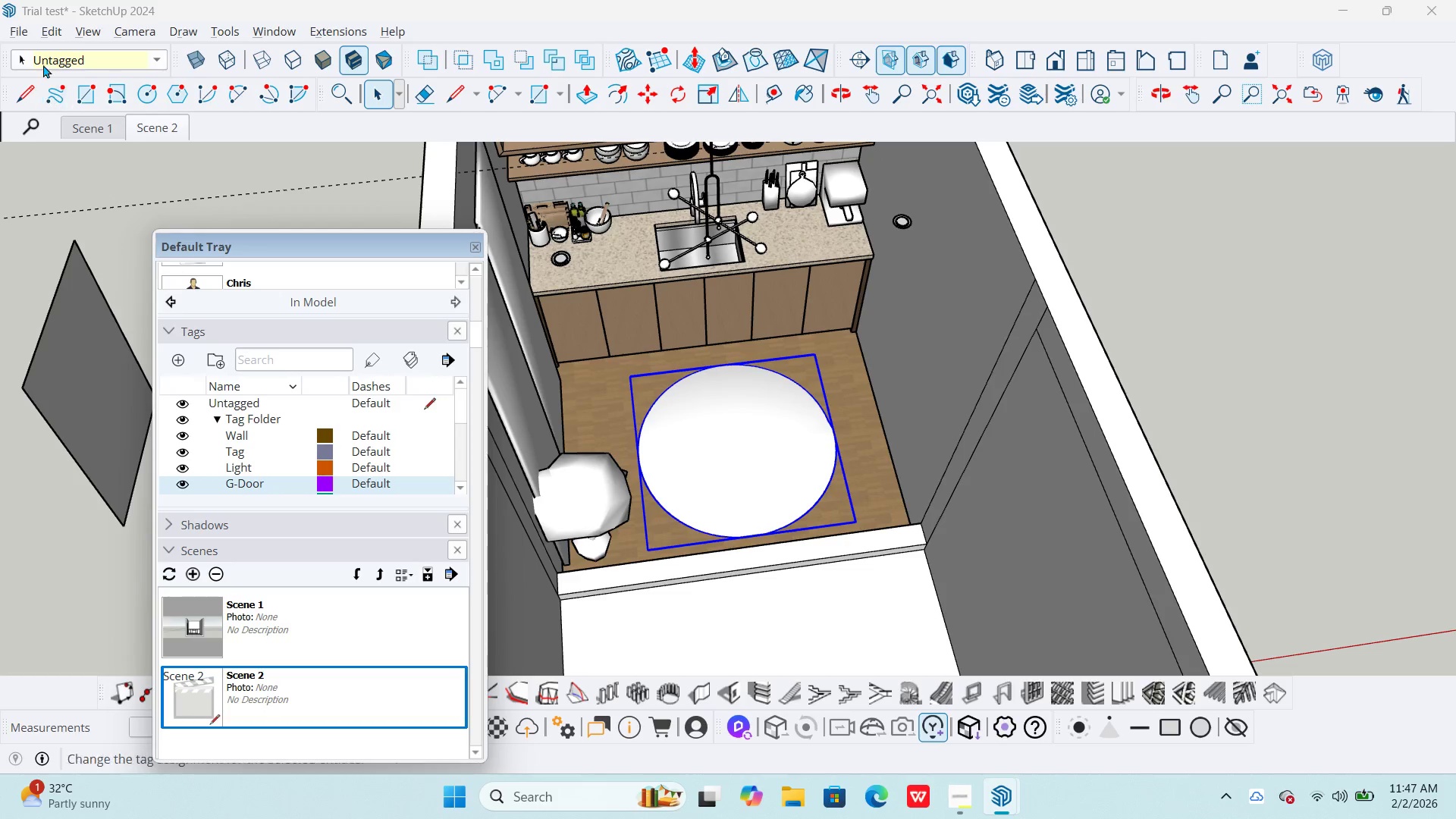 
left_click([43, 64])
 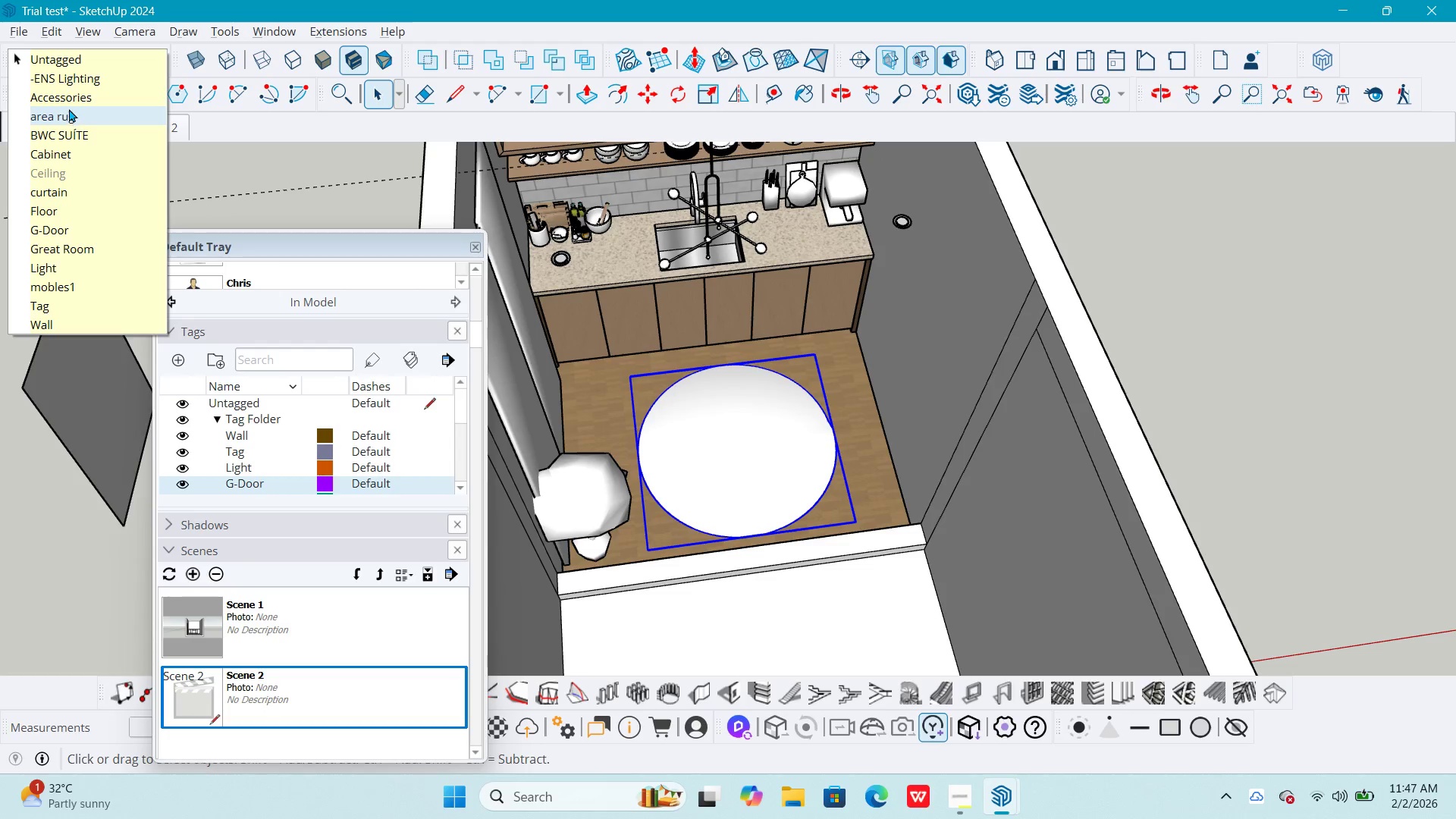 
left_click([71, 111])
 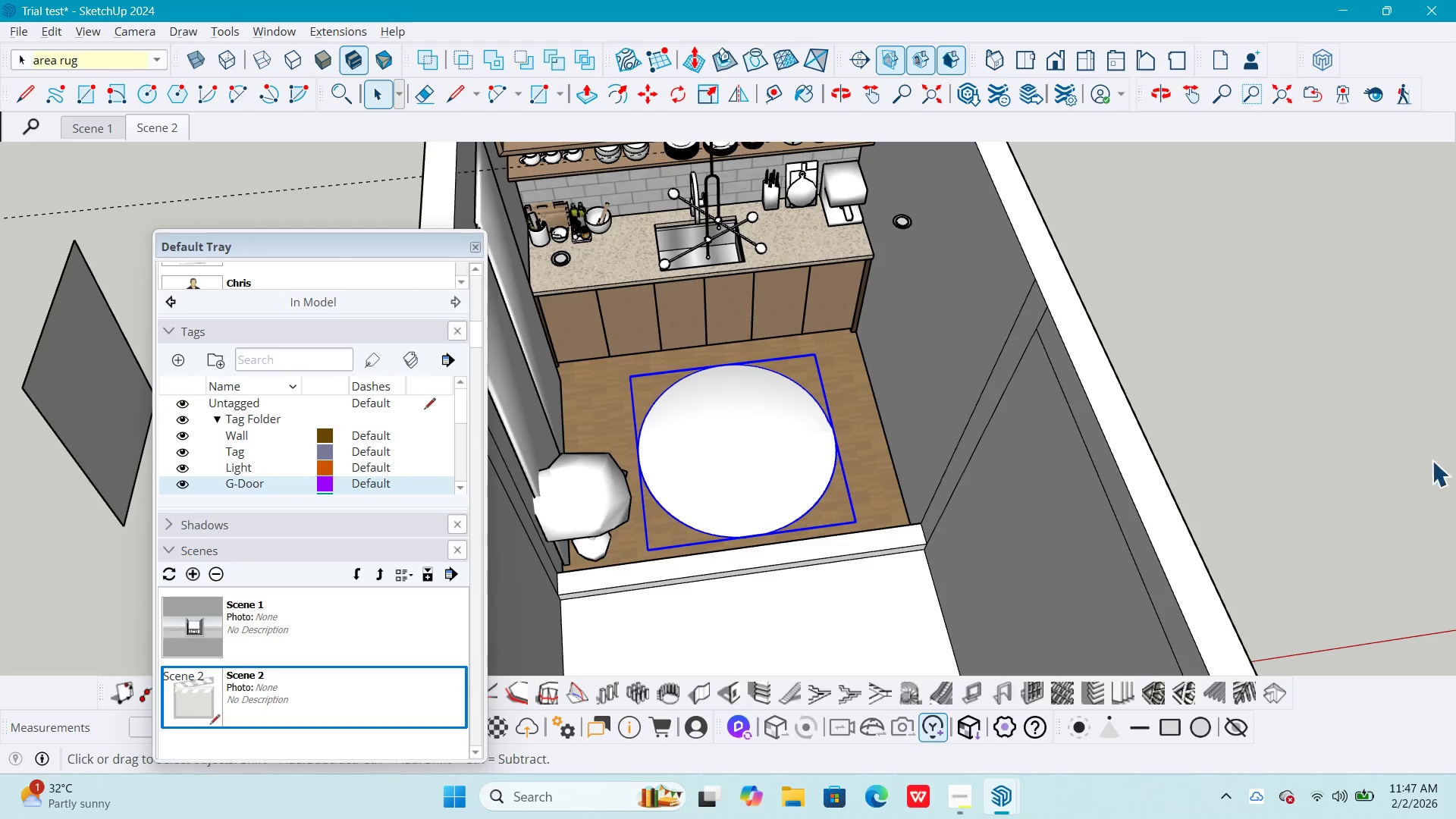 
left_click([1427, 444])
 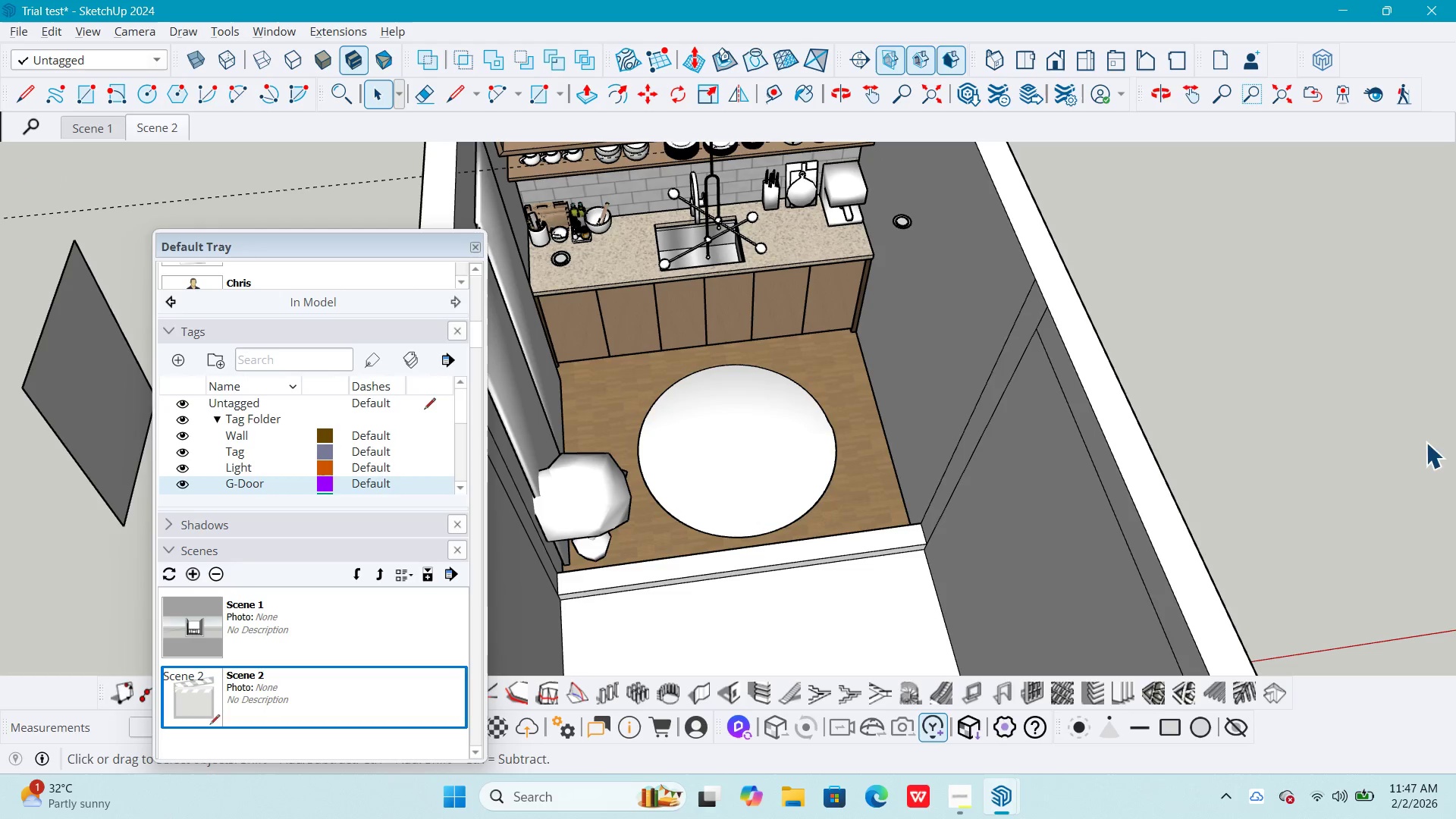 
key(Escape)
 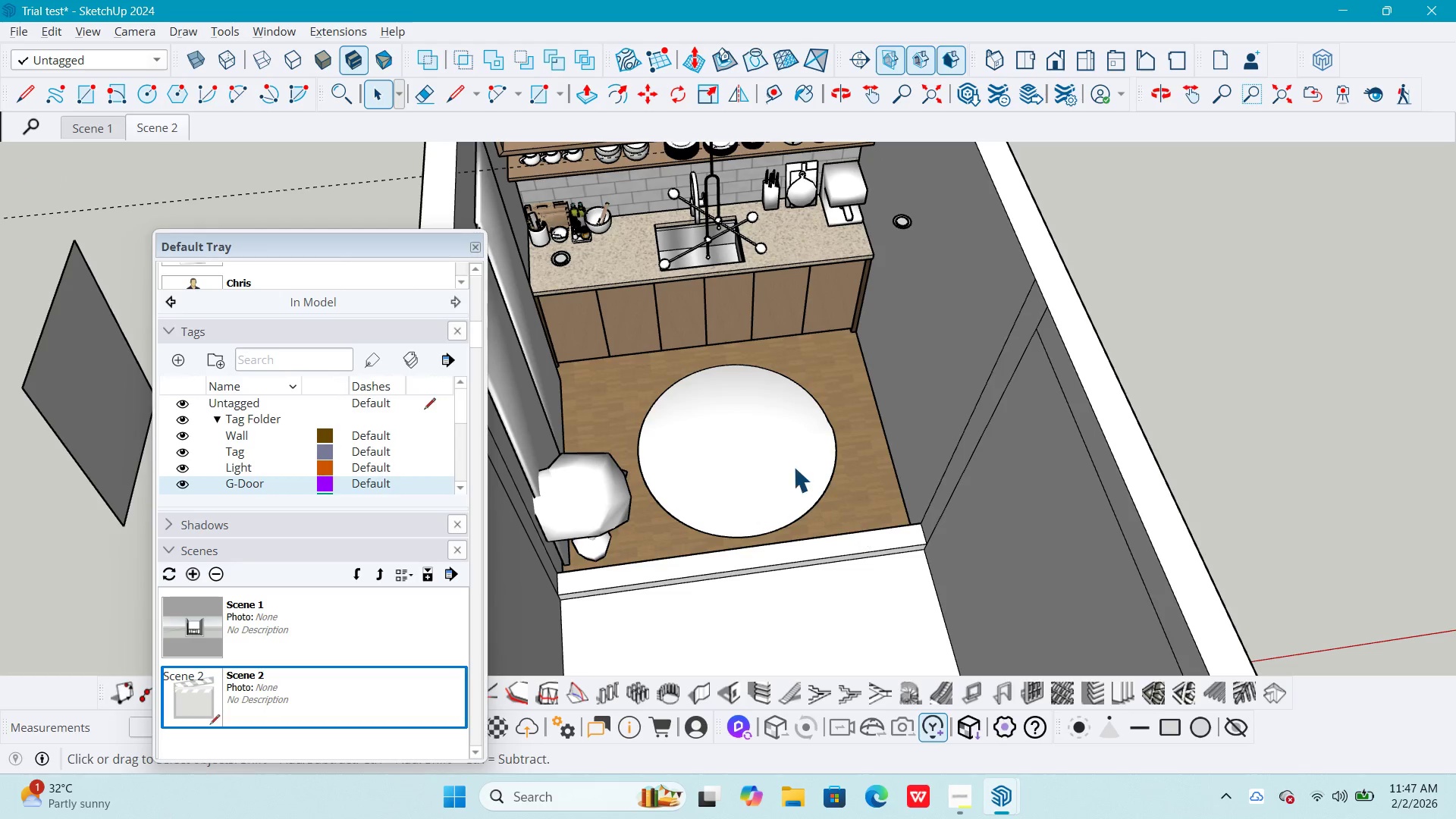 
scroll: coordinate [793, 466], scroll_direction: down, amount: 2.0
 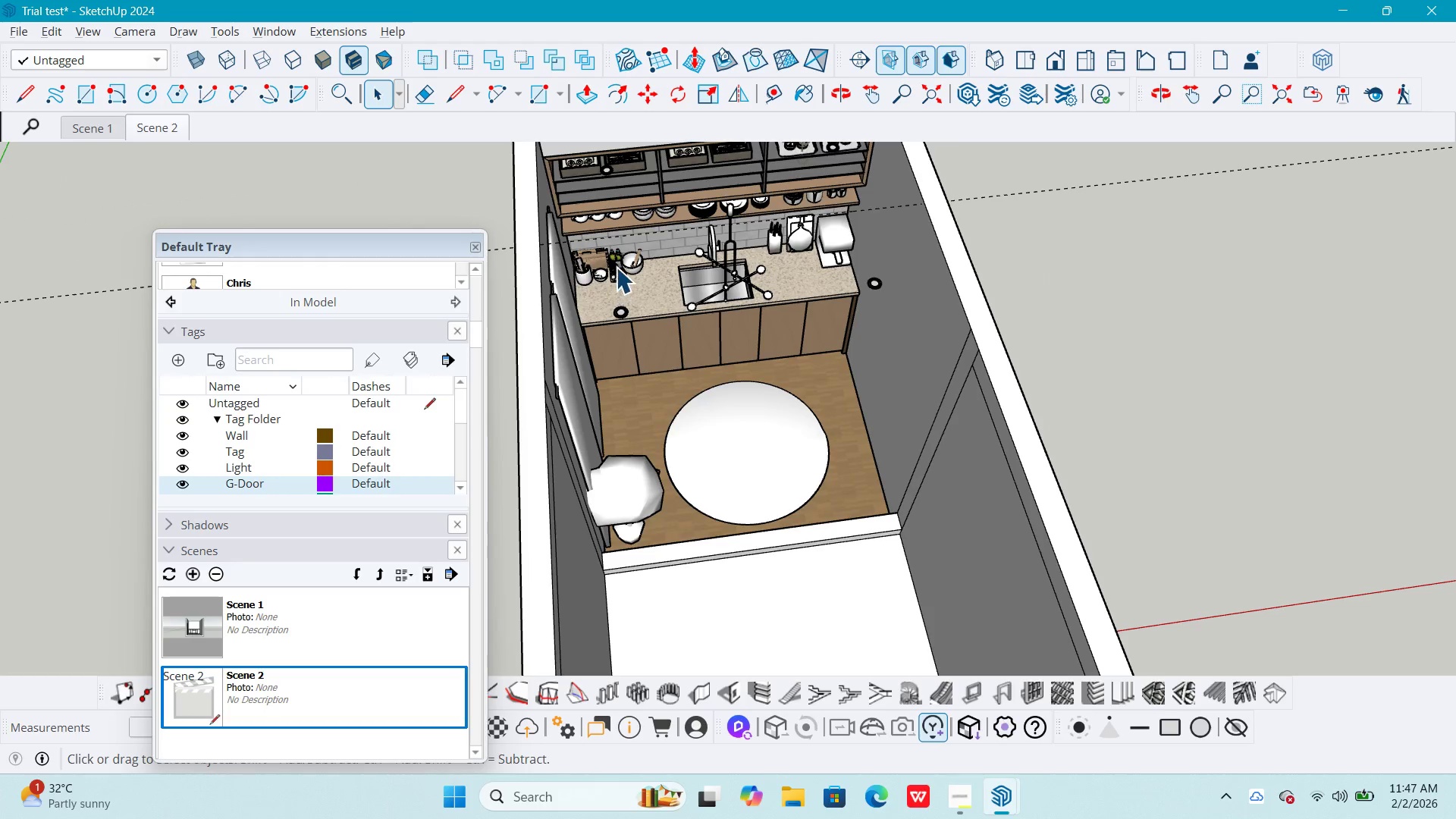 
left_click([617, 264])
 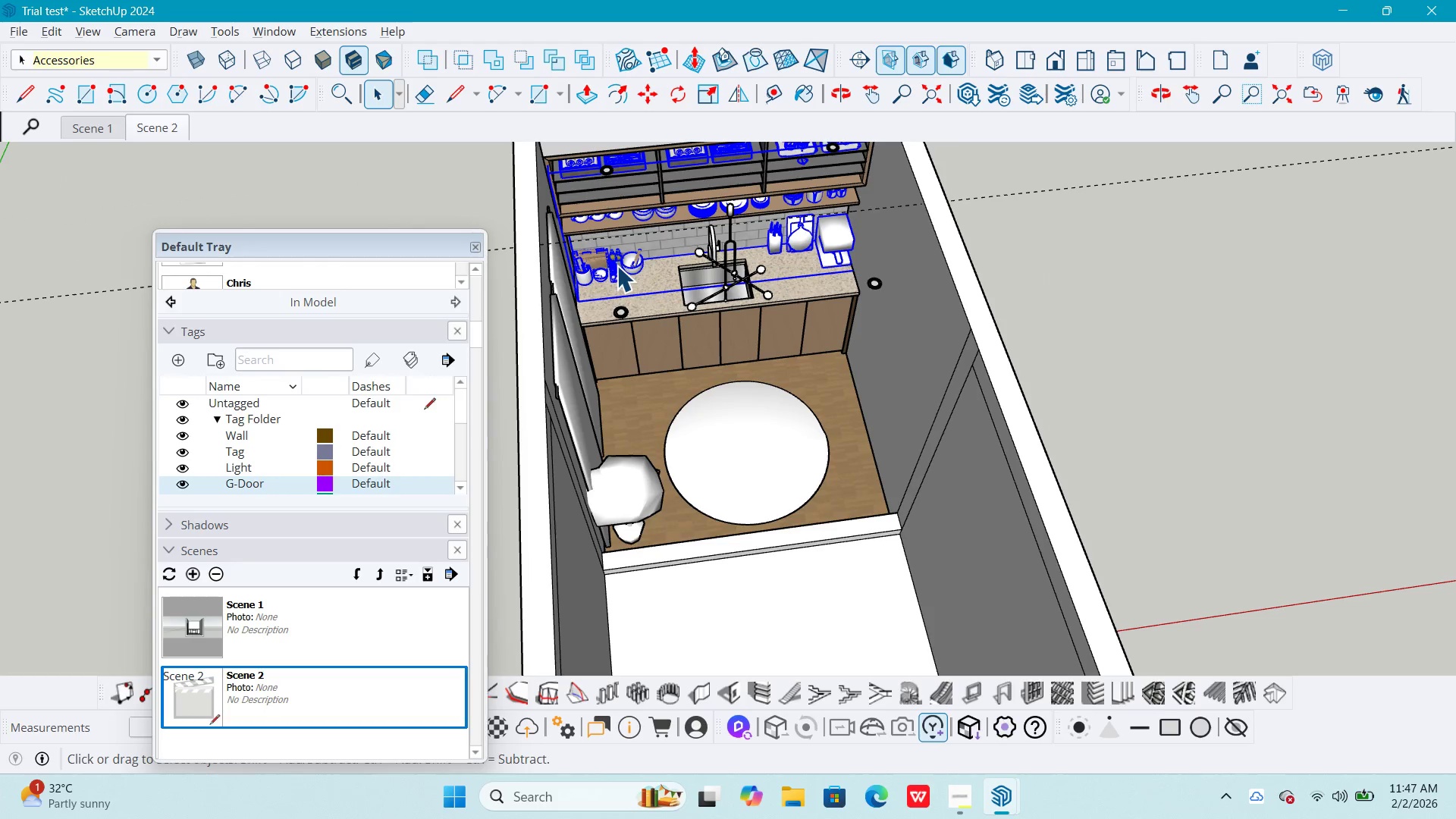 
hold_key(key=ShiftLeft, duration=0.31)
 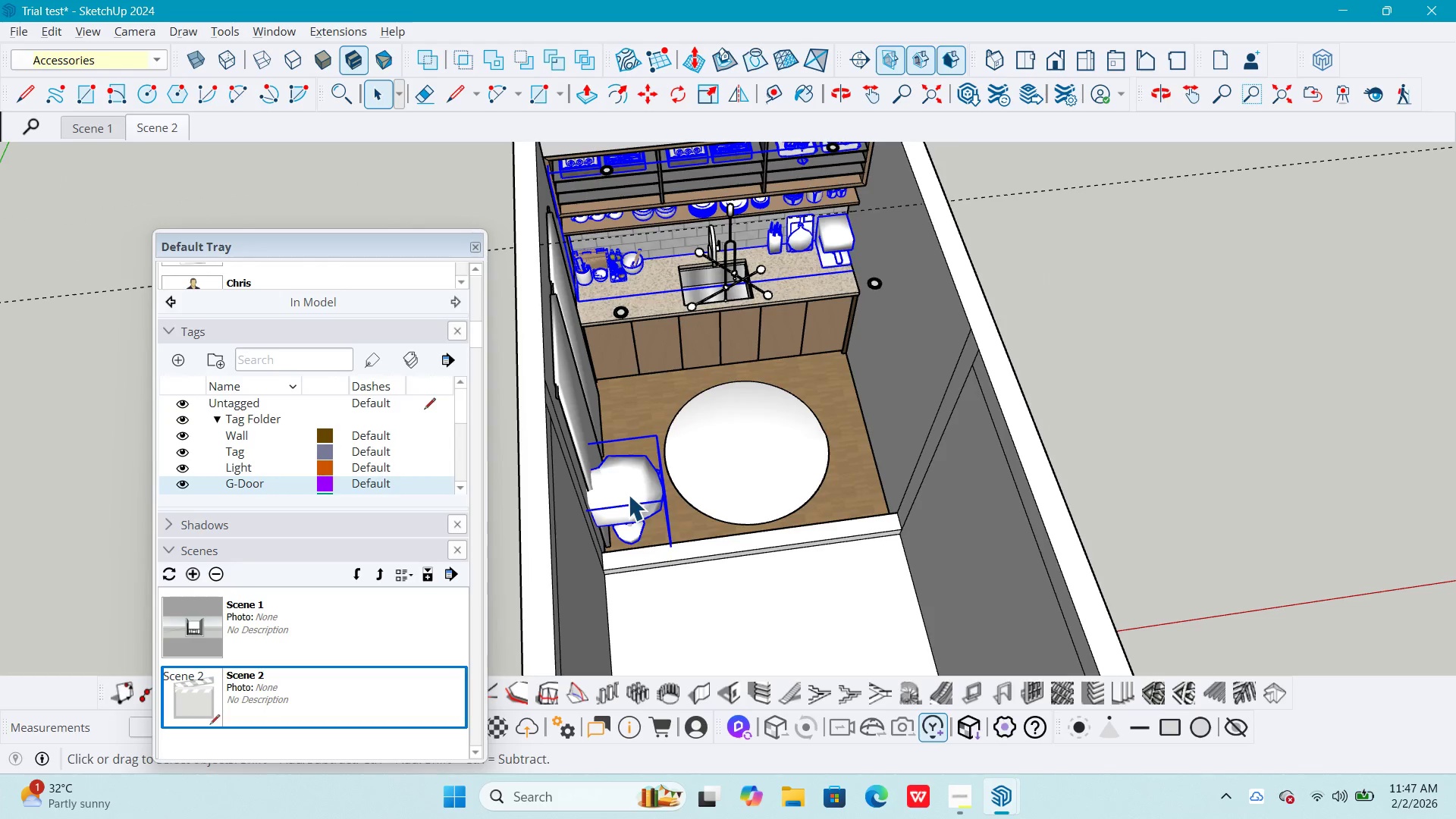 
right_click([628, 494])
 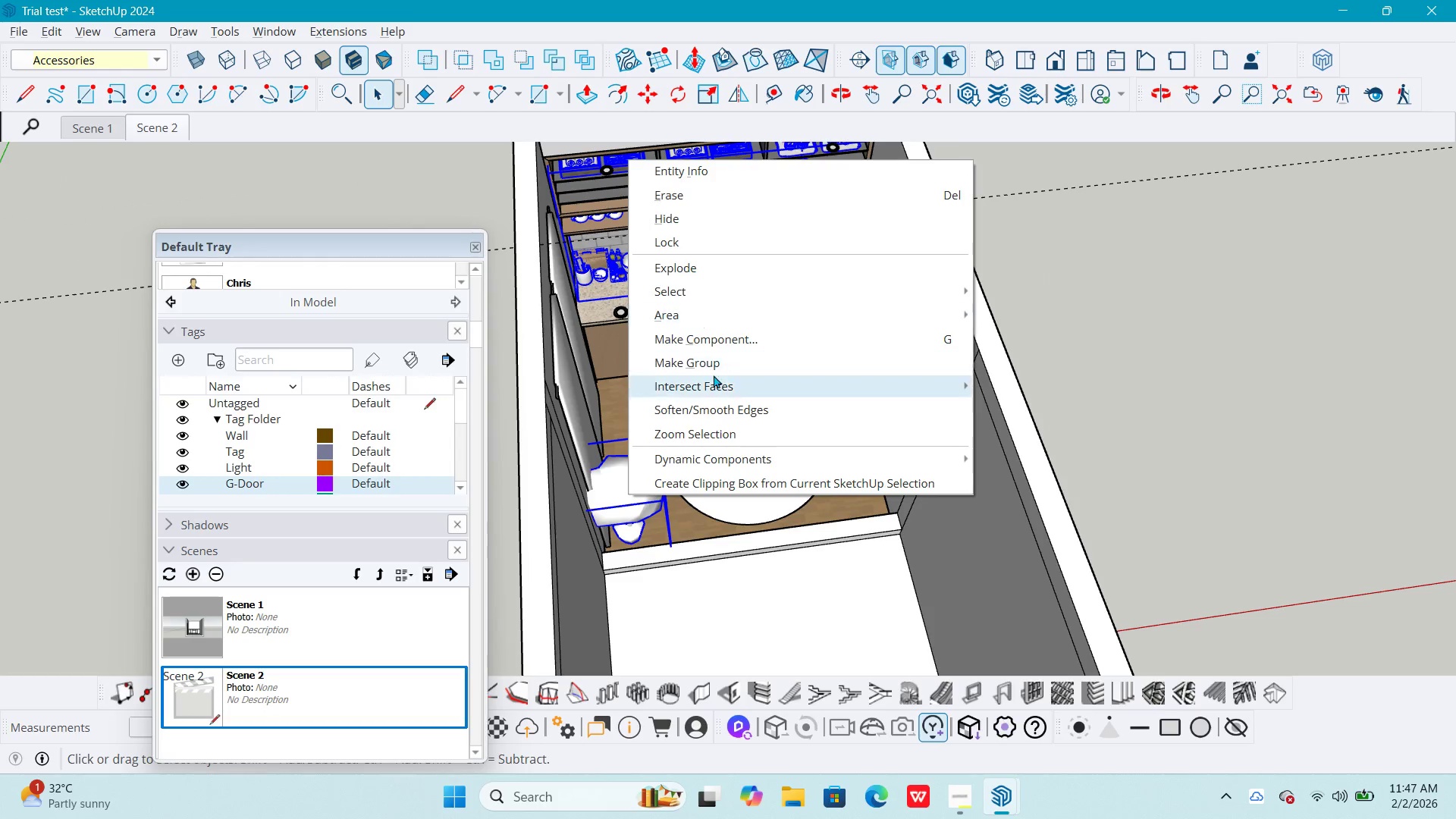 
left_click([712, 356])
 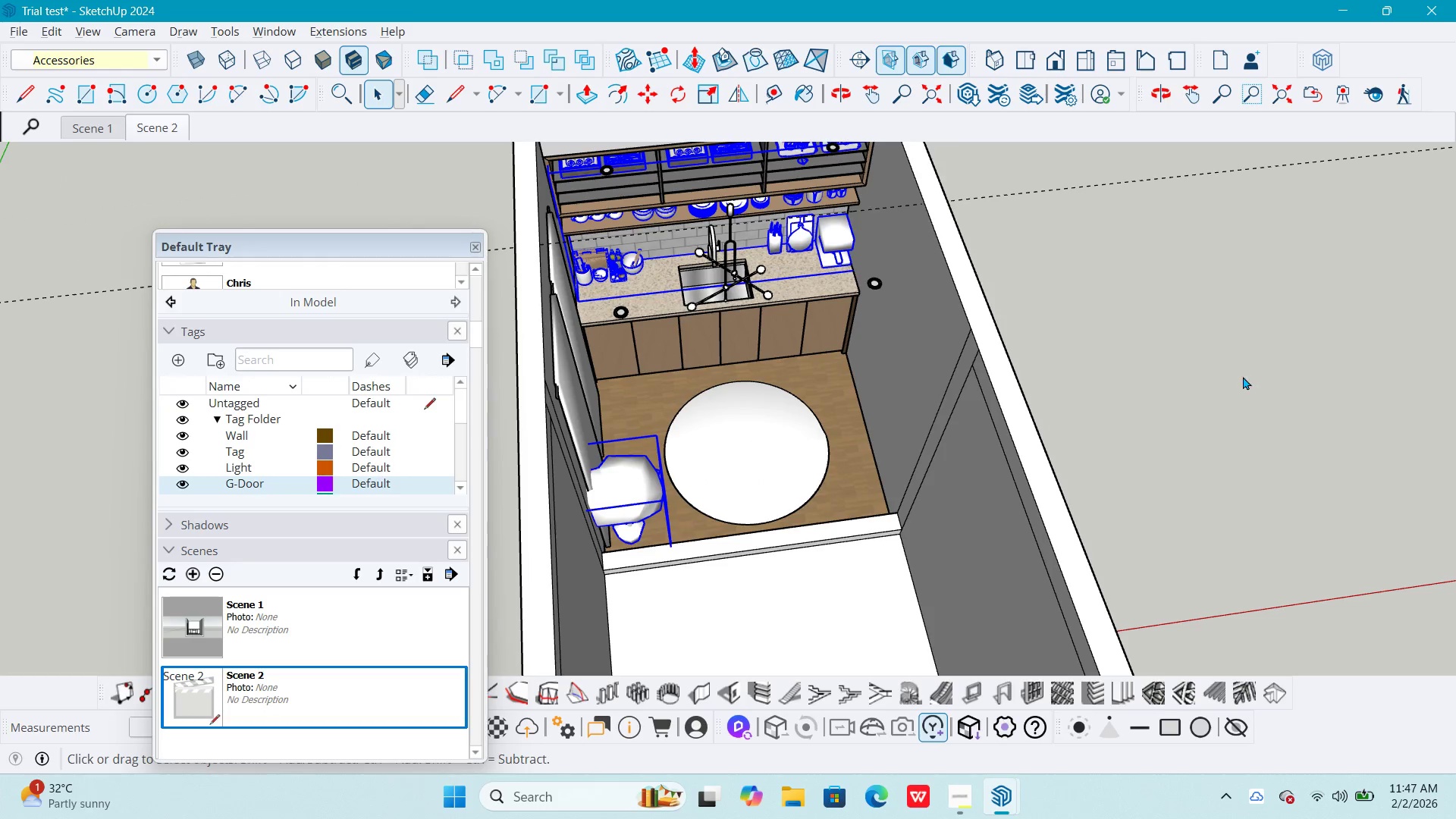 
key(Escape)
 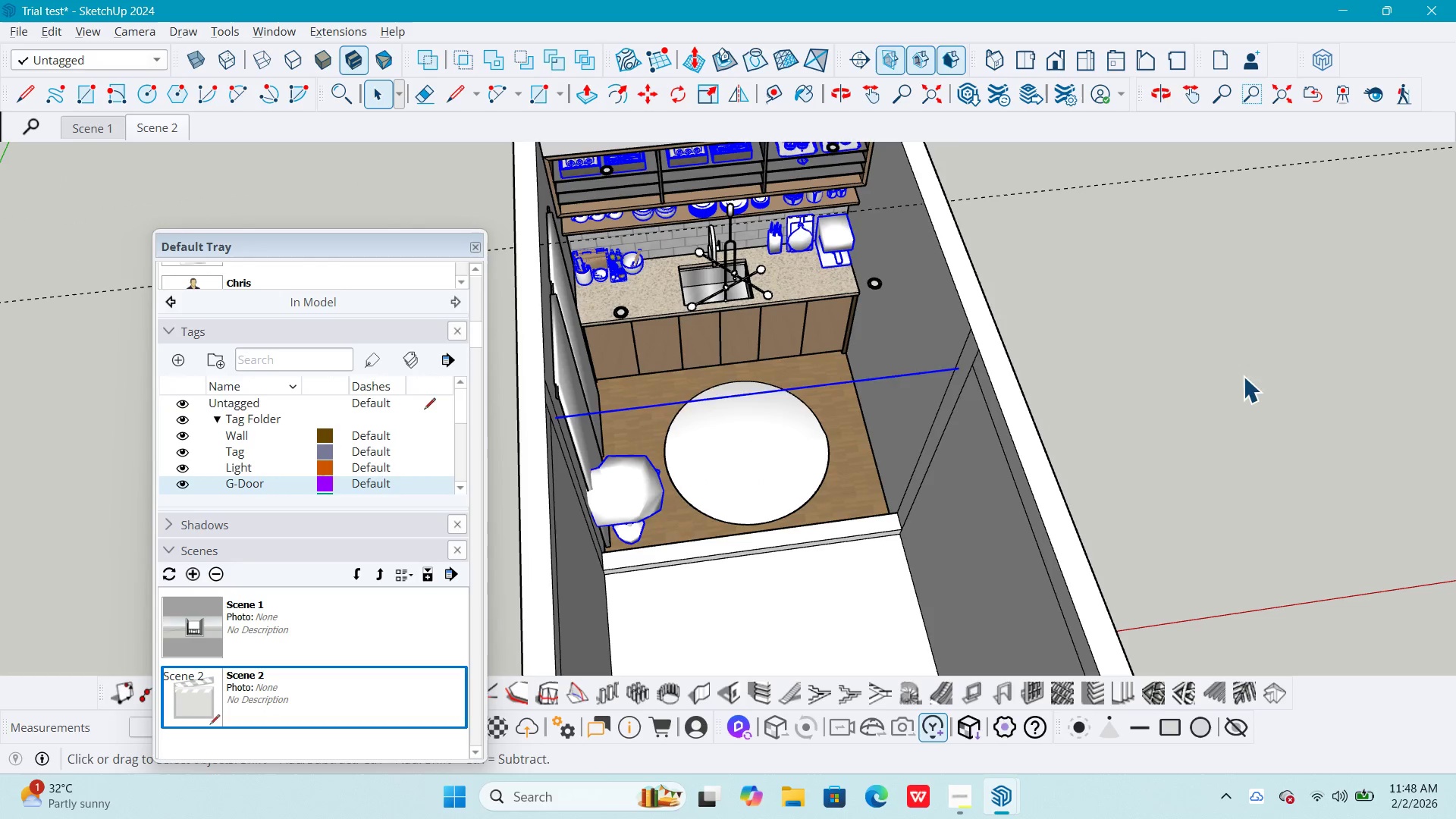 
key(Escape)
 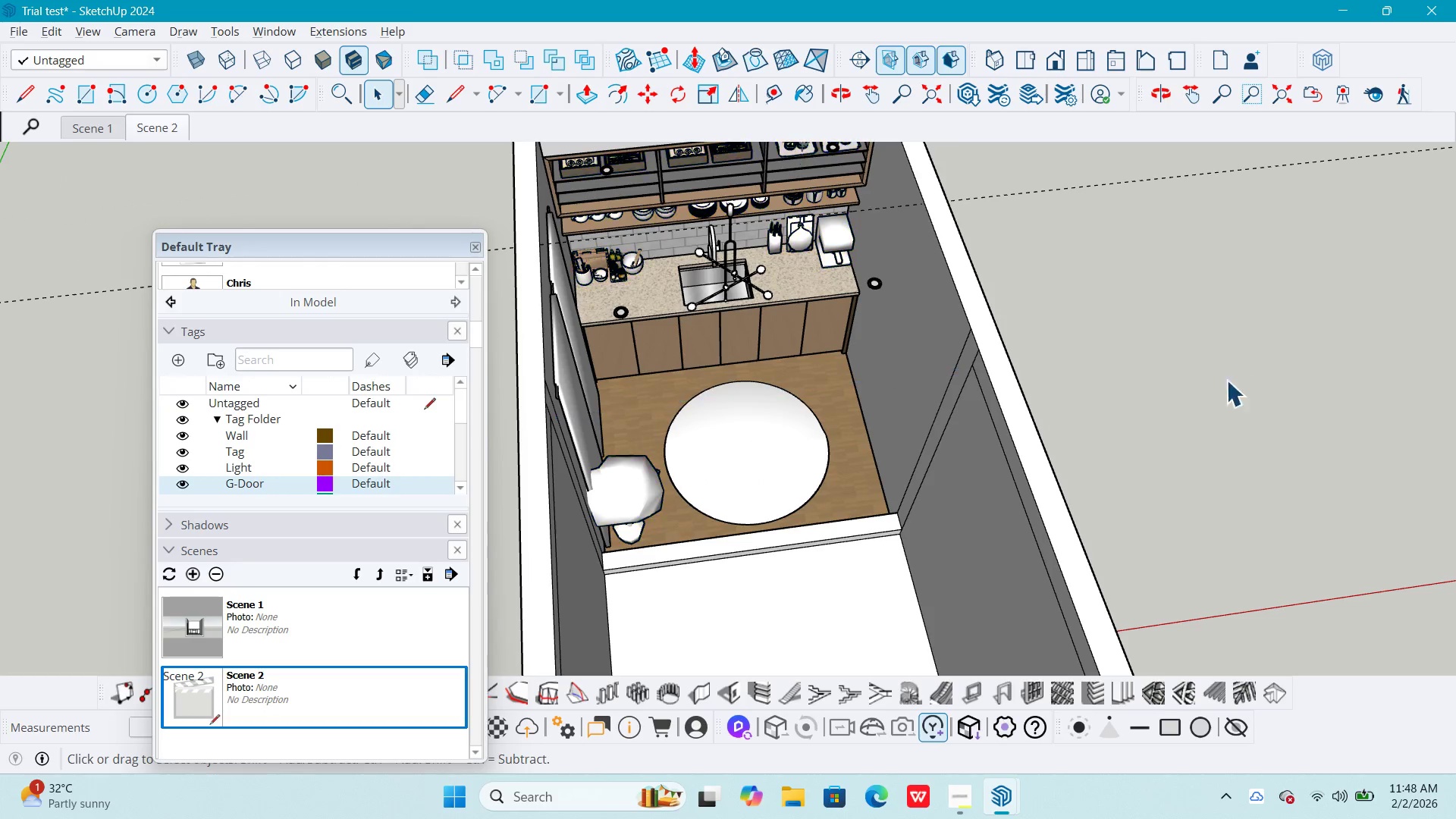 
key(Escape)
 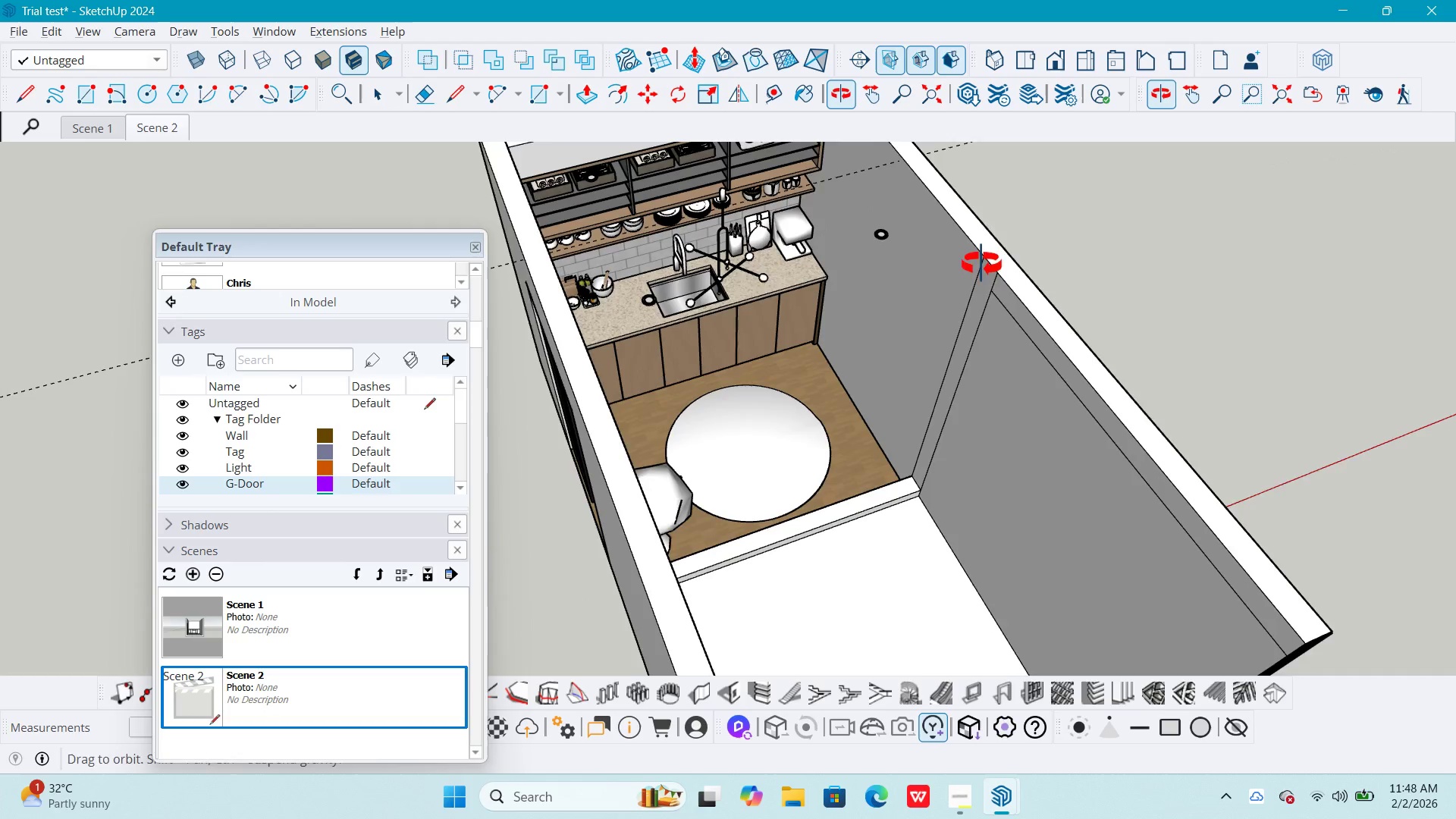 
left_click([87, 126])
 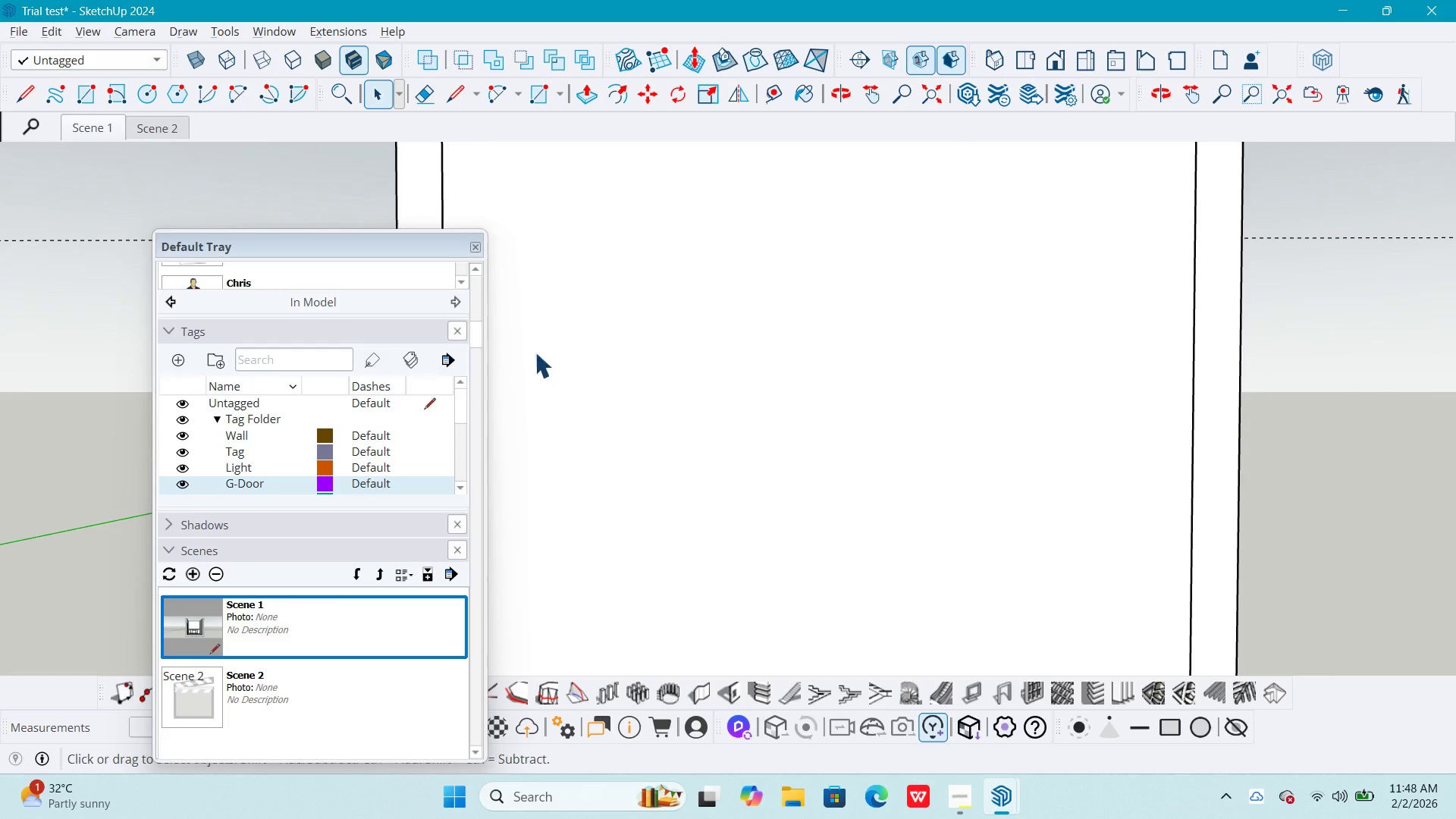 
left_click_drag(start_coordinate=[388, 249], to_coordinate=[305, 237])
 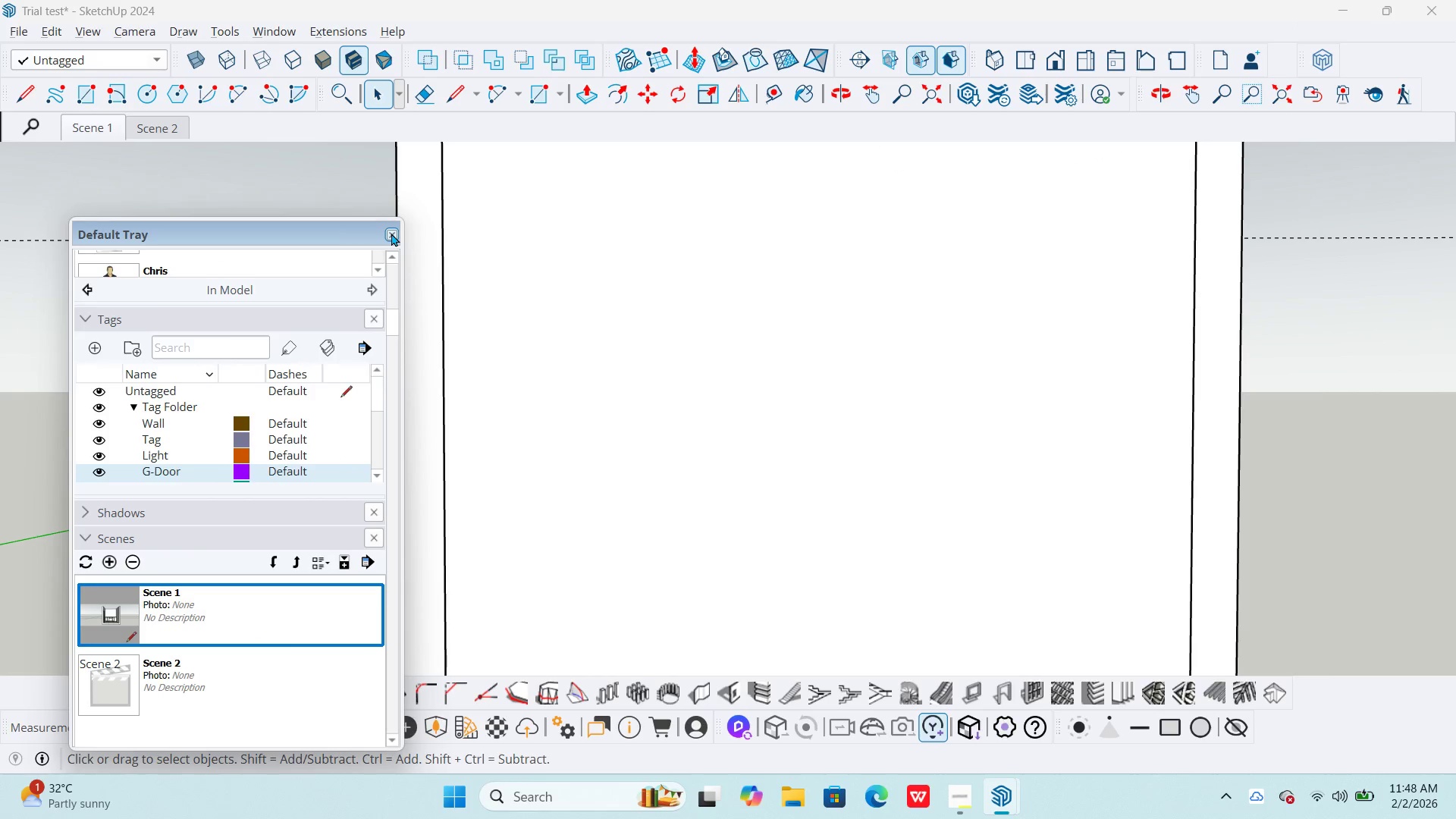 
left_click([391, 233])
 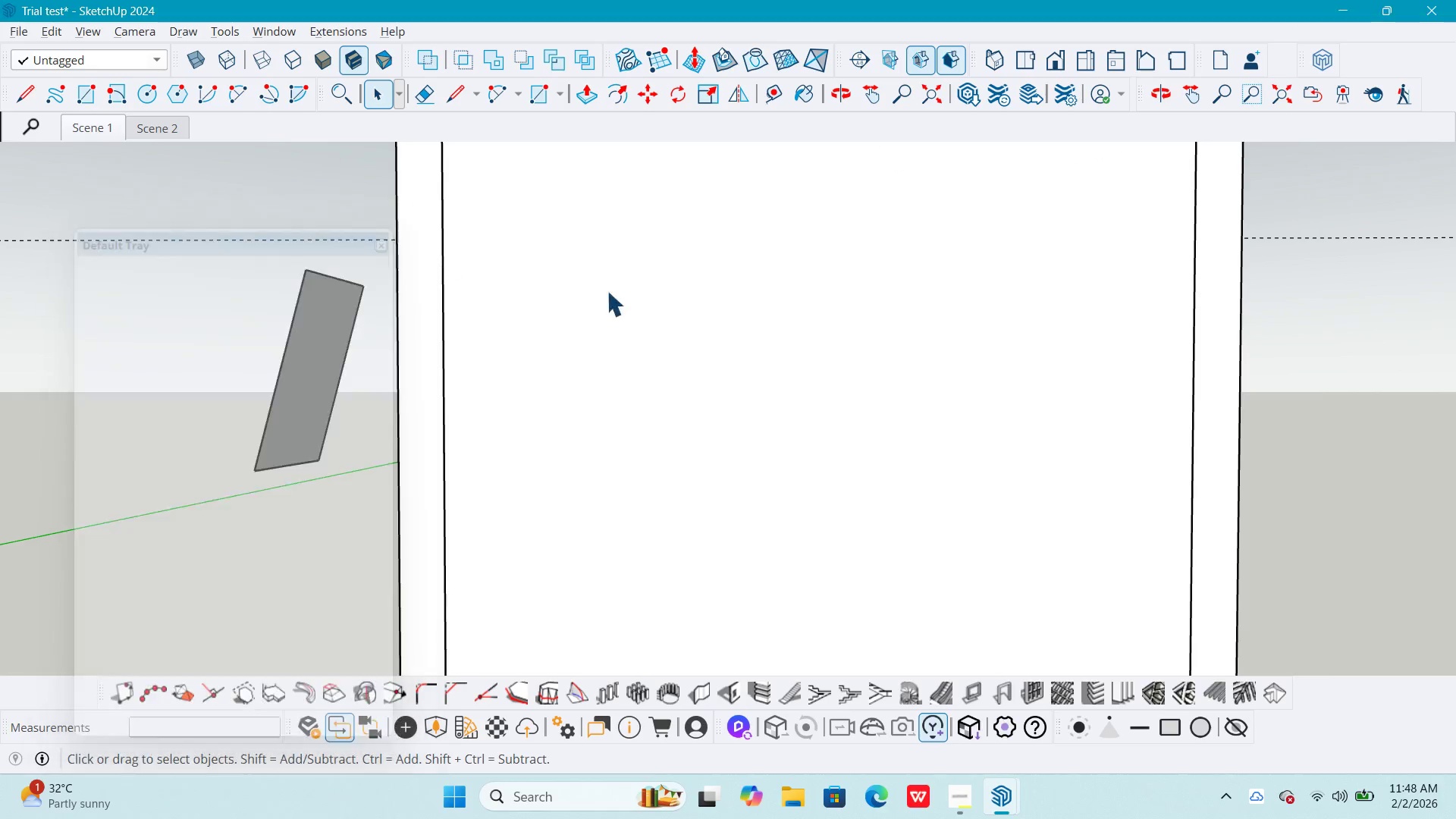 
scroll: coordinate [909, 538], scroll_direction: down, amount: 12.0
 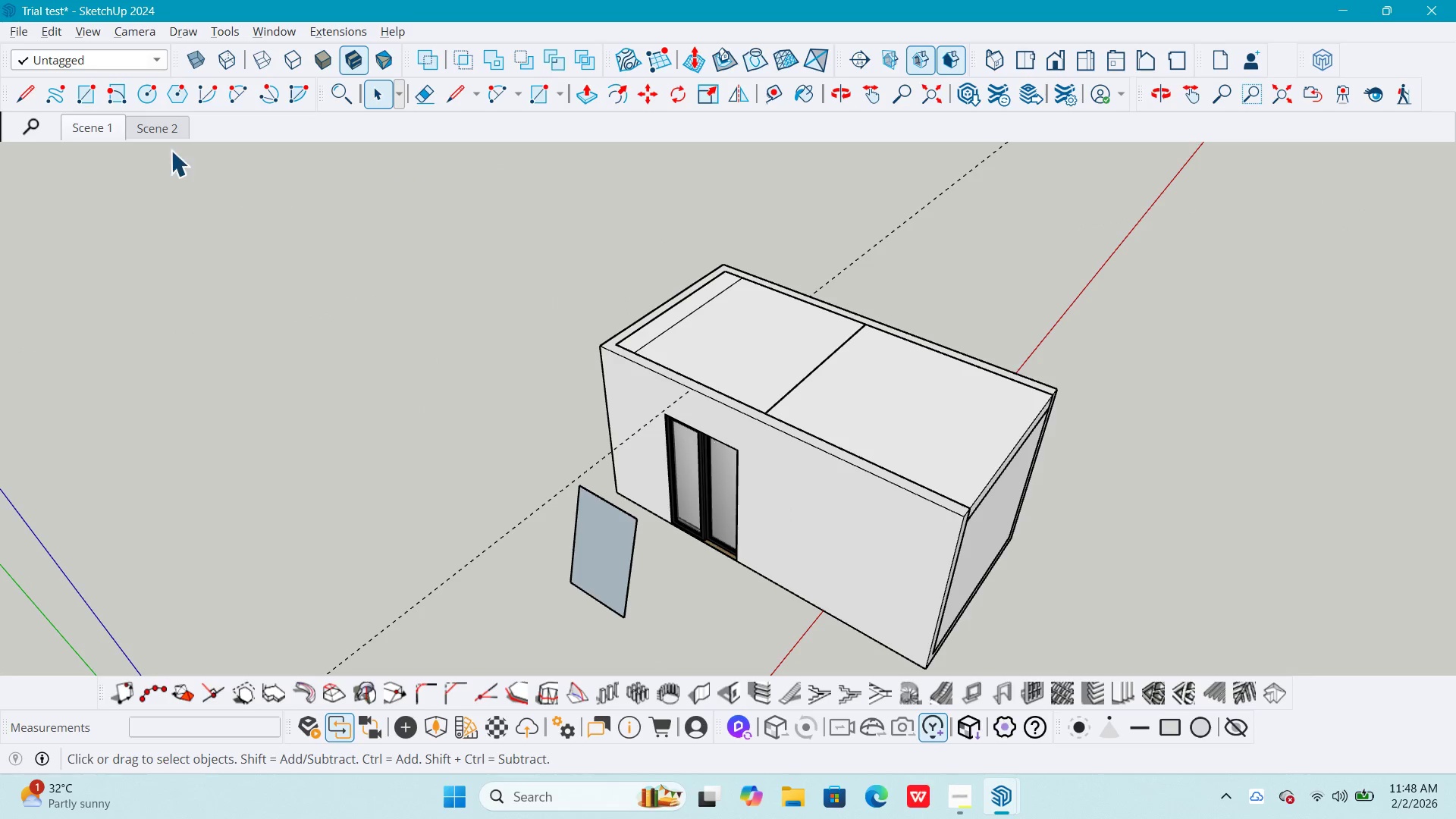 
left_click([152, 127])
 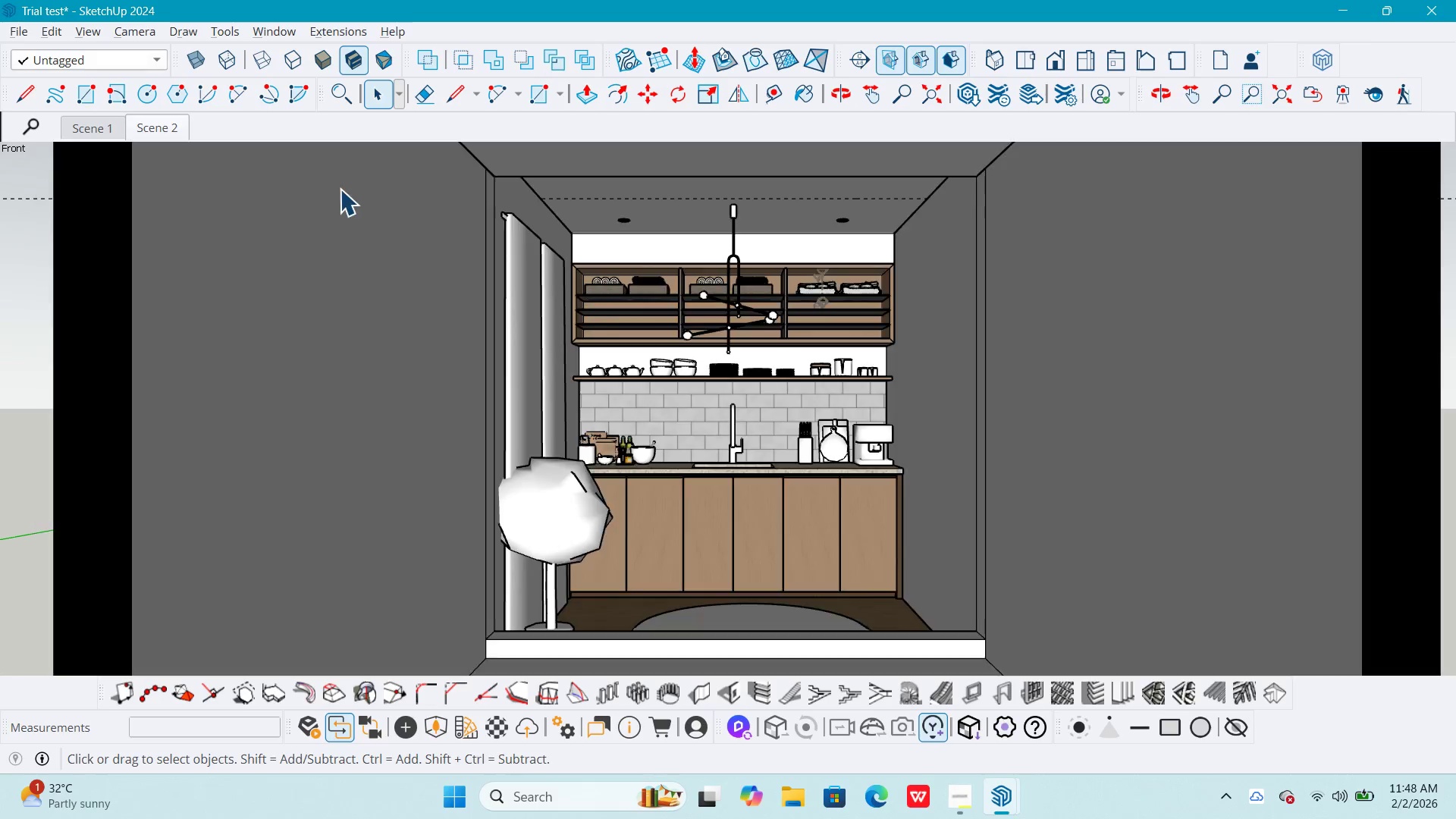 
key(Shift+ShiftLeft)
 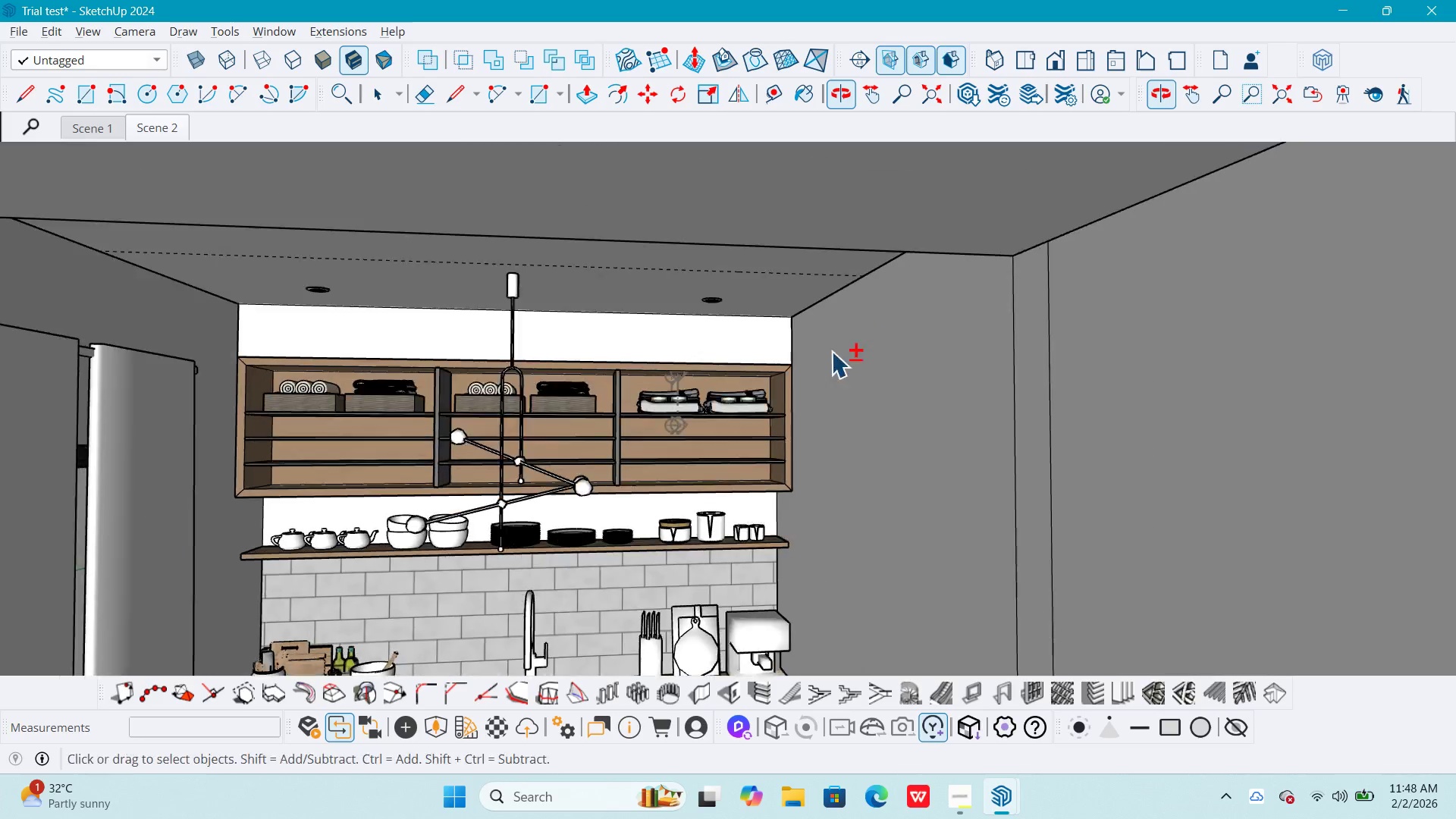 
scroll: coordinate [831, 351], scroll_direction: up, amount: 6.0
 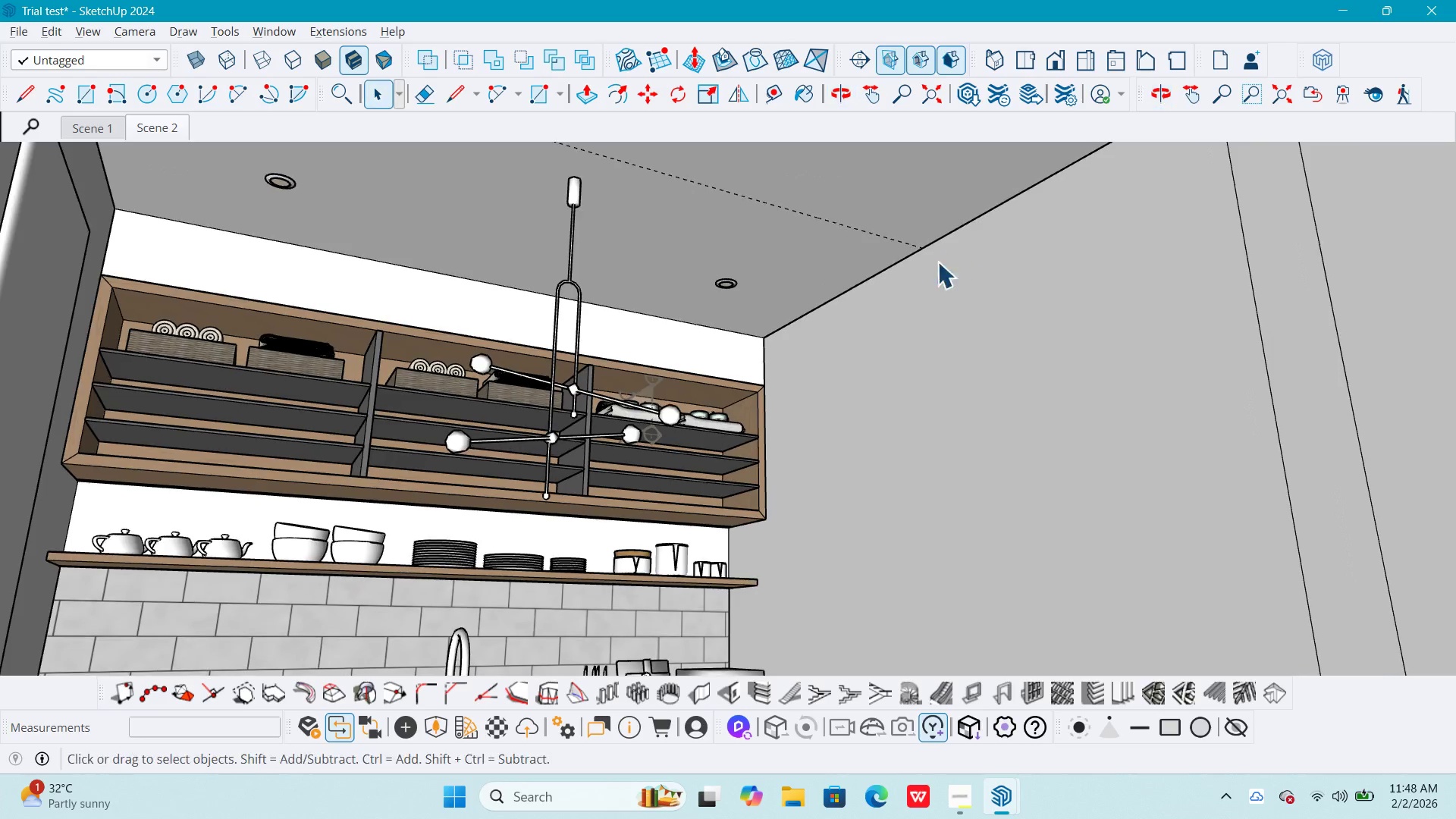 
hold_key(key=ShiftLeft, duration=0.56)
 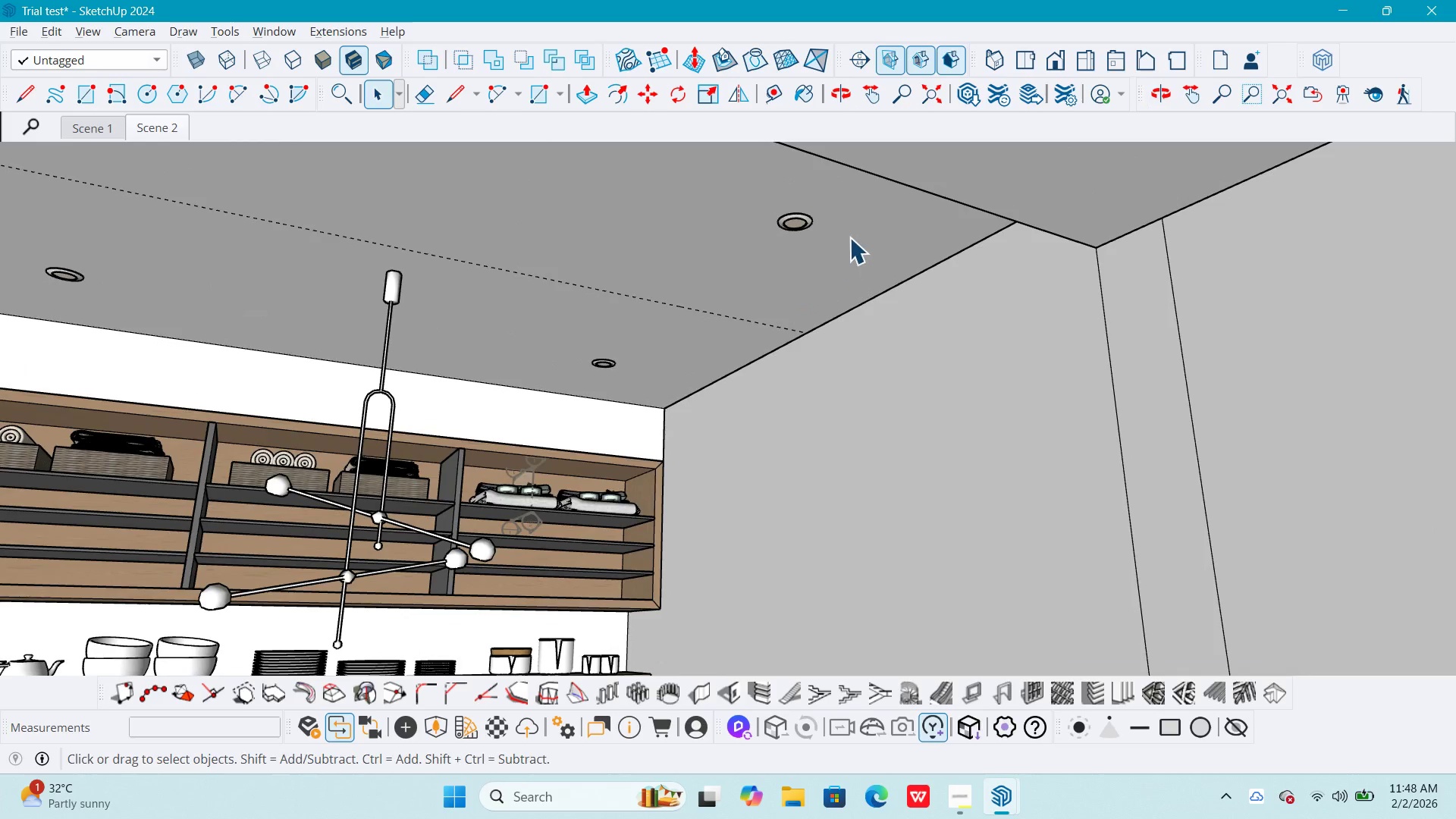 
scroll: coordinate [811, 225], scroll_direction: up, amount: 14.0
 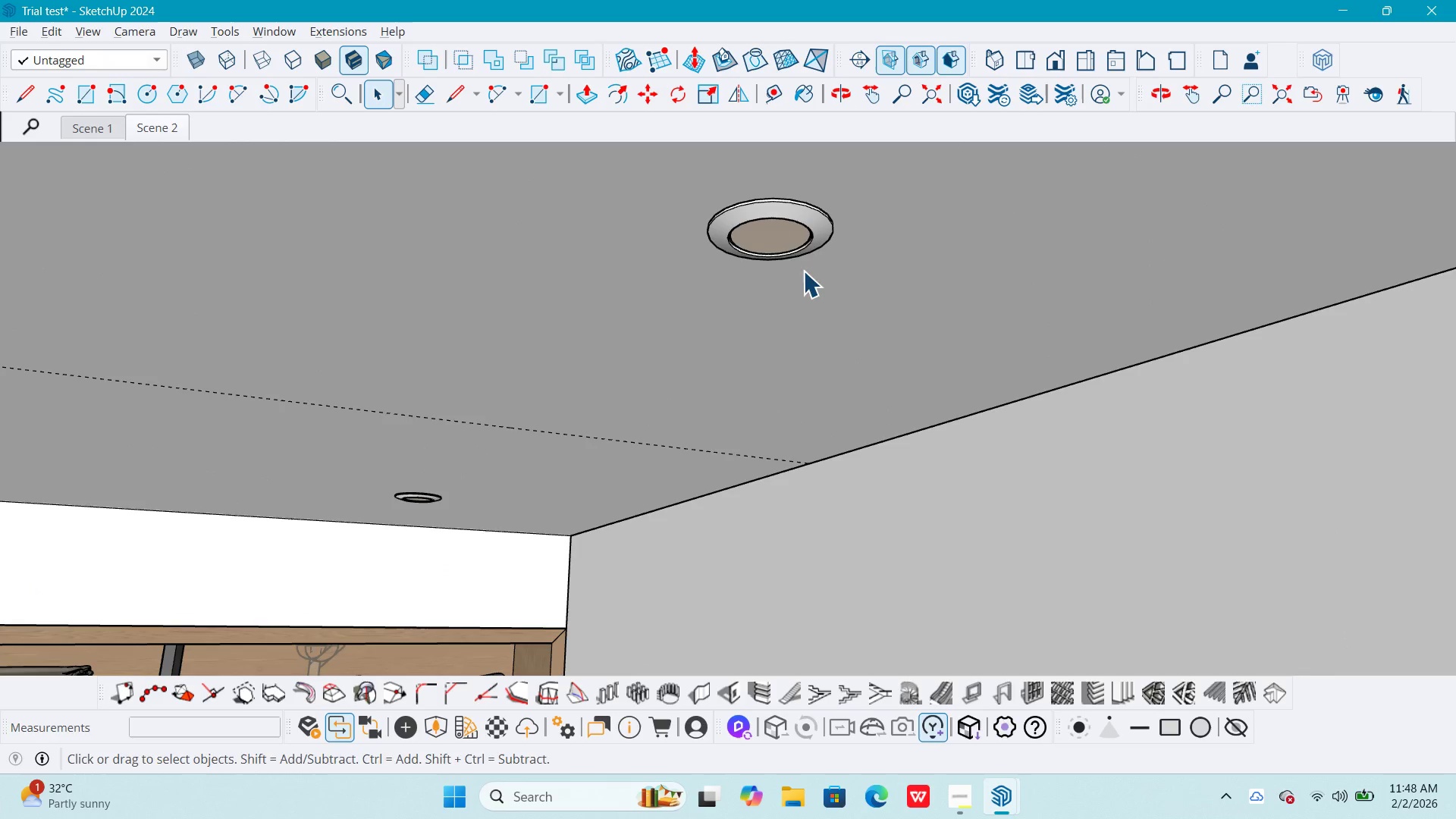 
key(L)
 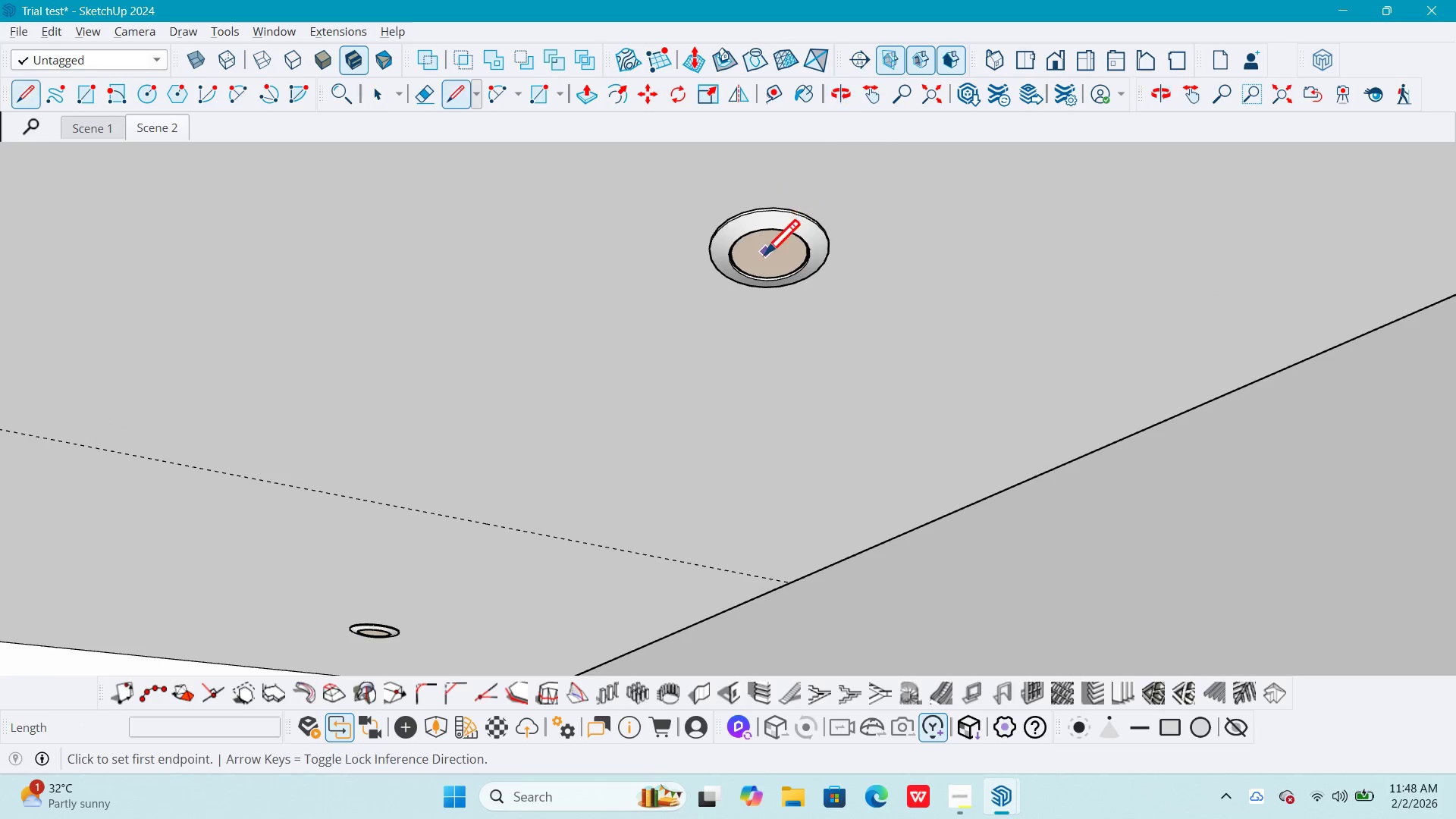 
left_click([774, 256])
 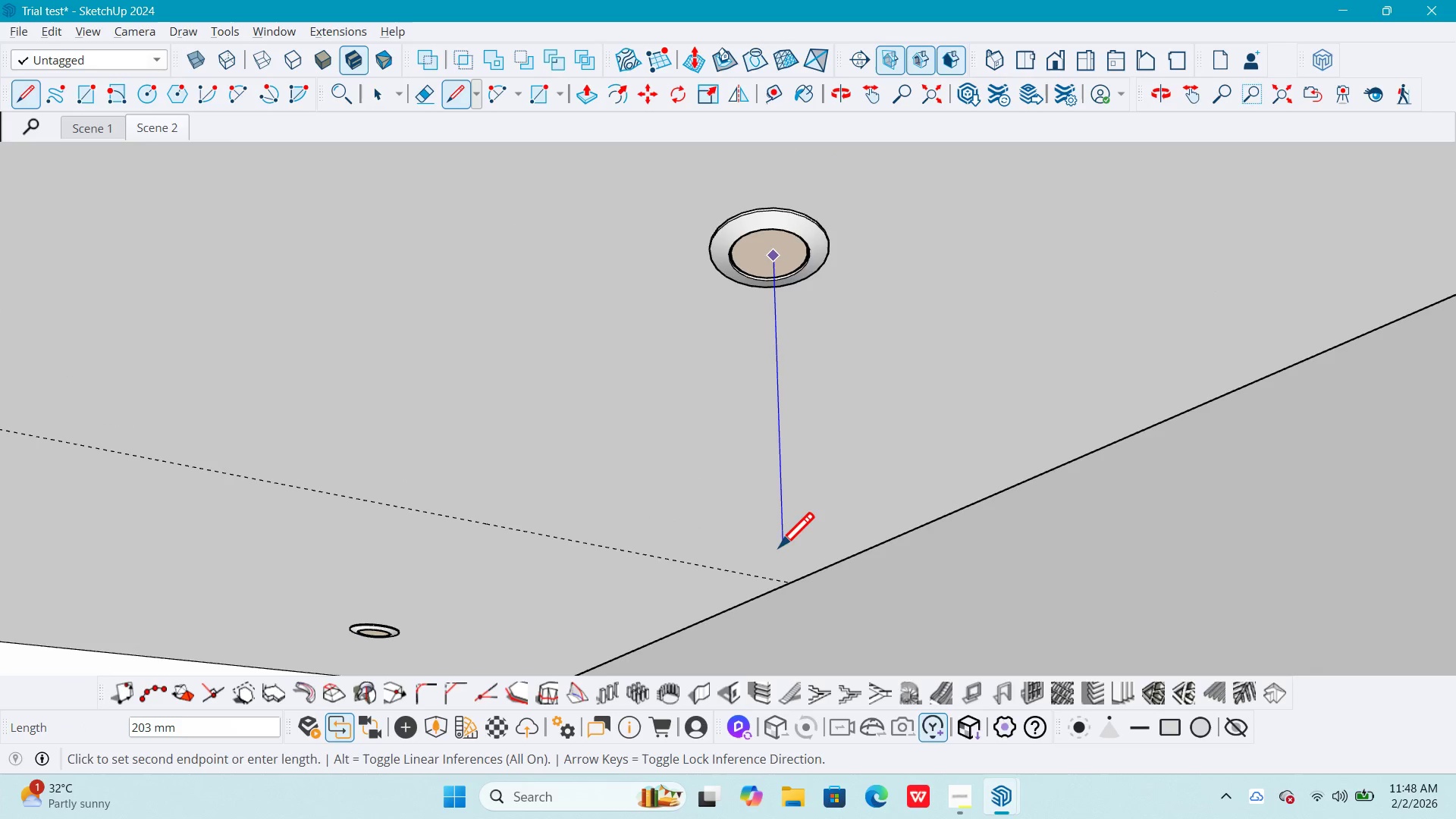 
hold_key(key=ShiftLeft, duration=0.36)
 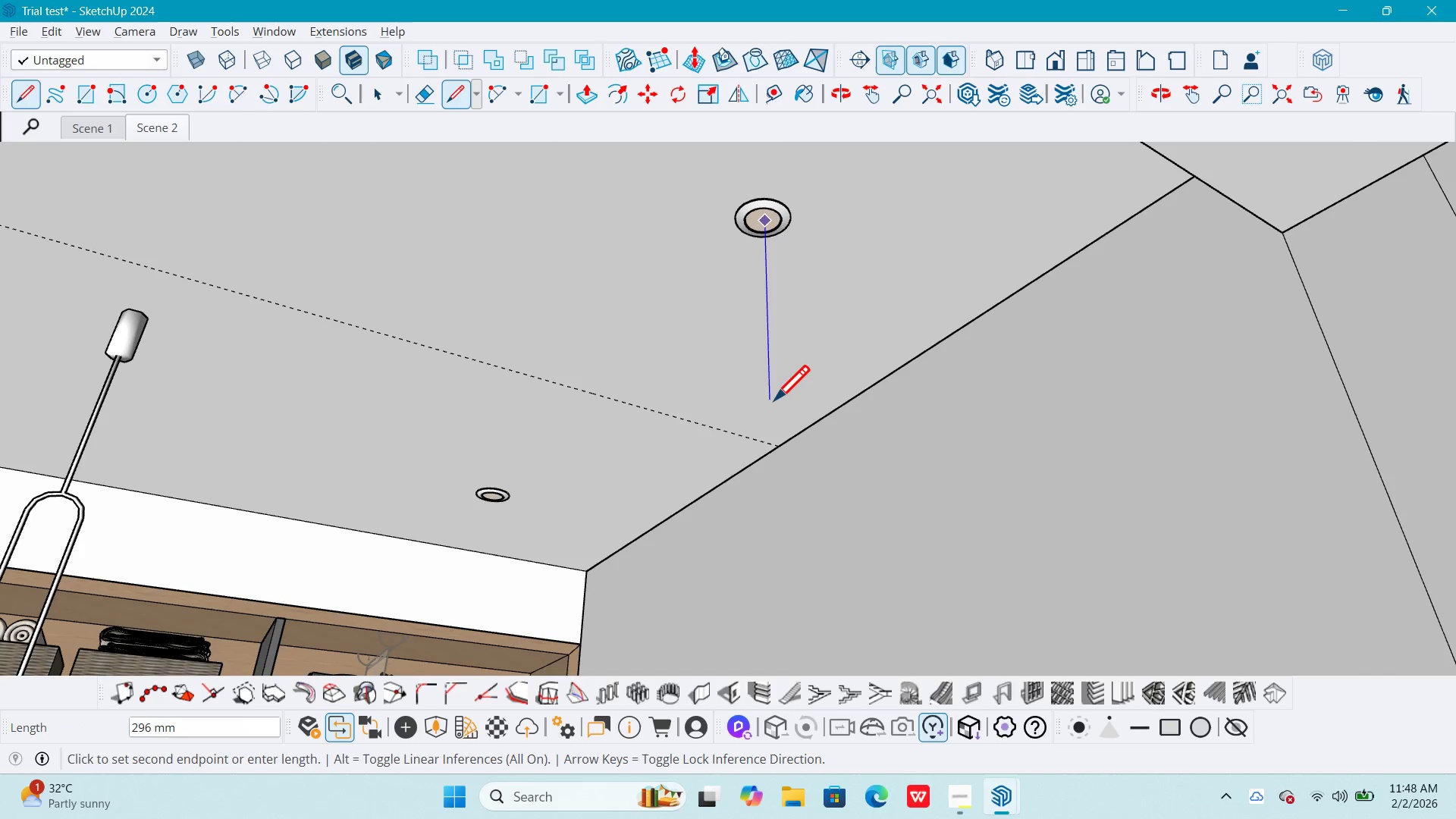 
scroll: coordinate [780, 548], scroll_direction: down, amount: 5.0
 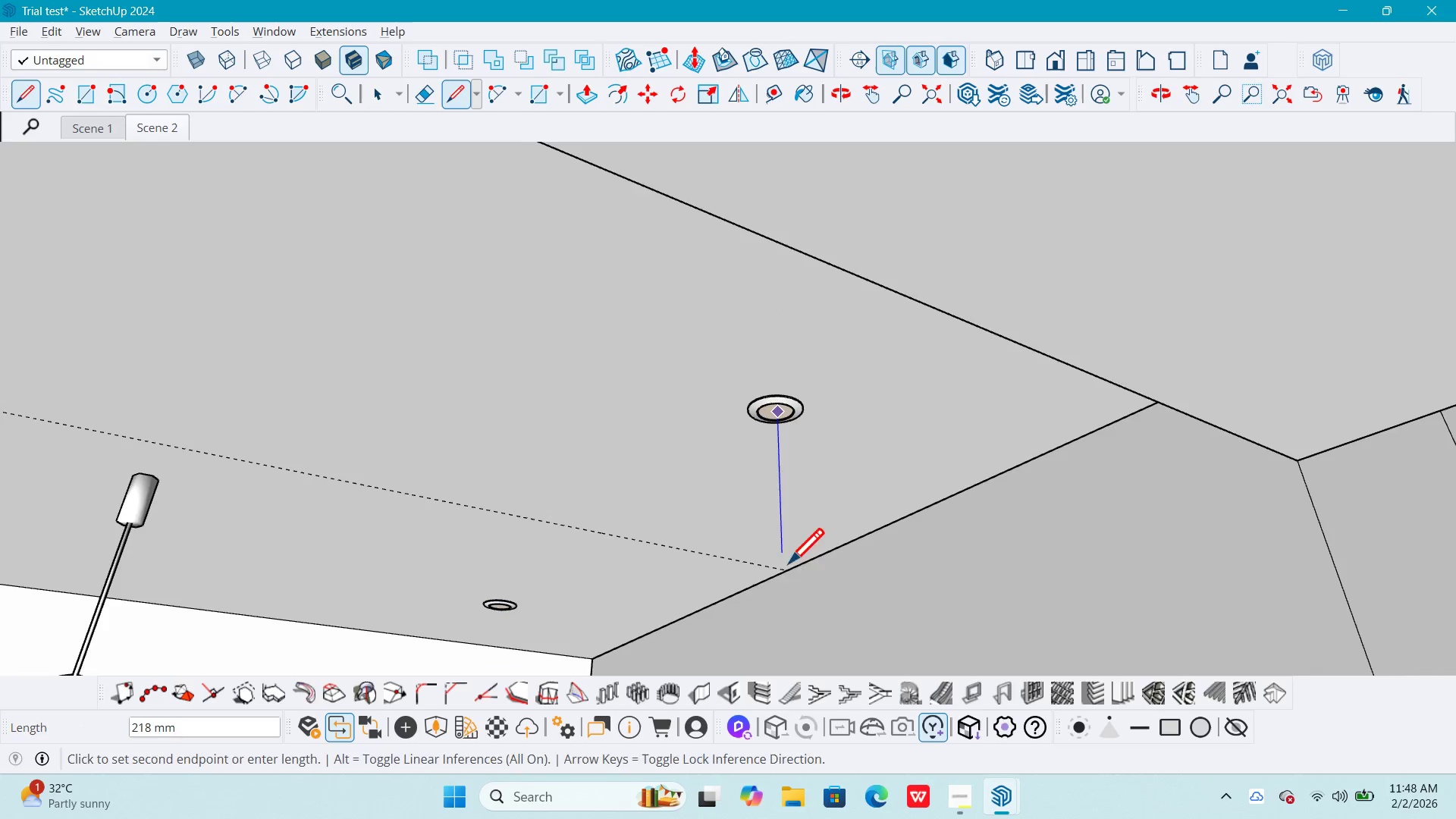 
left_click([774, 403])
 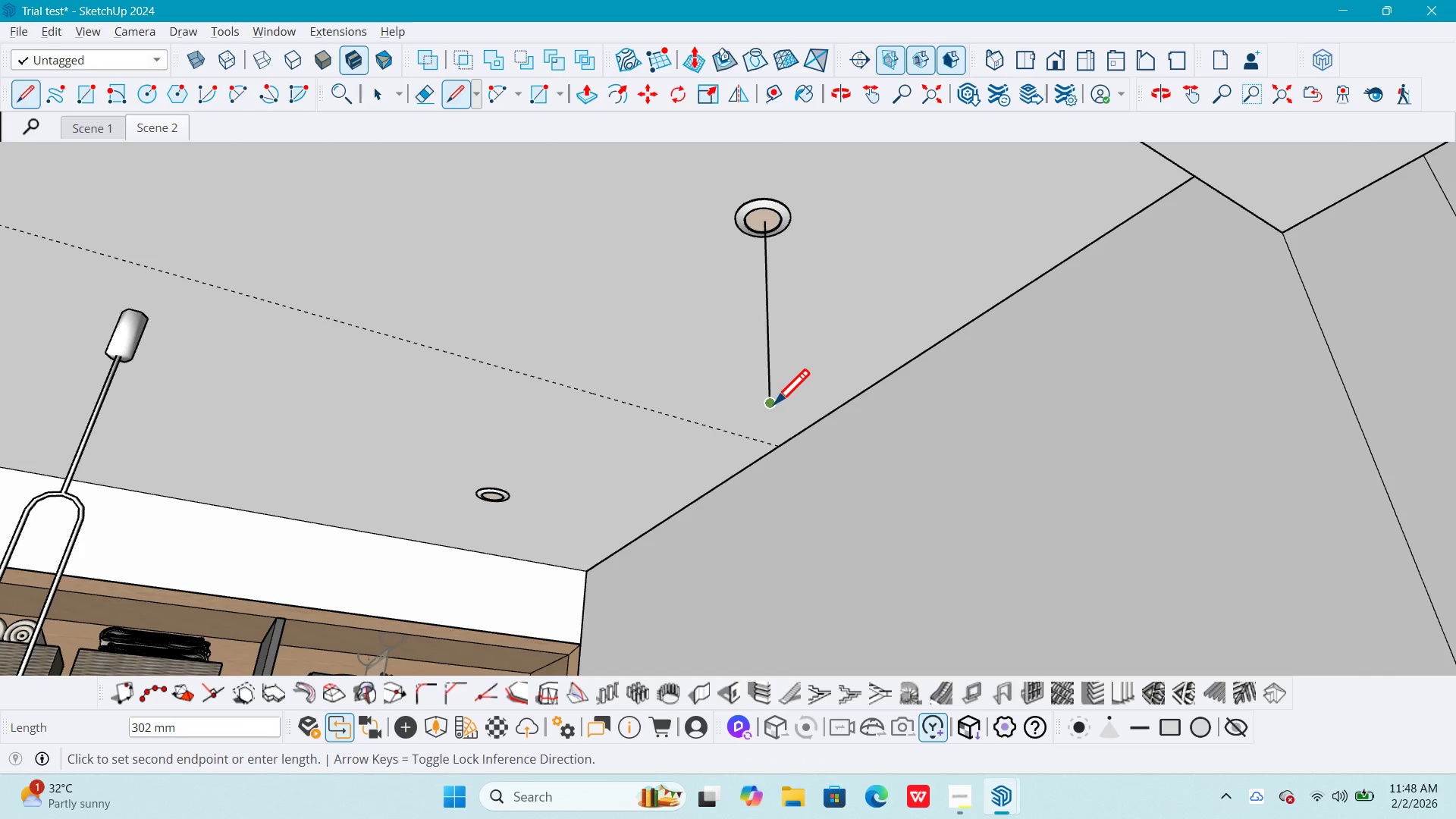 
key(Space)
 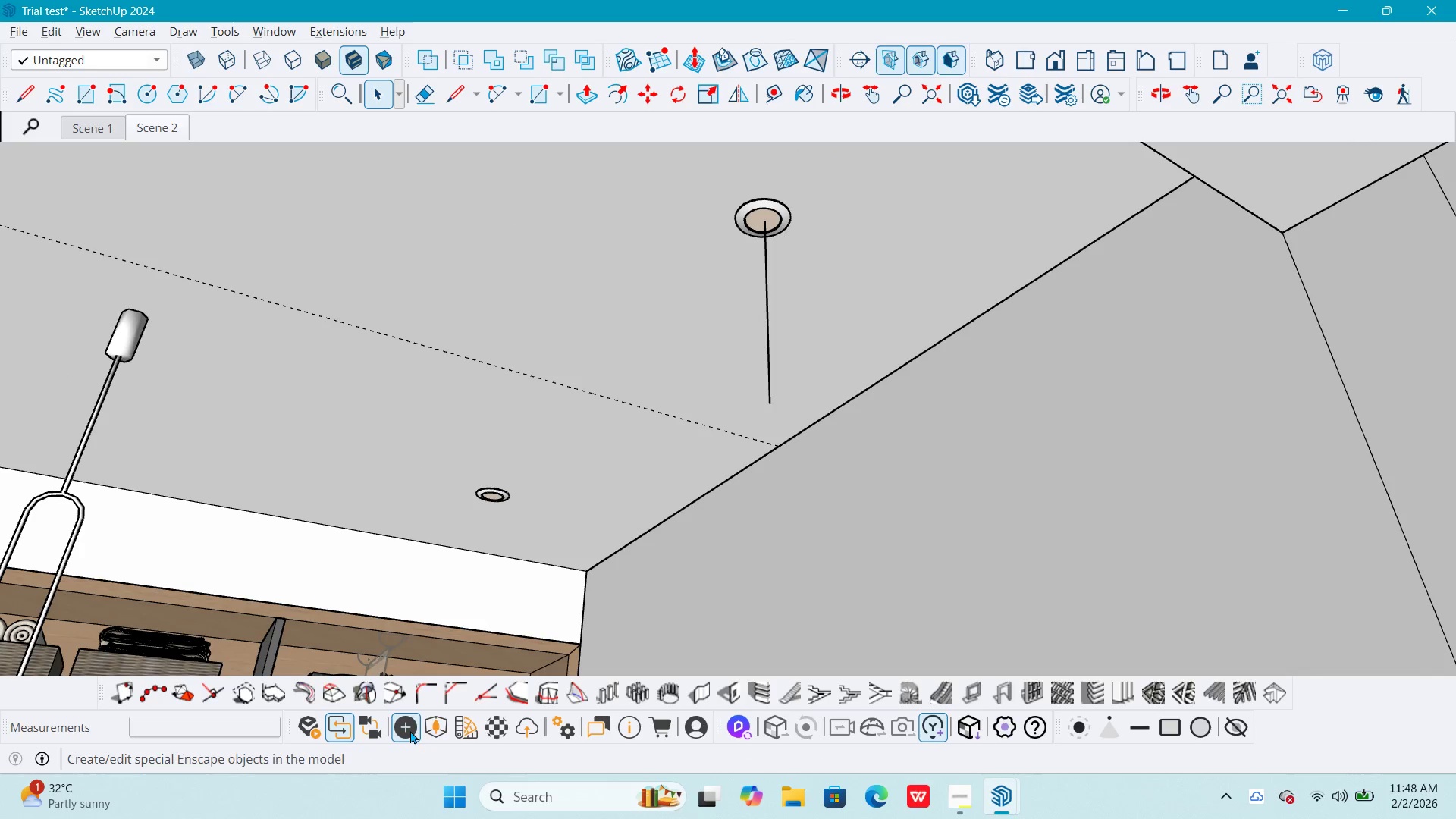 
key(Control+S)
 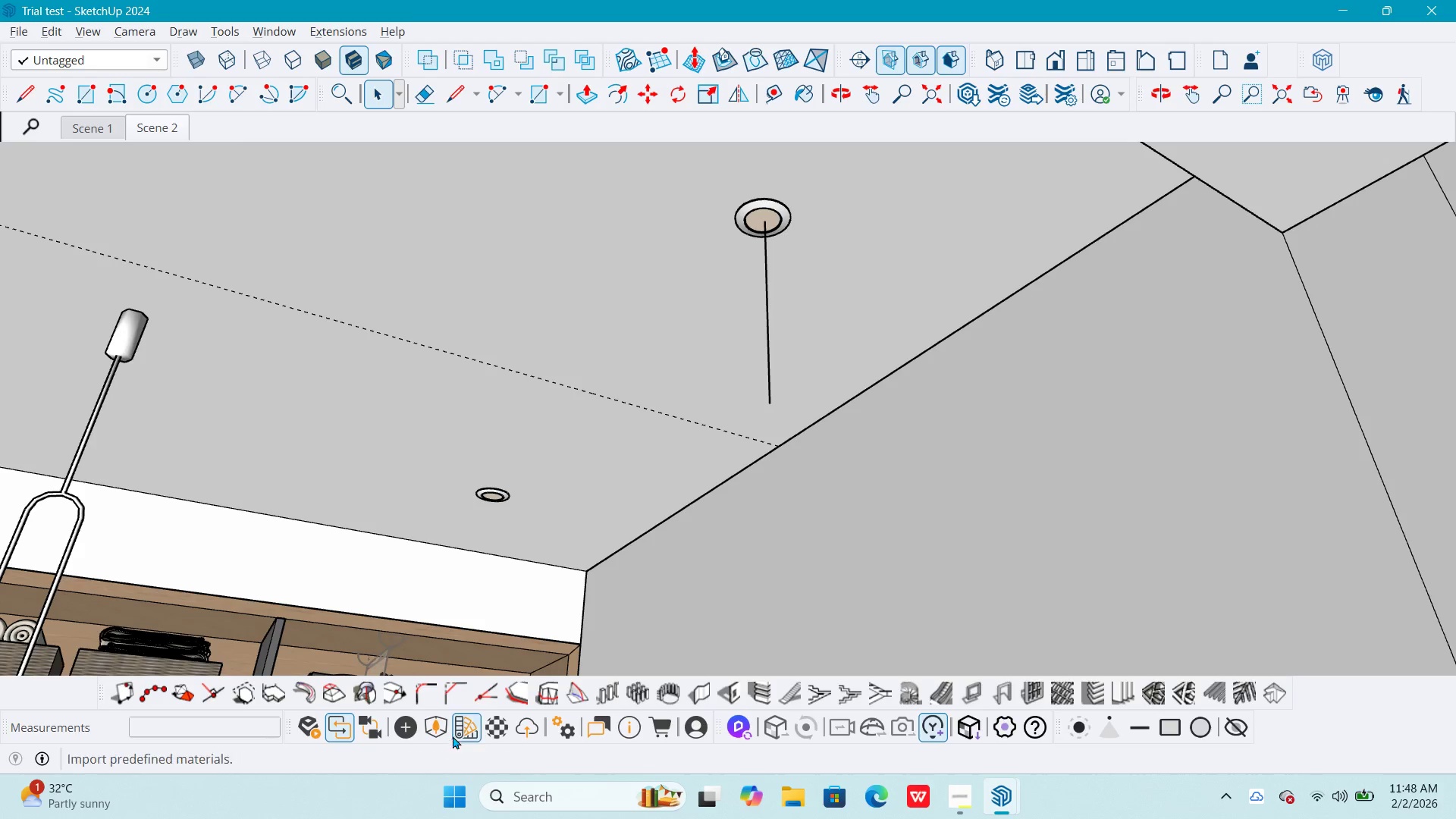 
left_click([400, 729])
 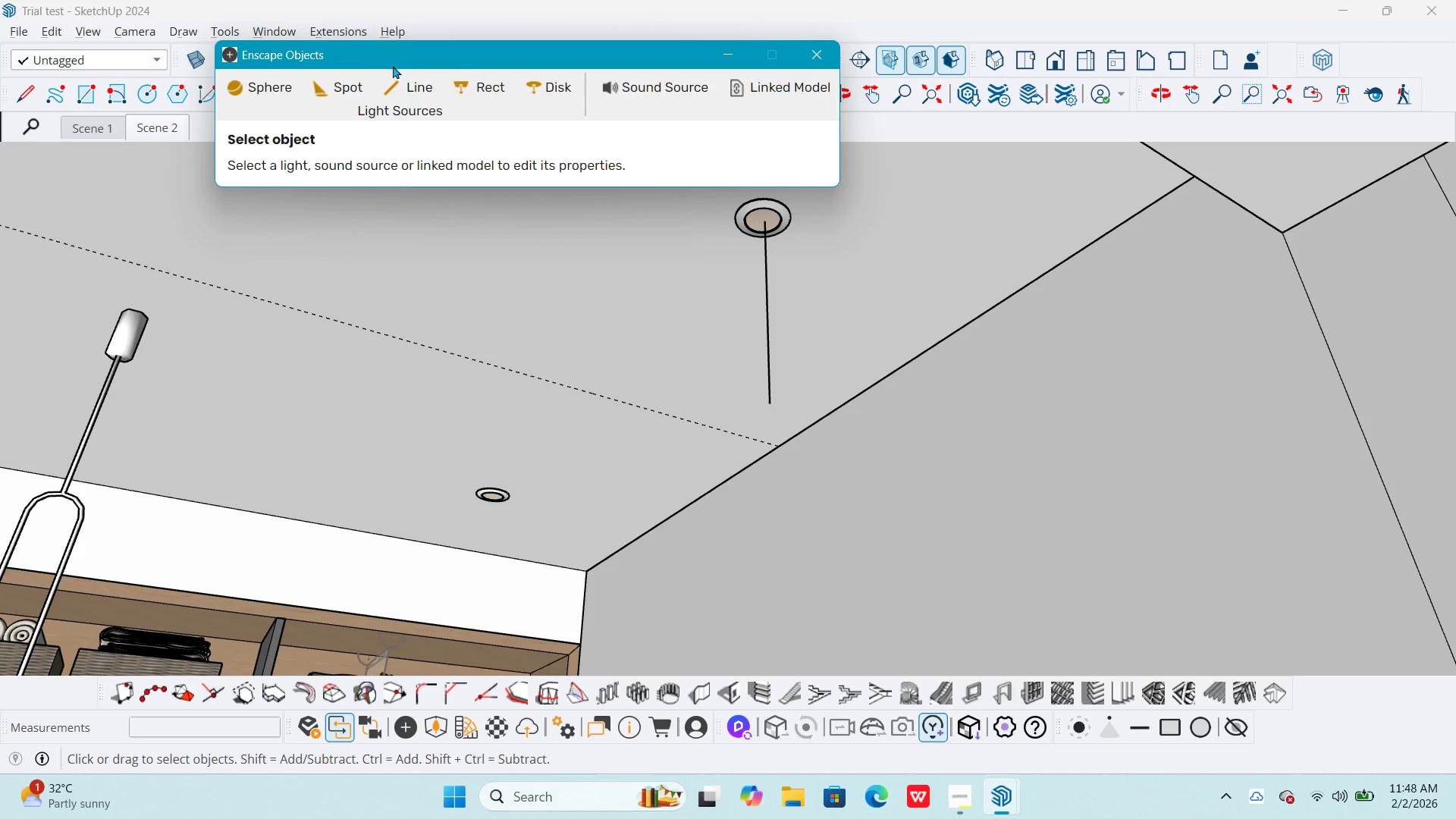 
left_click([348, 88])
 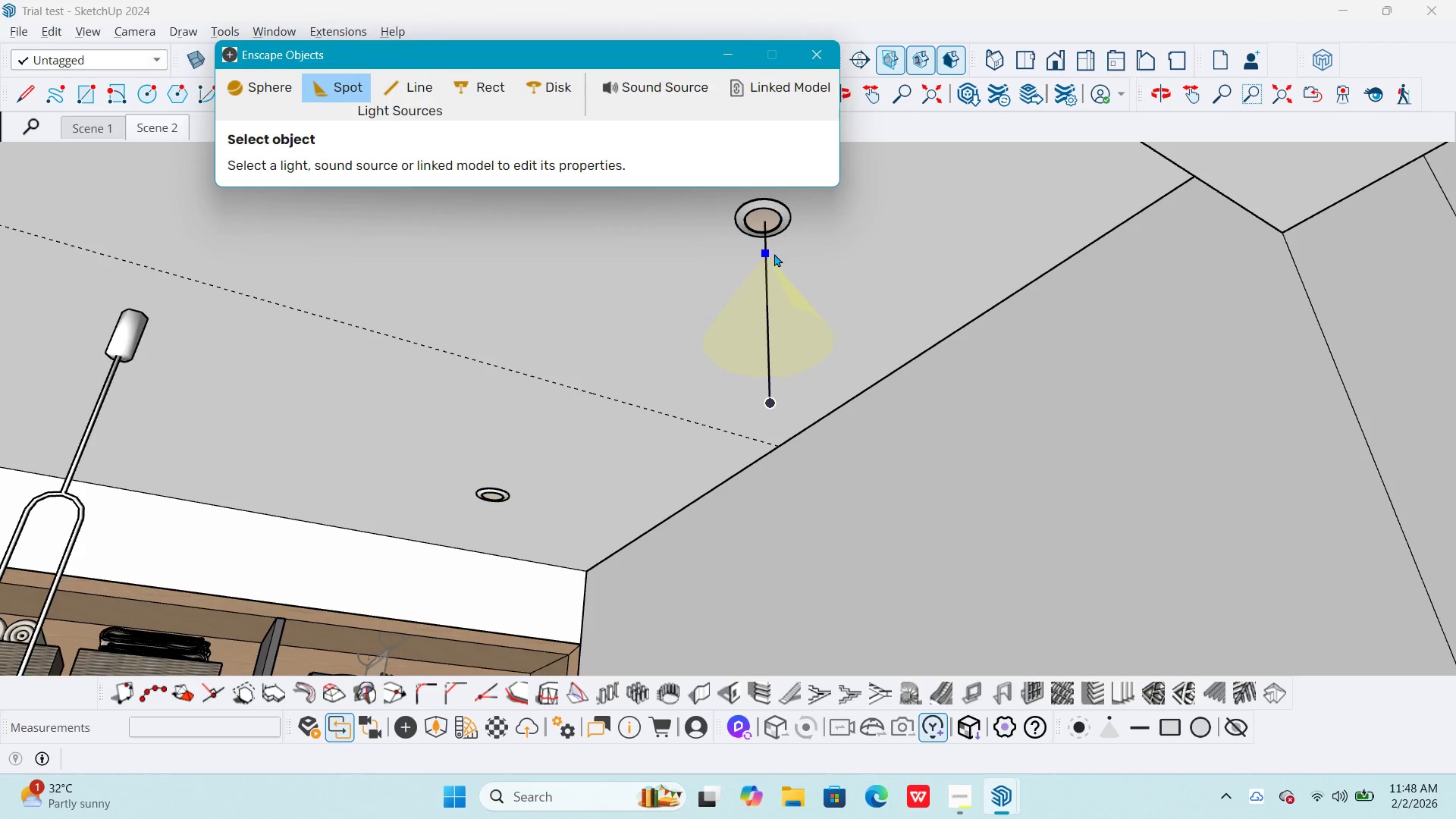 
left_click([770, 254])
 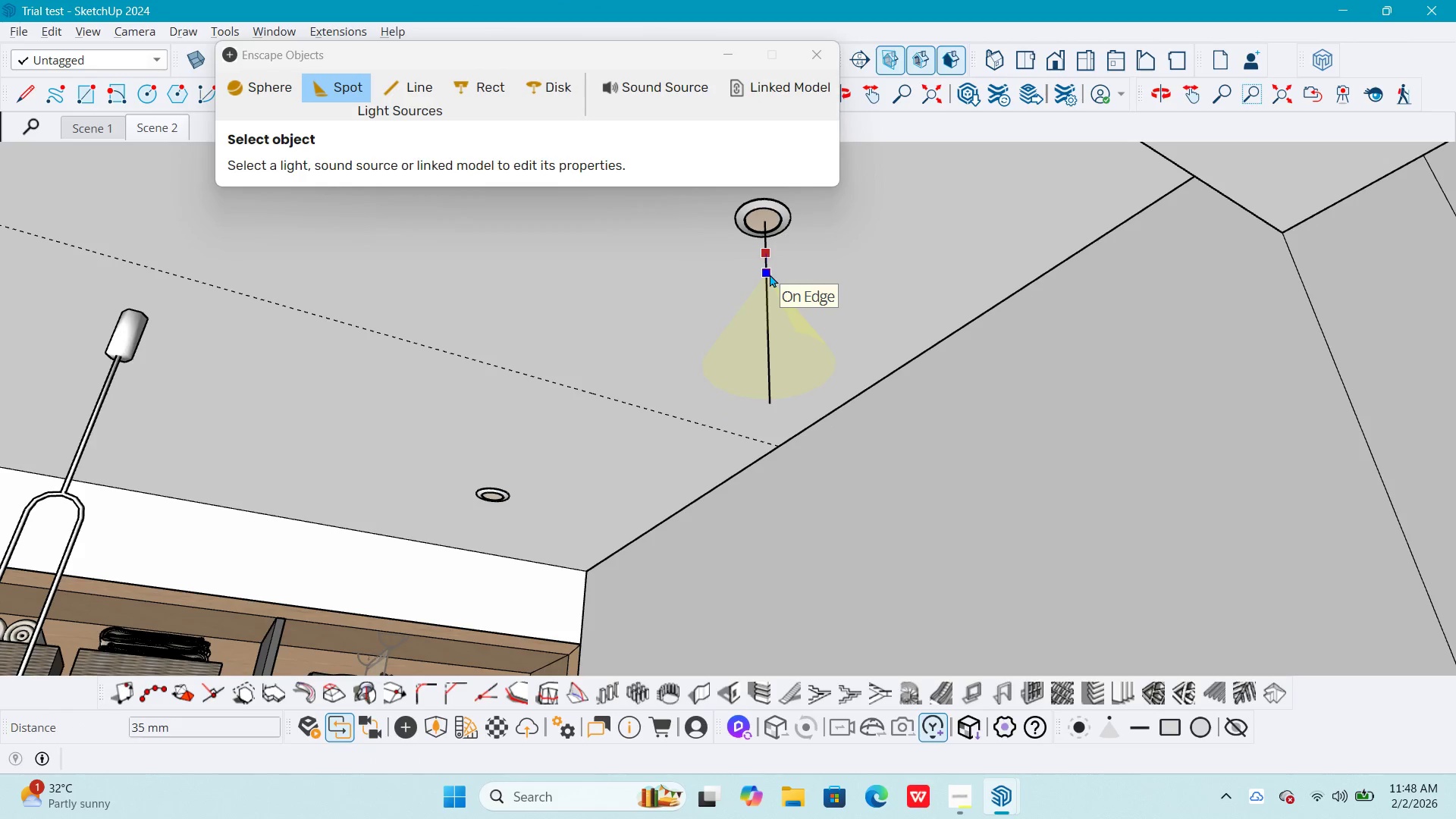 
left_click([770, 274])
 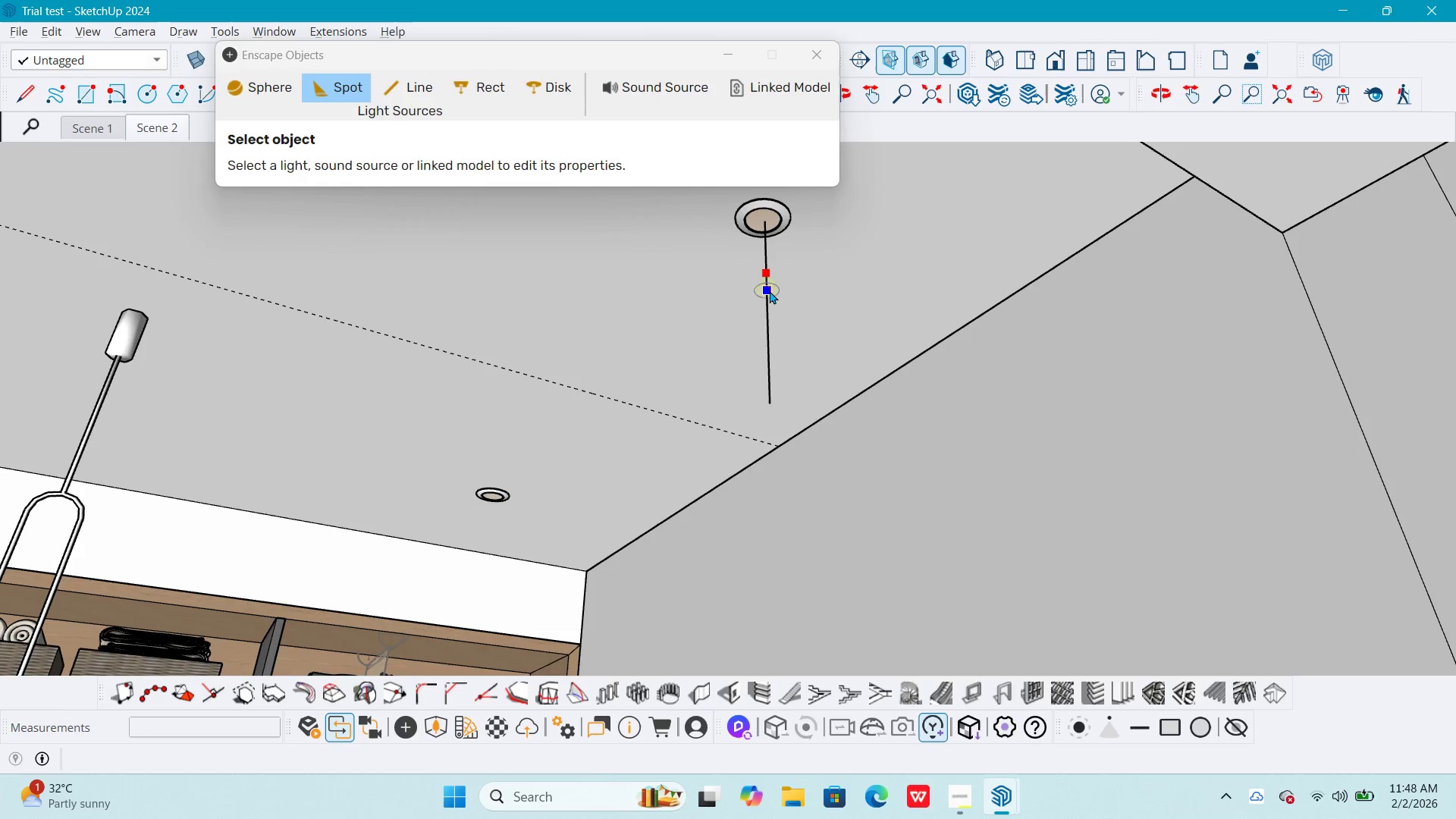 
left_click([770, 293])
 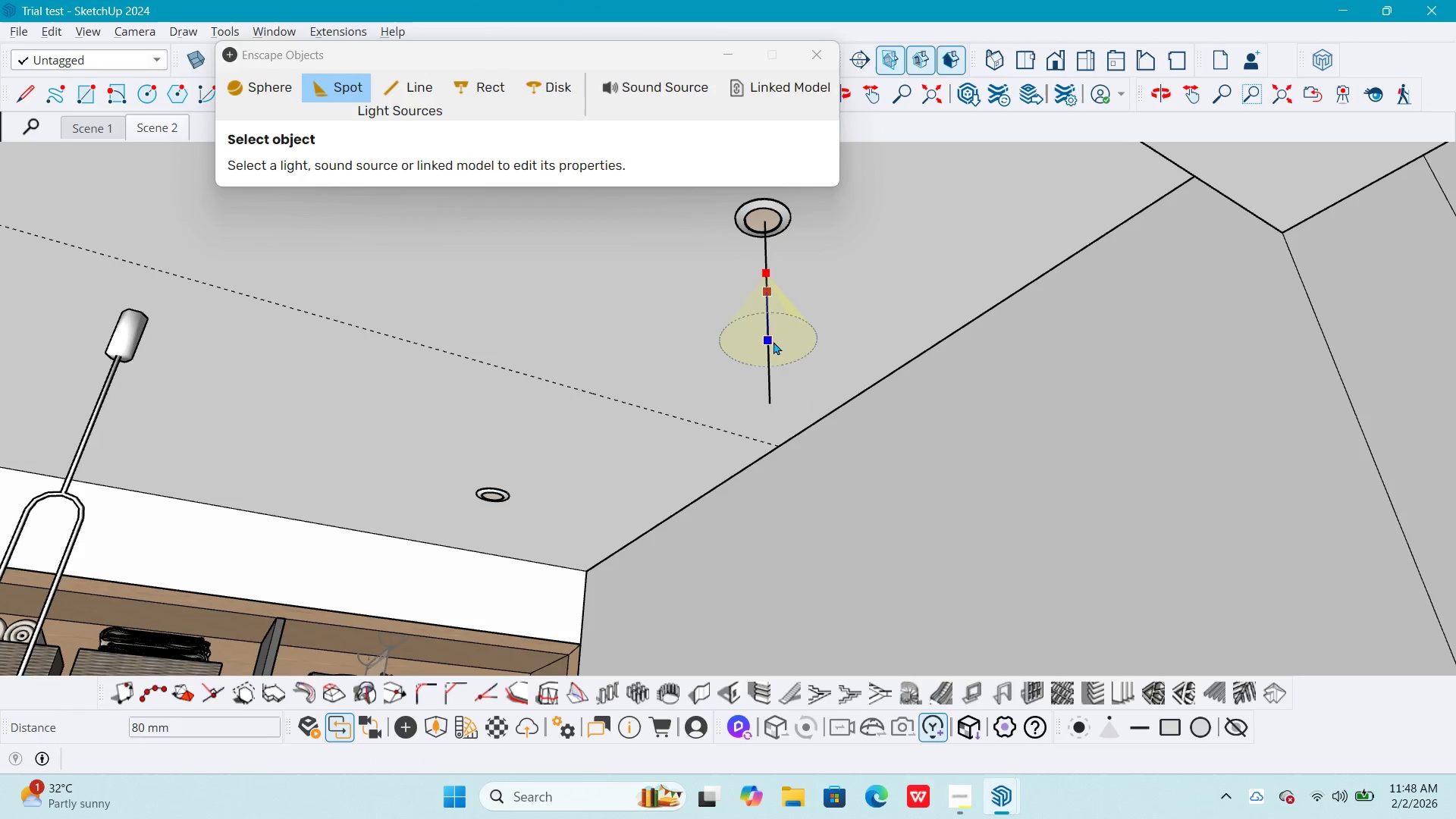 
left_click([774, 341])
 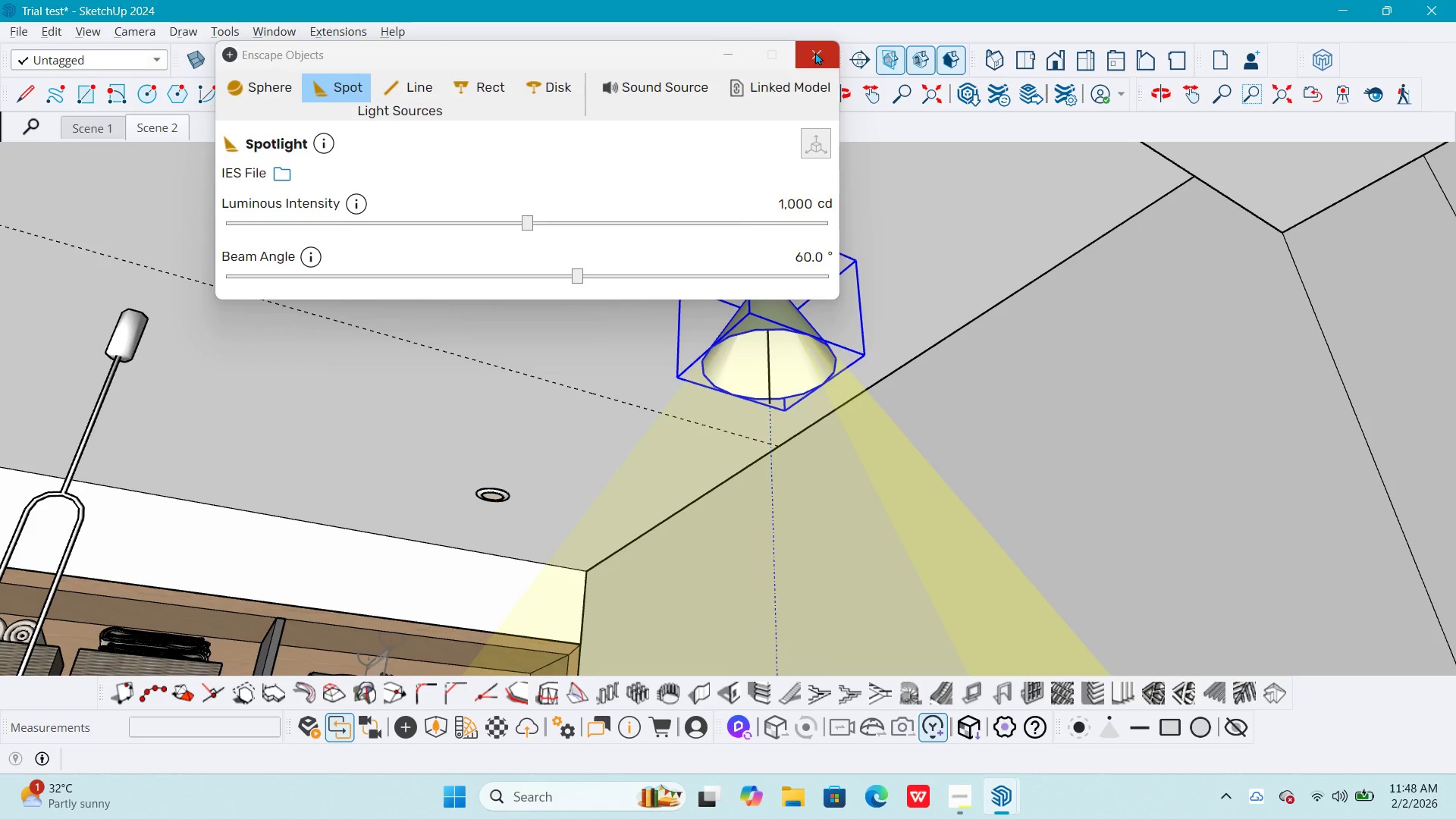 
left_click([815, 49])
 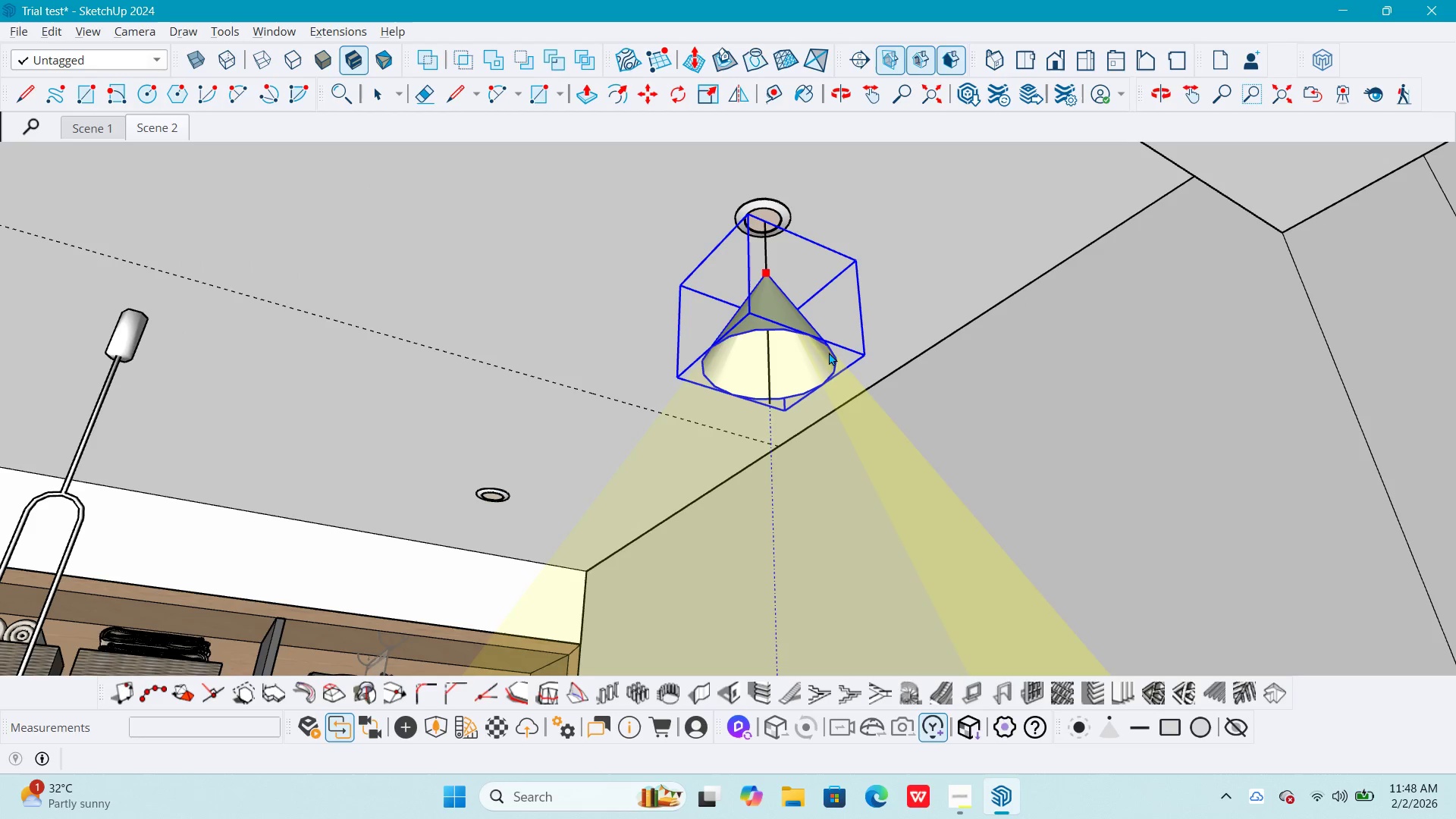 
key(Control+Z)
 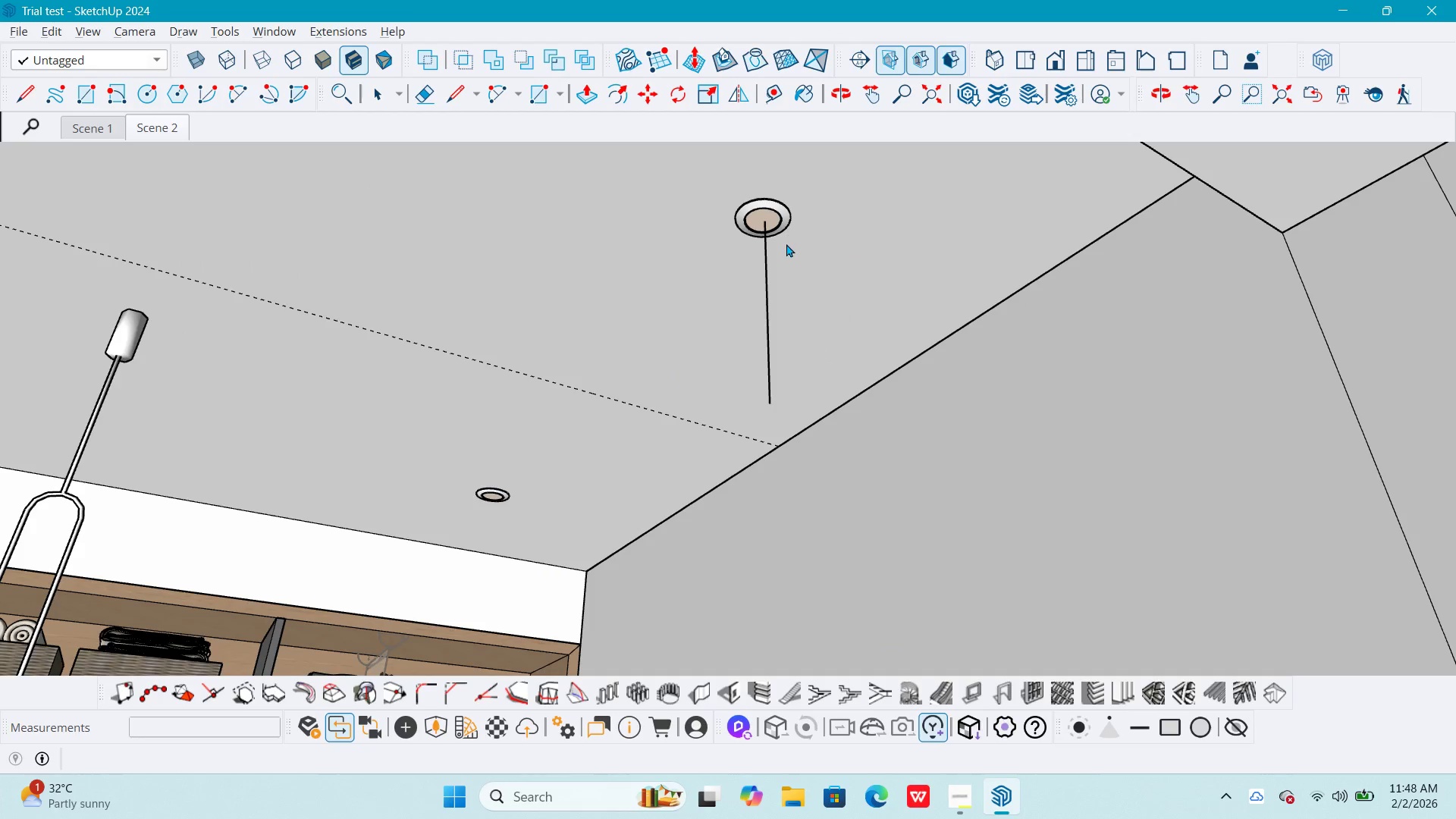 
double_click([765, 224])
 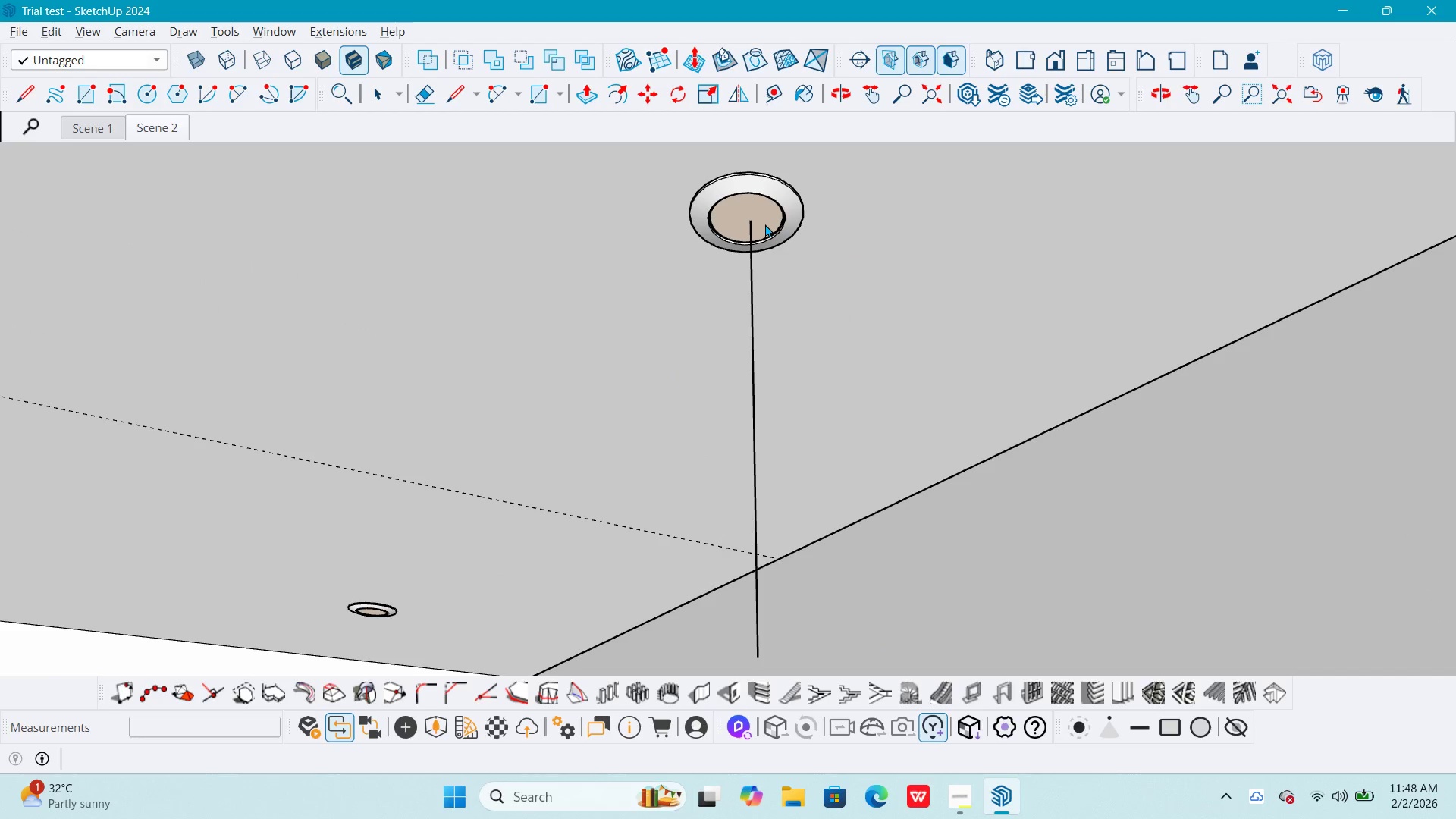 
scroll: coordinate [769, 227], scroll_direction: up, amount: 7.0
 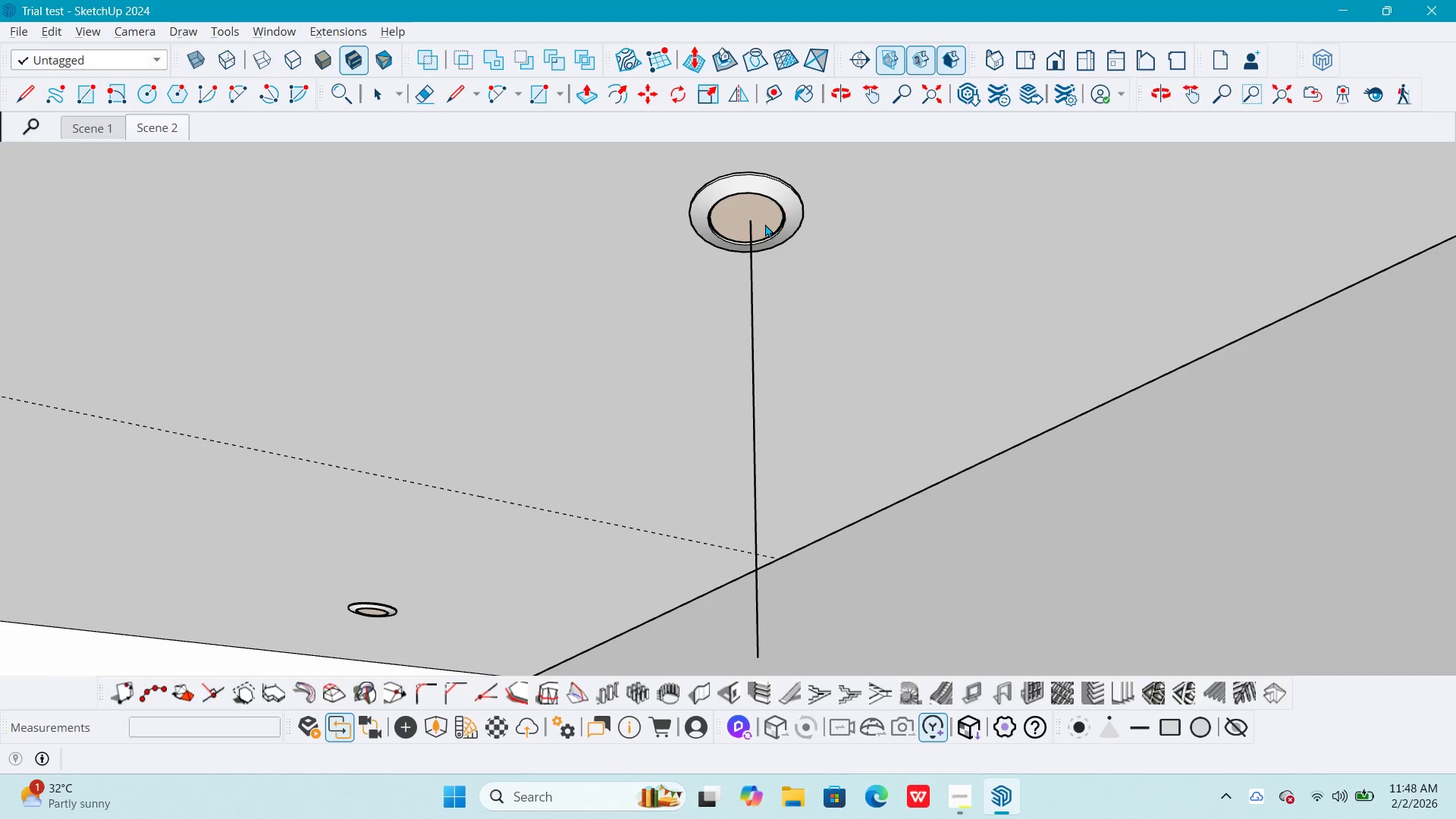 
triple_click([765, 224])
 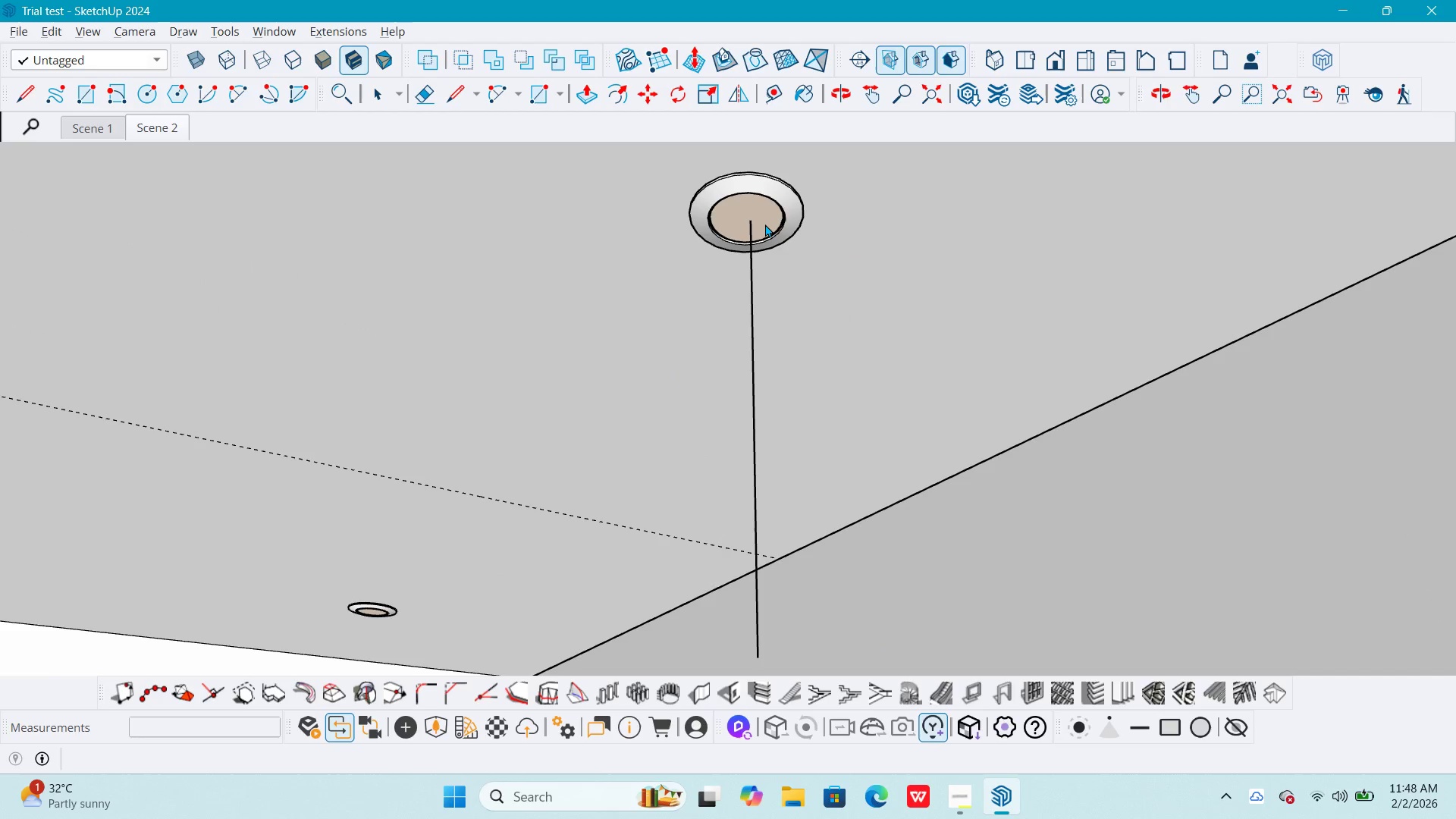 
triple_click([765, 224])
 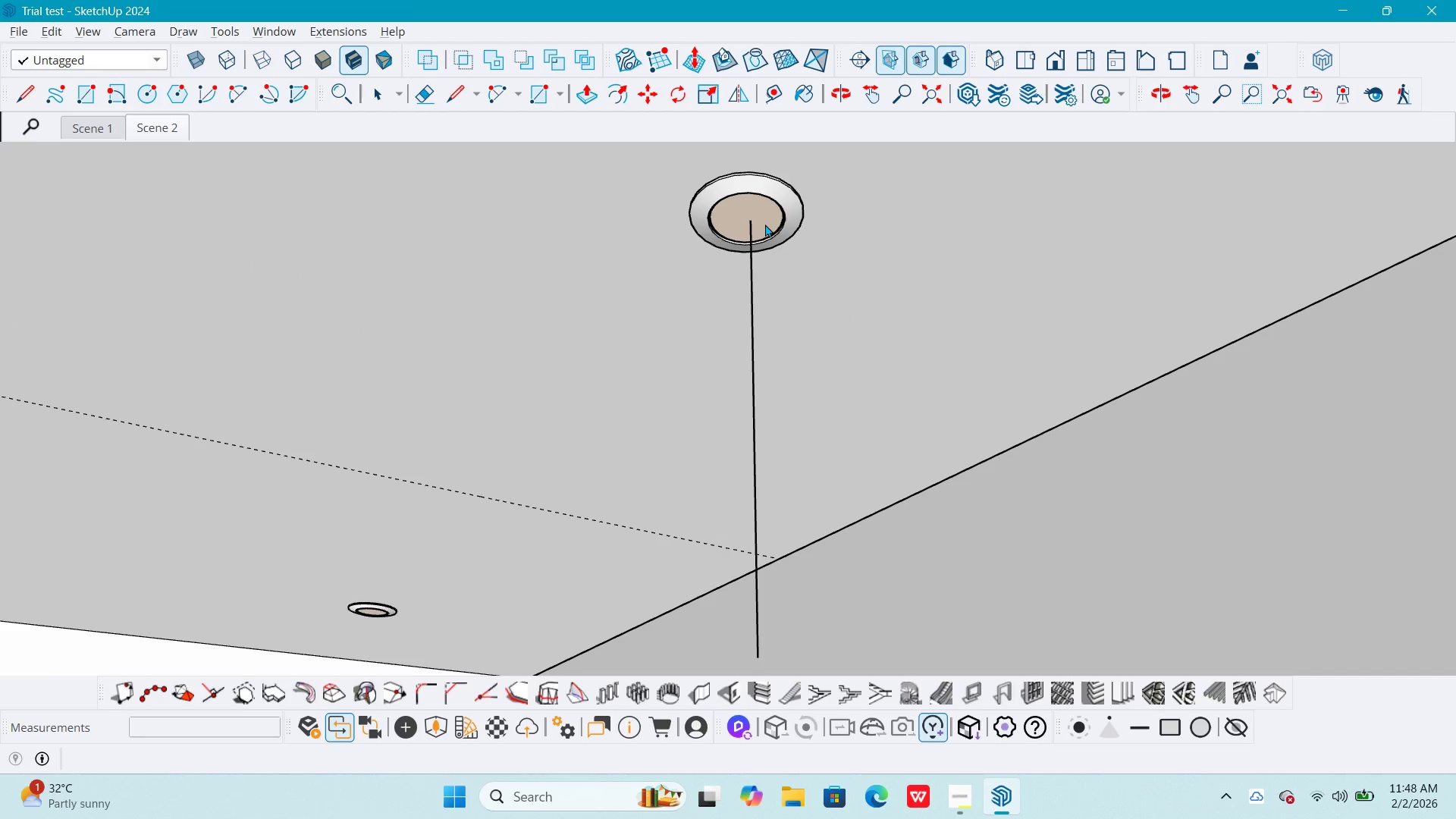 
triple_click([766, 223])
 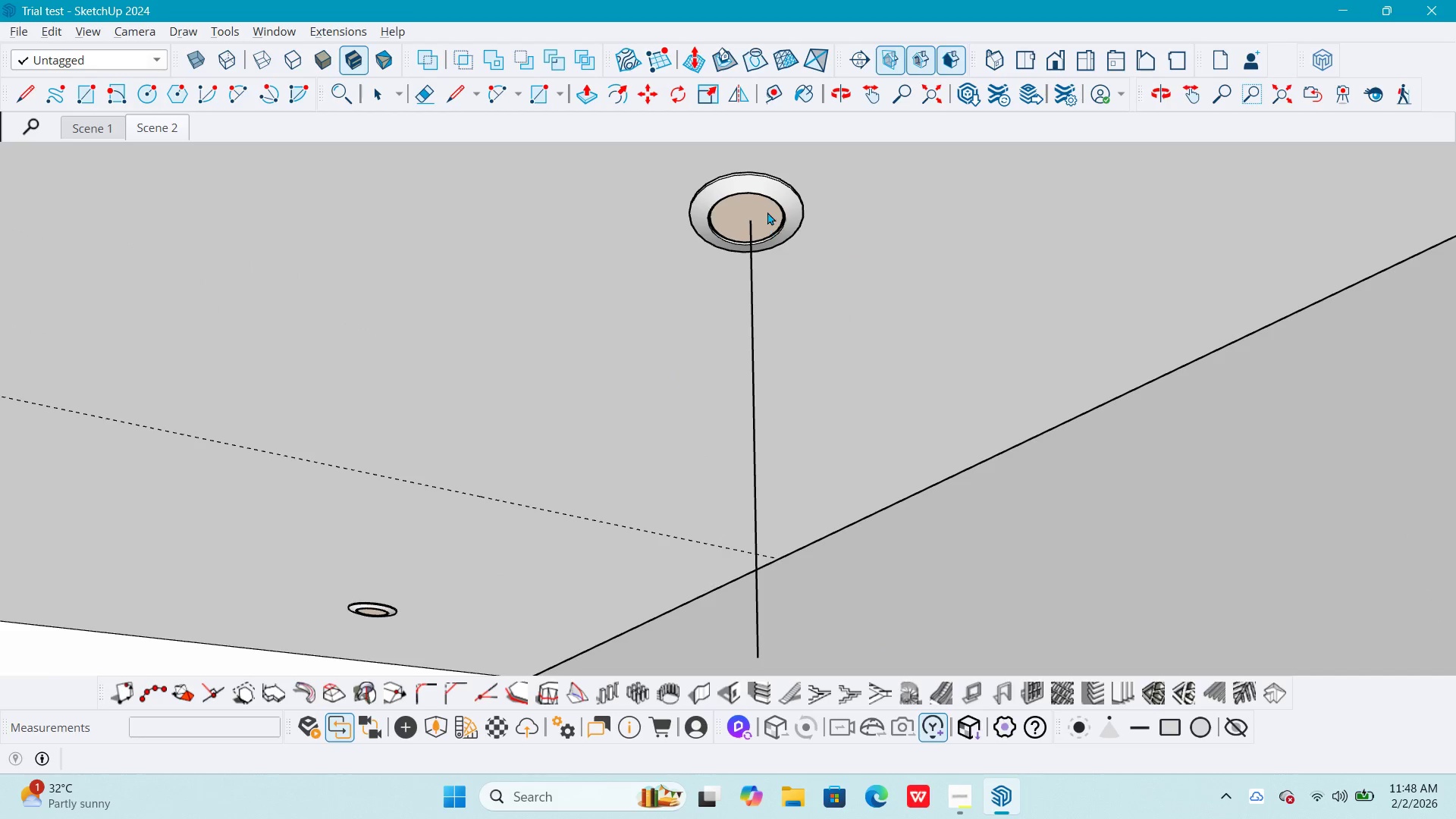 
key(Escape)
 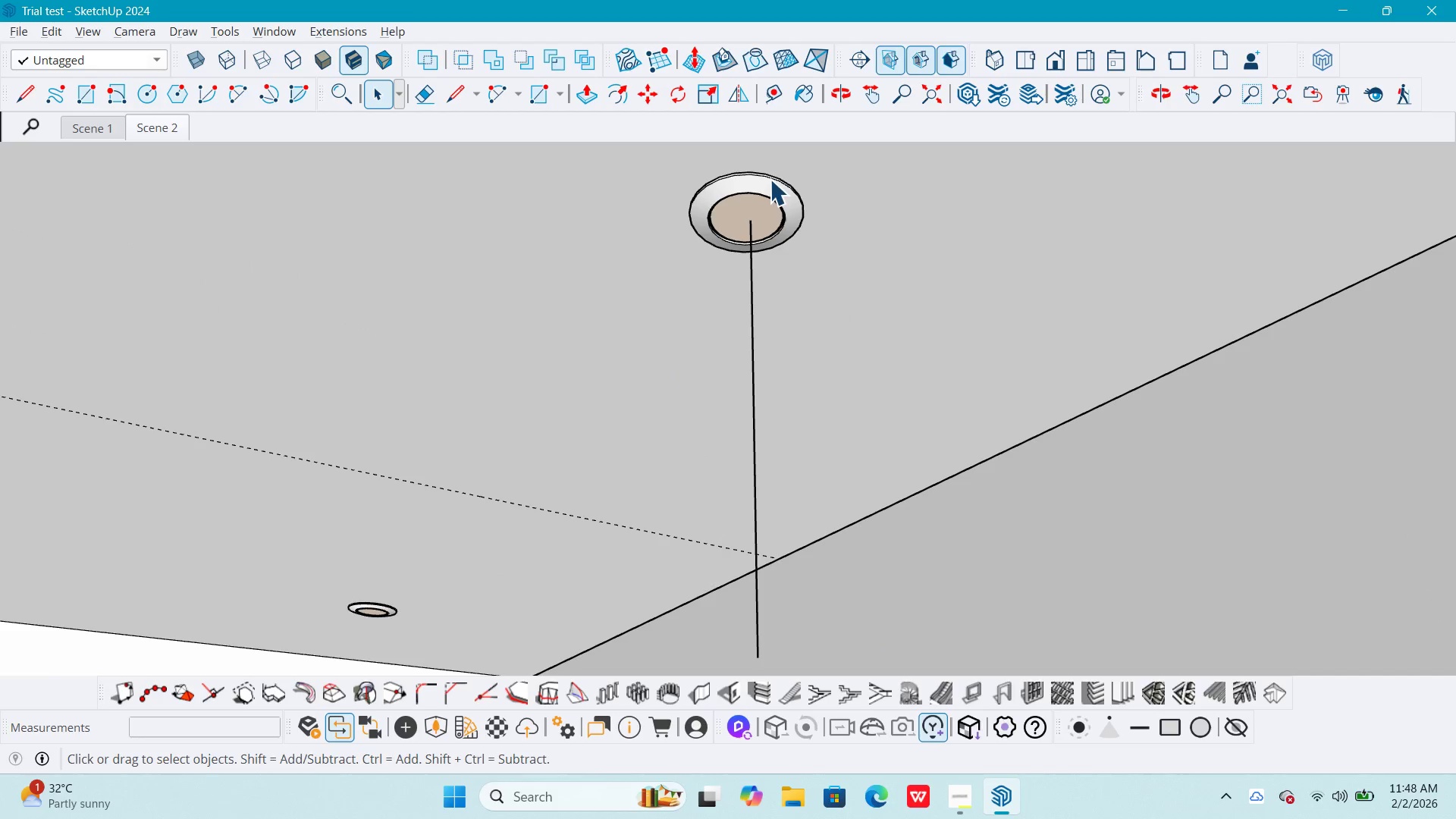 
double_click([769, 179])
 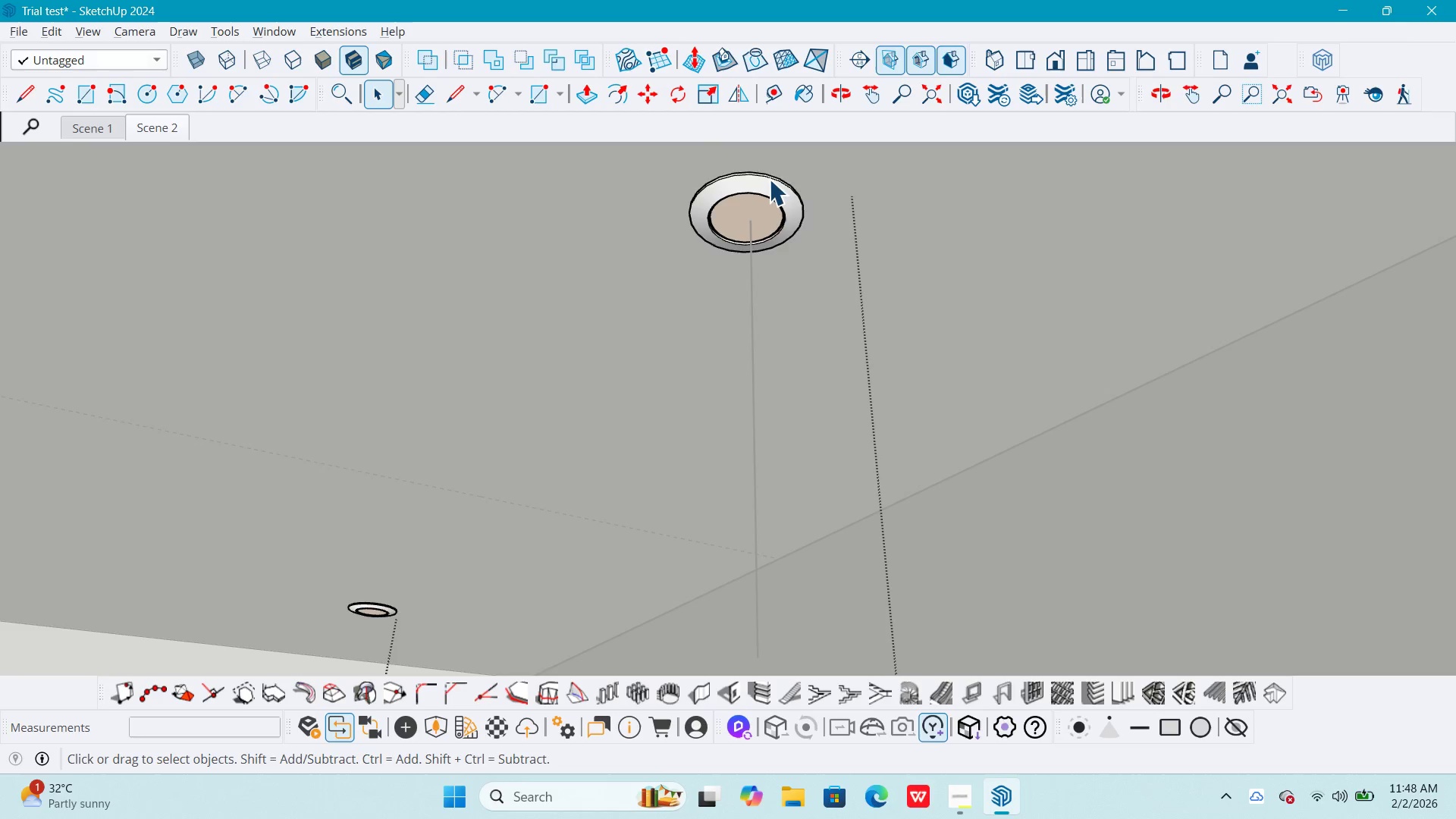 
triple_click([769, 179])
 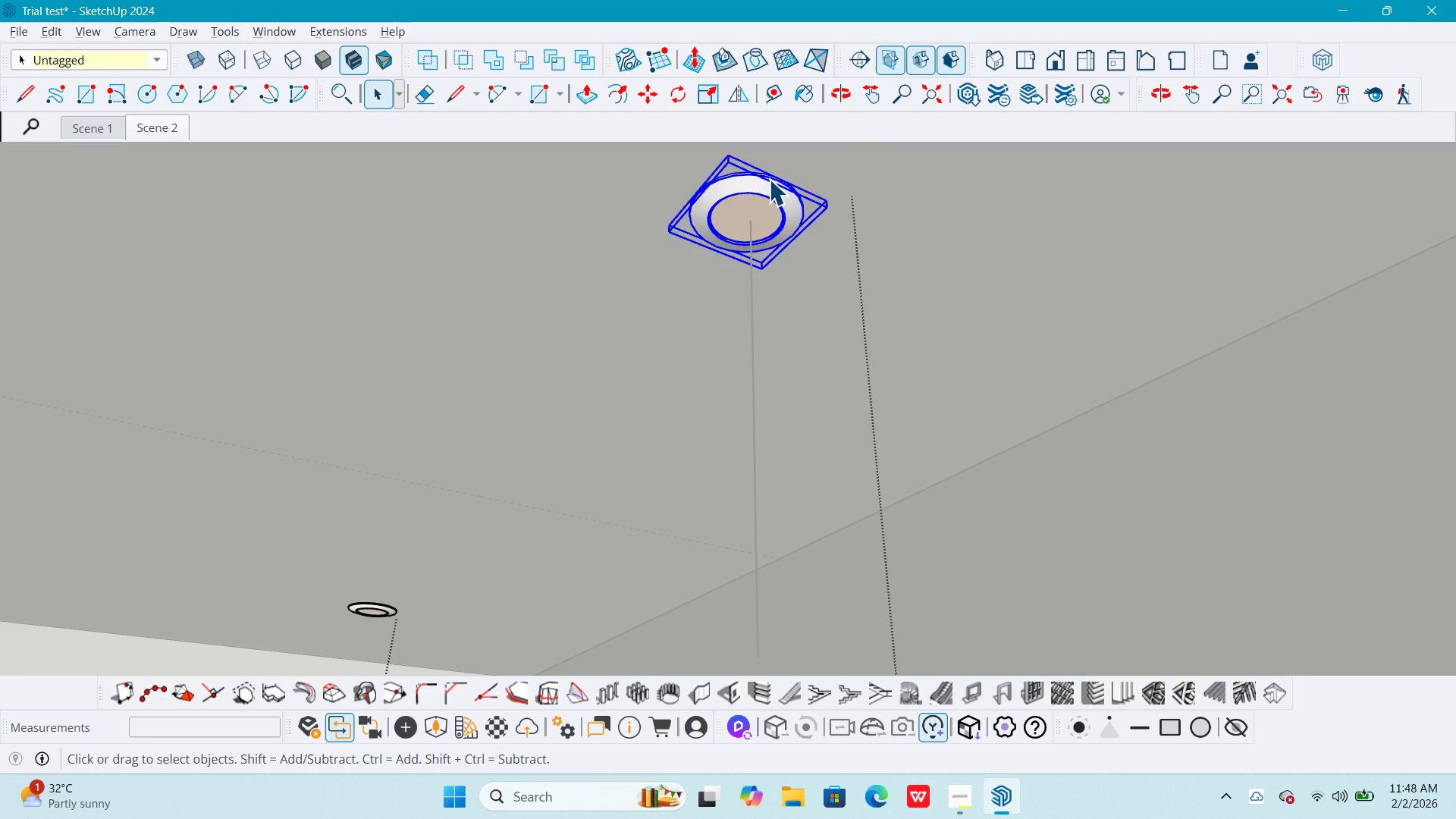 
triple_click([769, 179])
 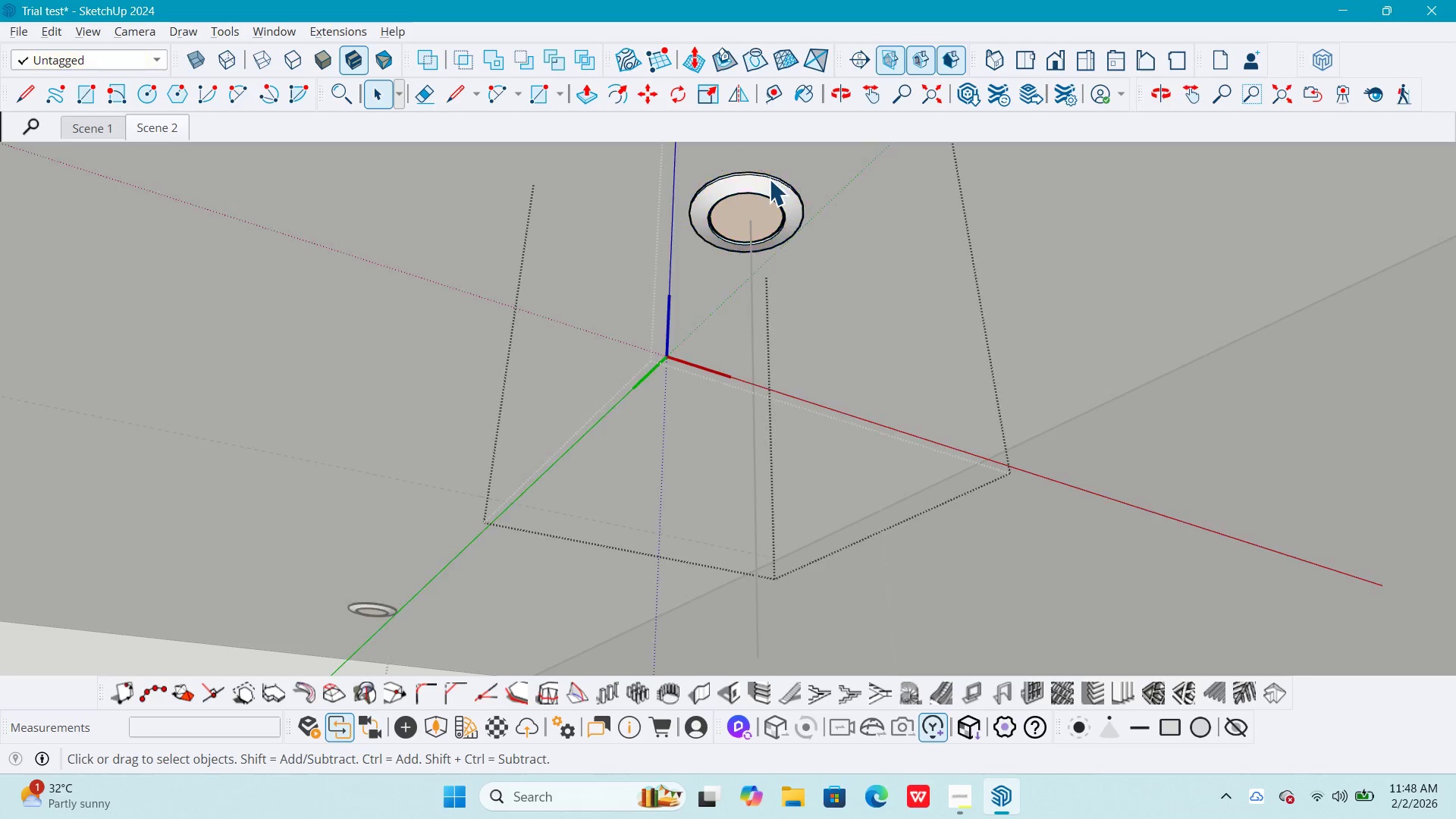 
triple_click([769, 179])
 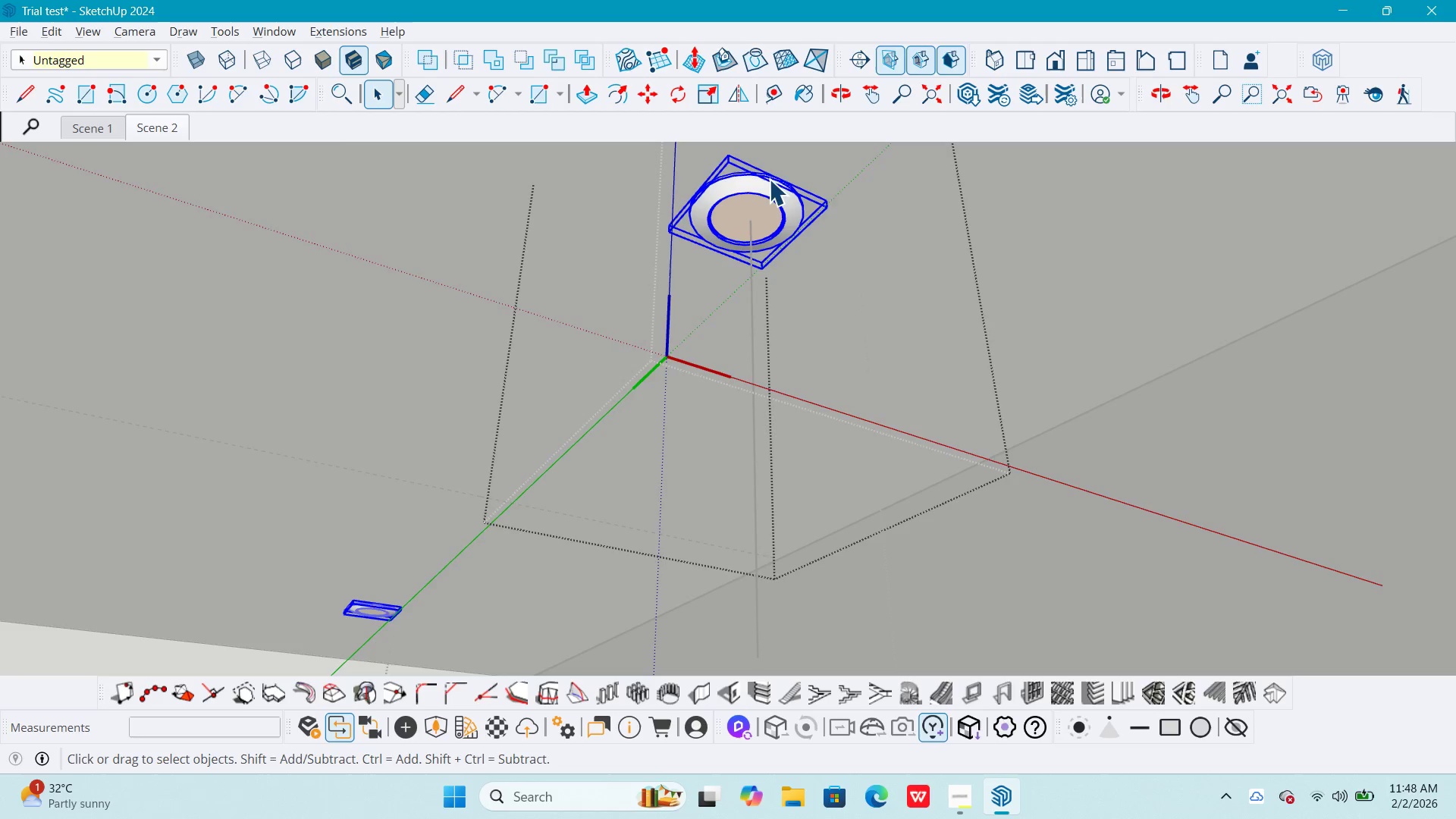 
triple_click([769, 179])
 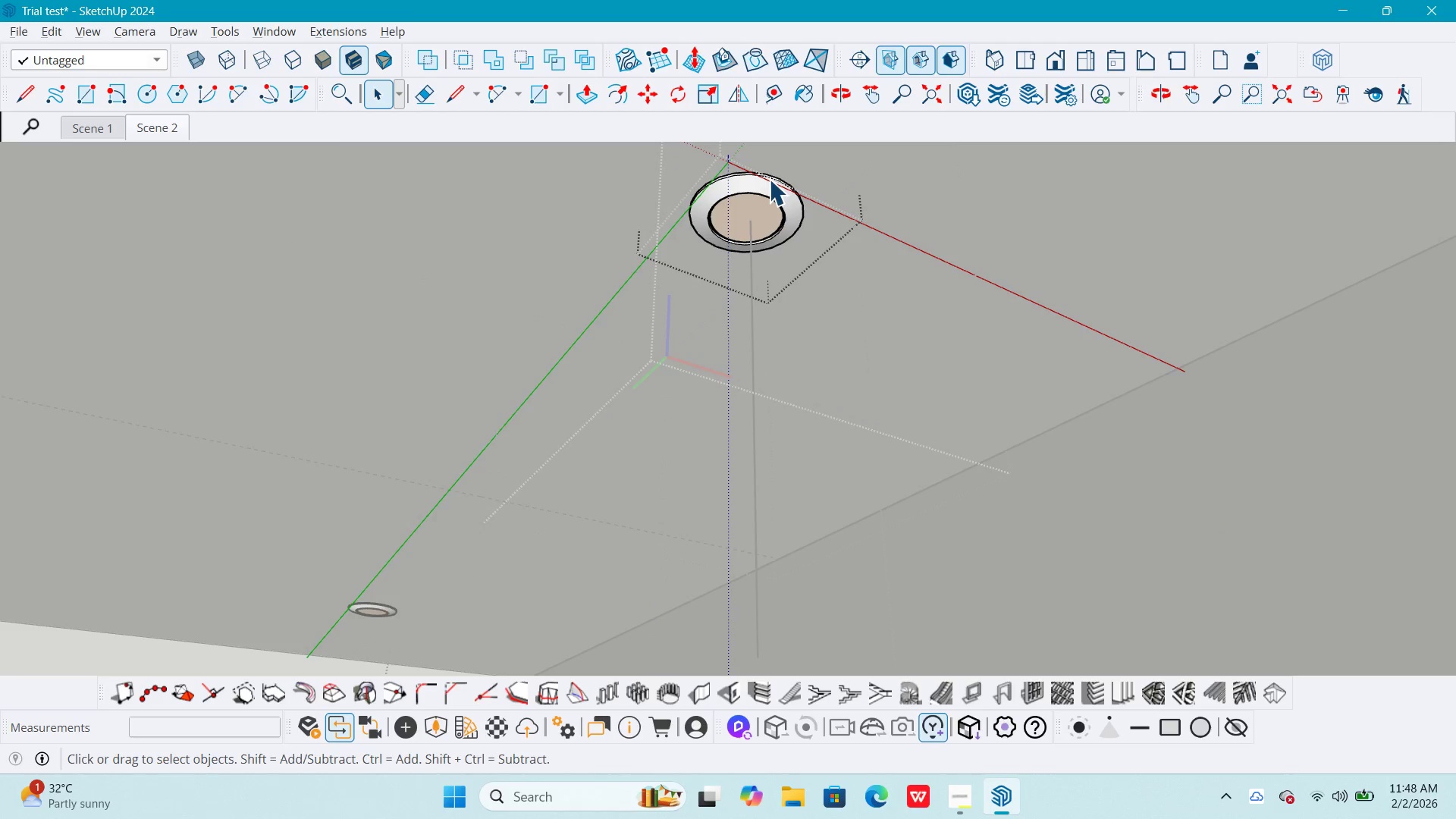 
triple_click([769, 179])
 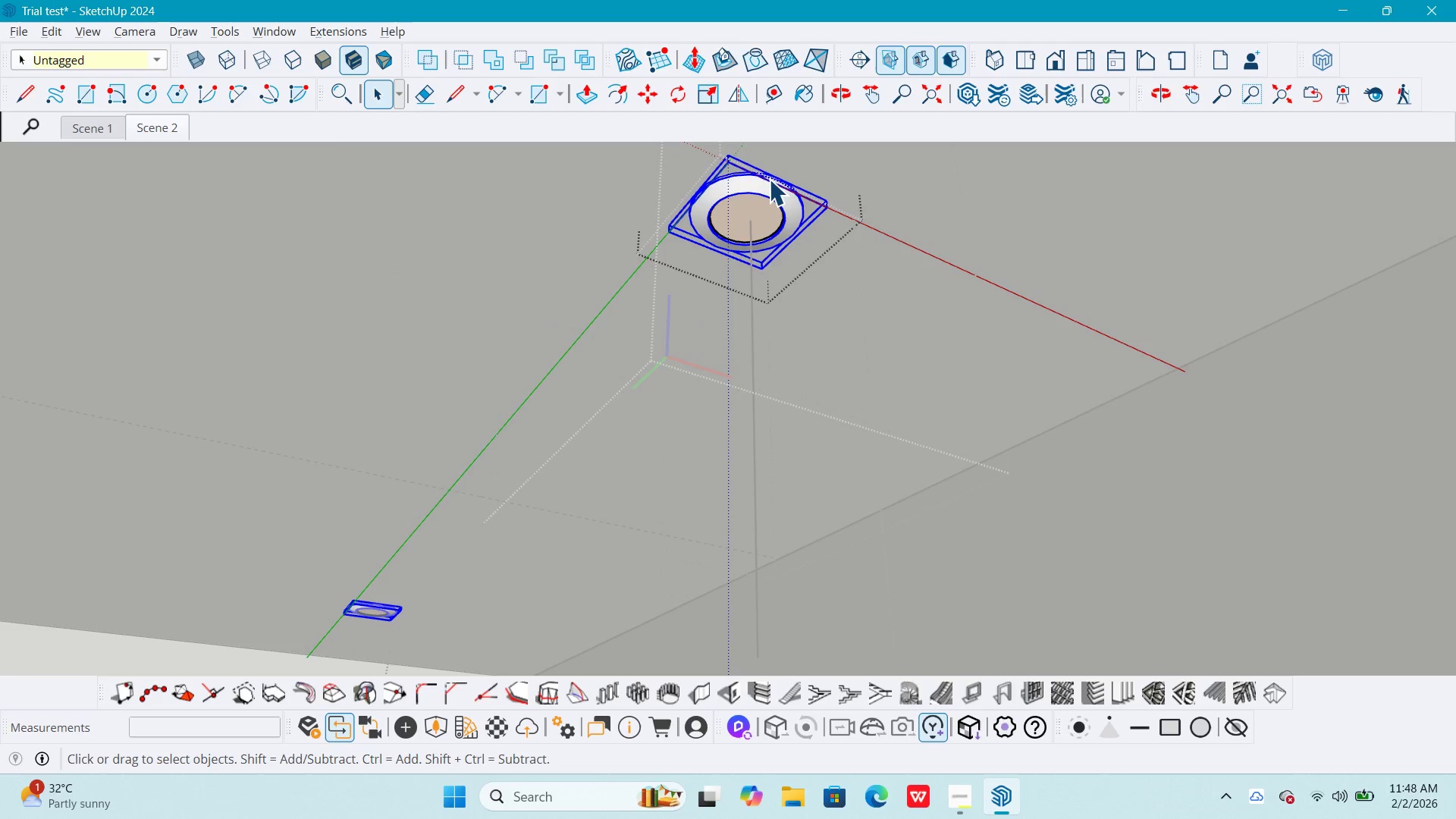 
triple_click([769, 179])
 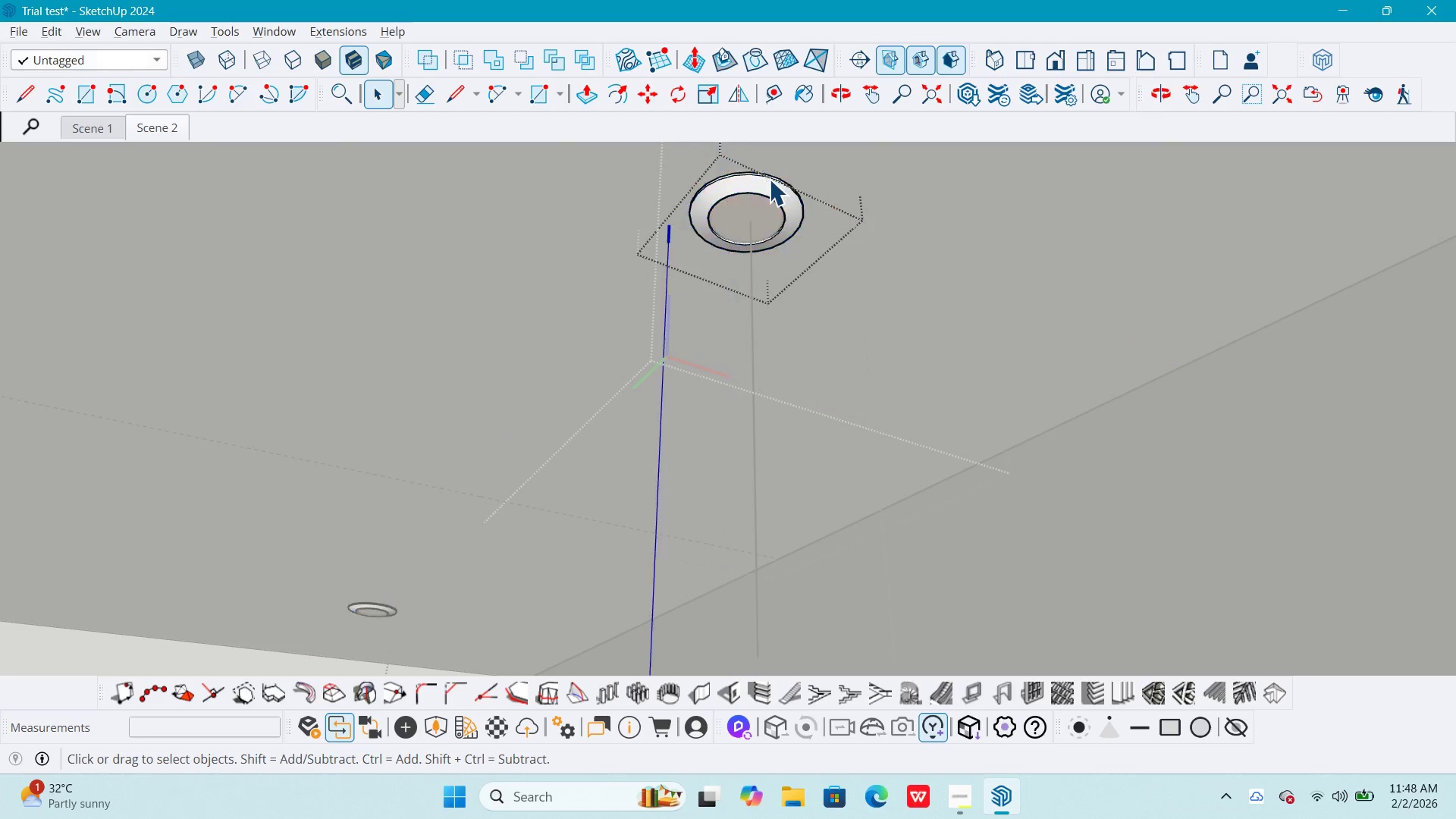 
triple_click([769, 179])
 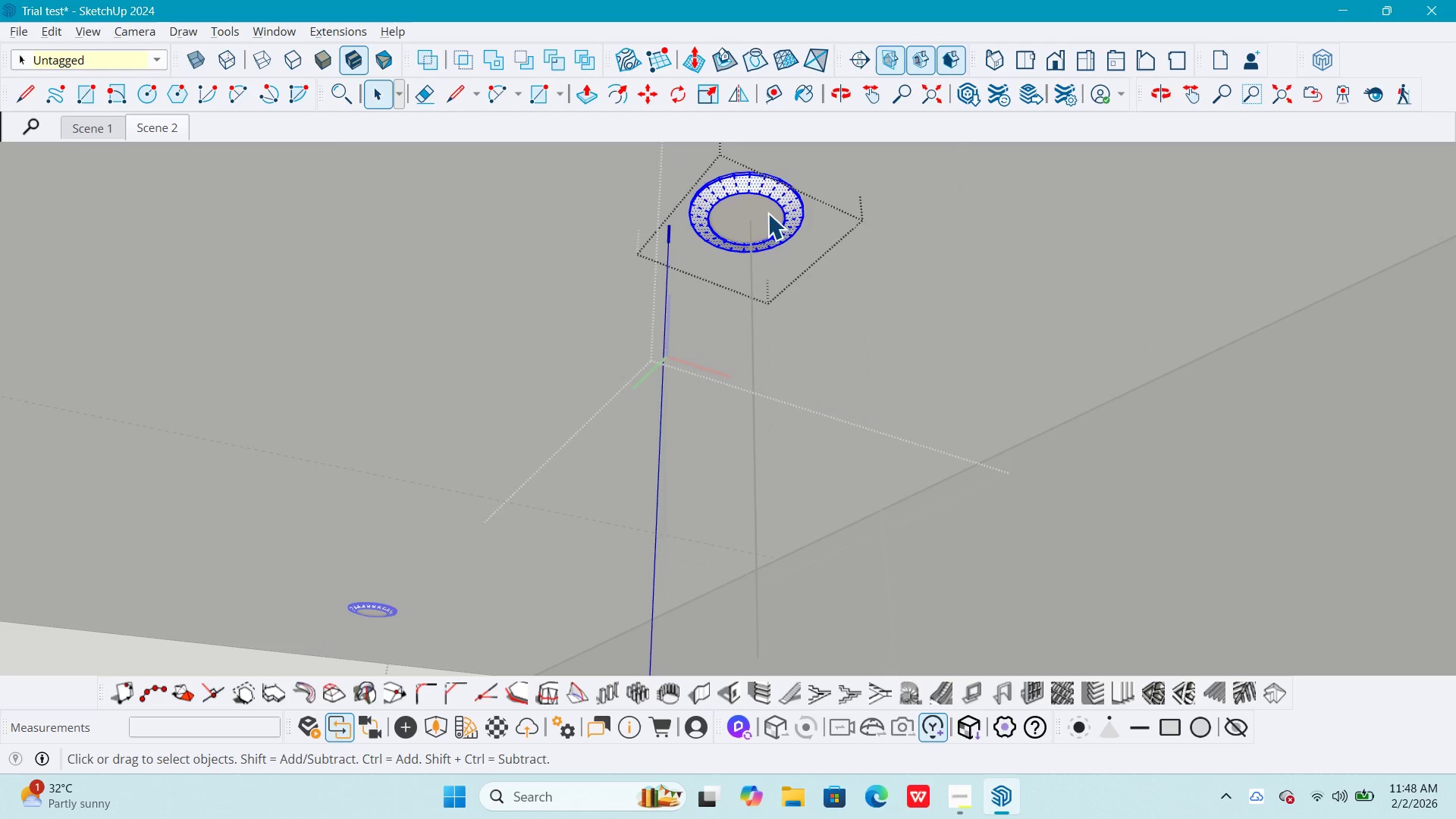 
double_click([767, 213])
 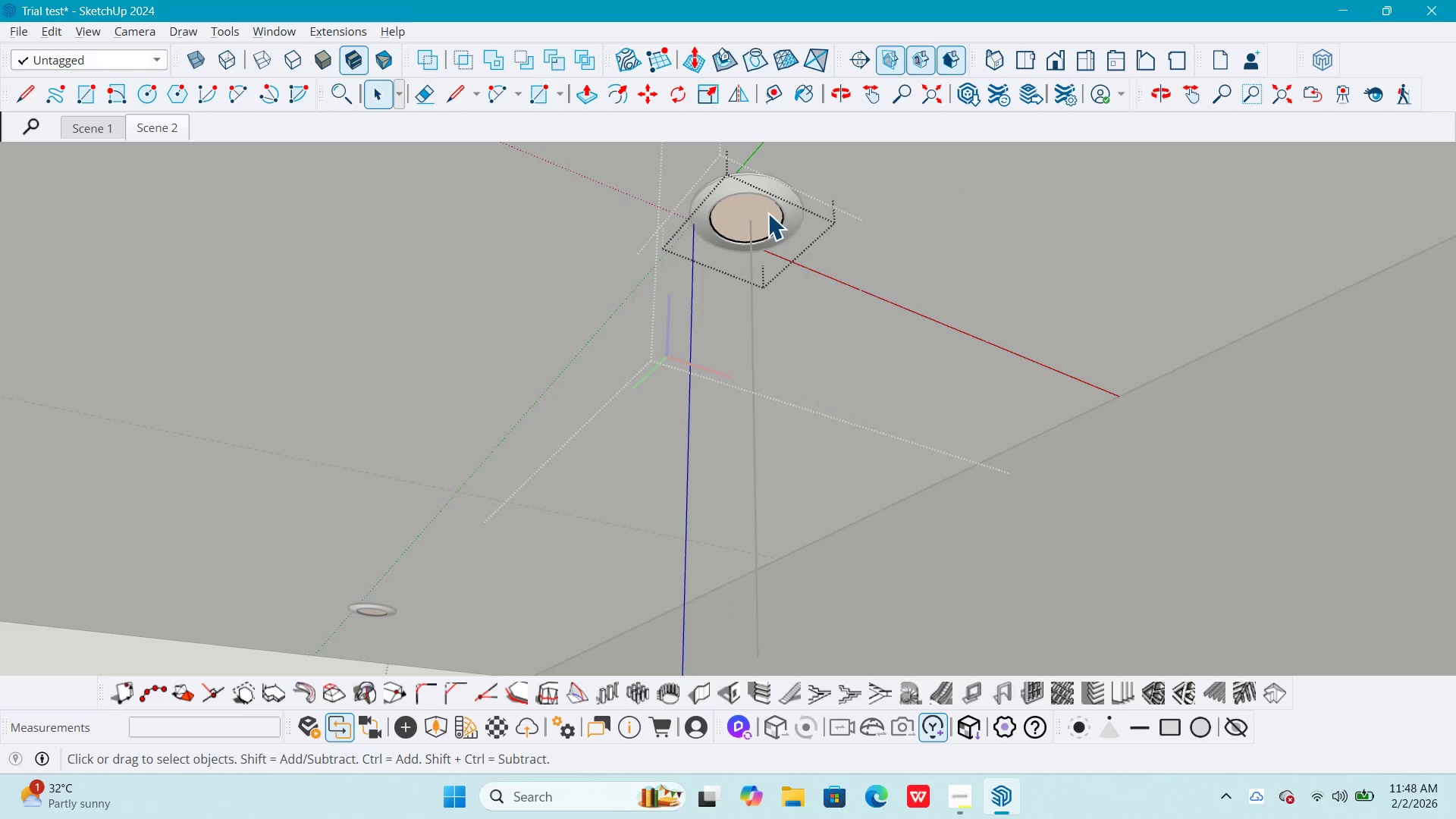 
triple_click([767, 213])
 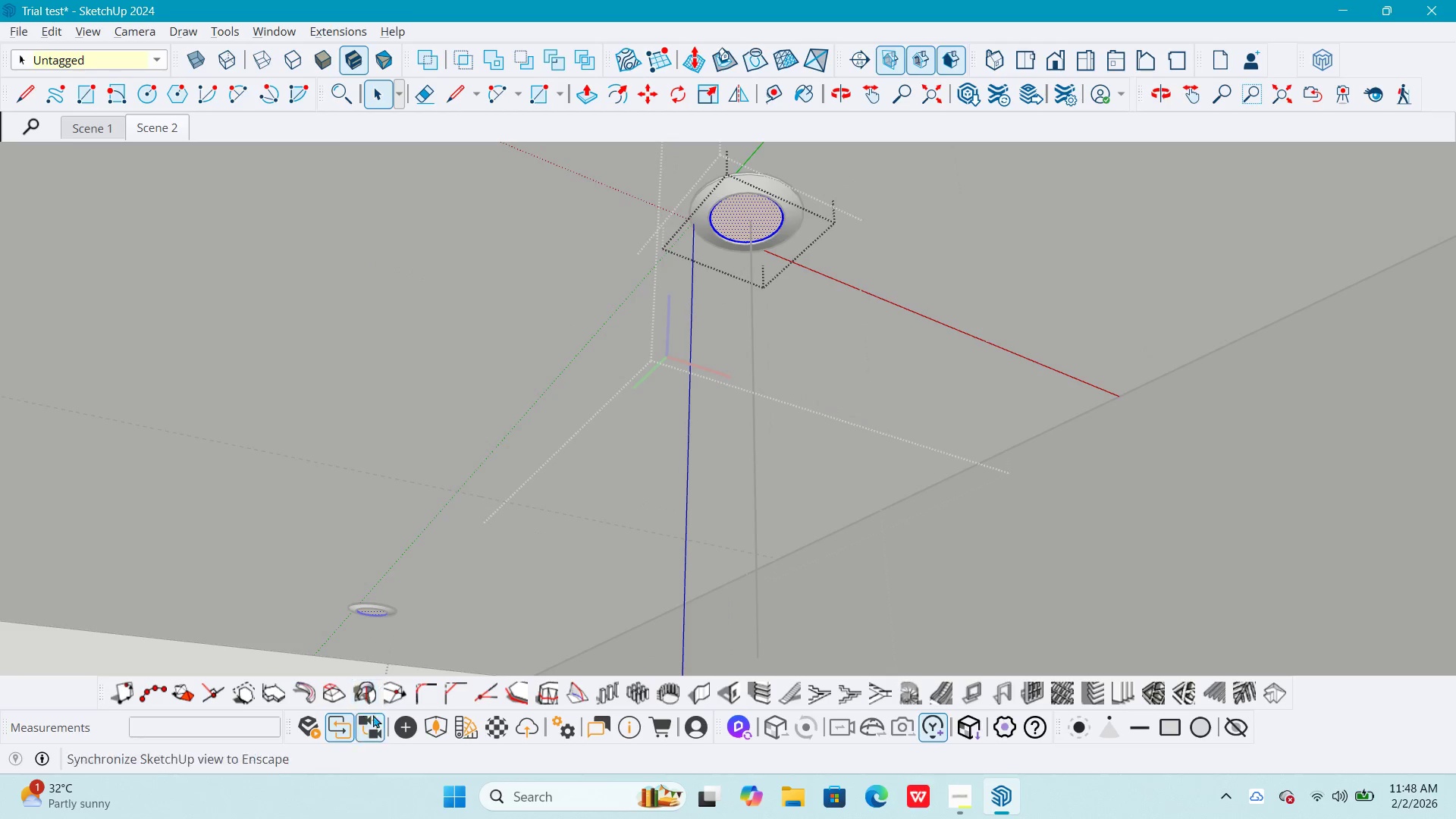 
left_click([406, 730])
 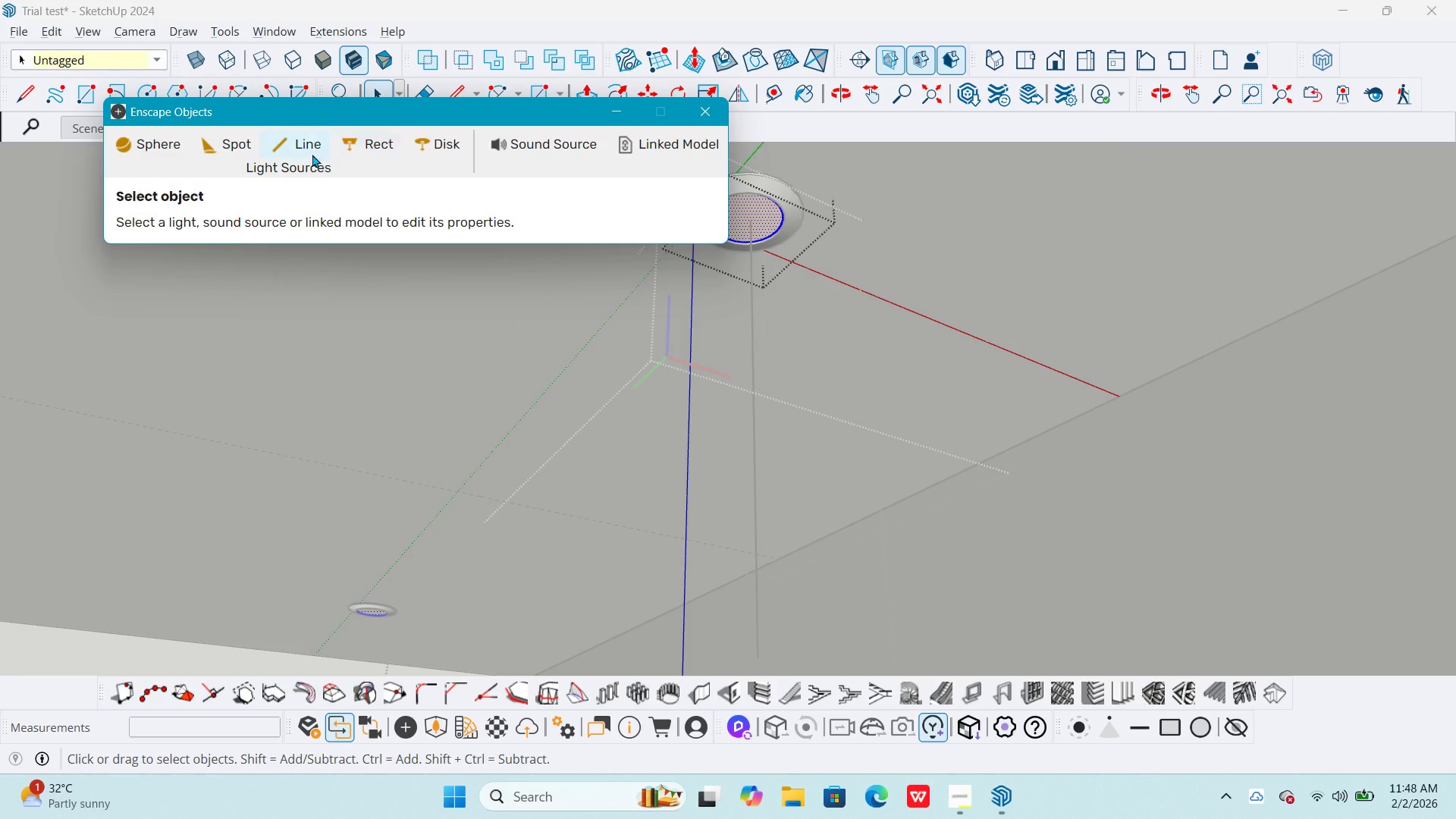 
left_click([237, 143])
 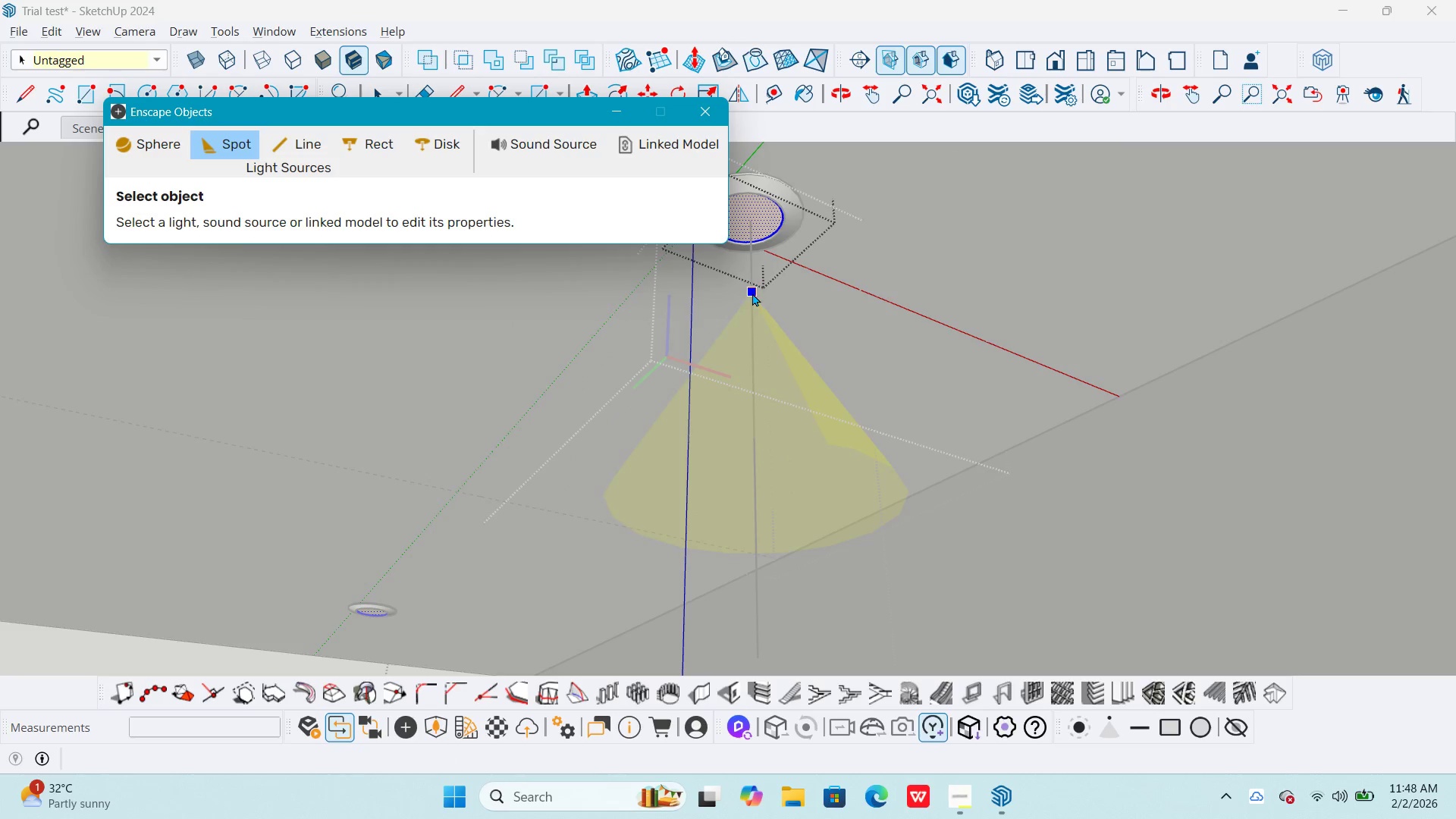 
left_click([751, 271])
 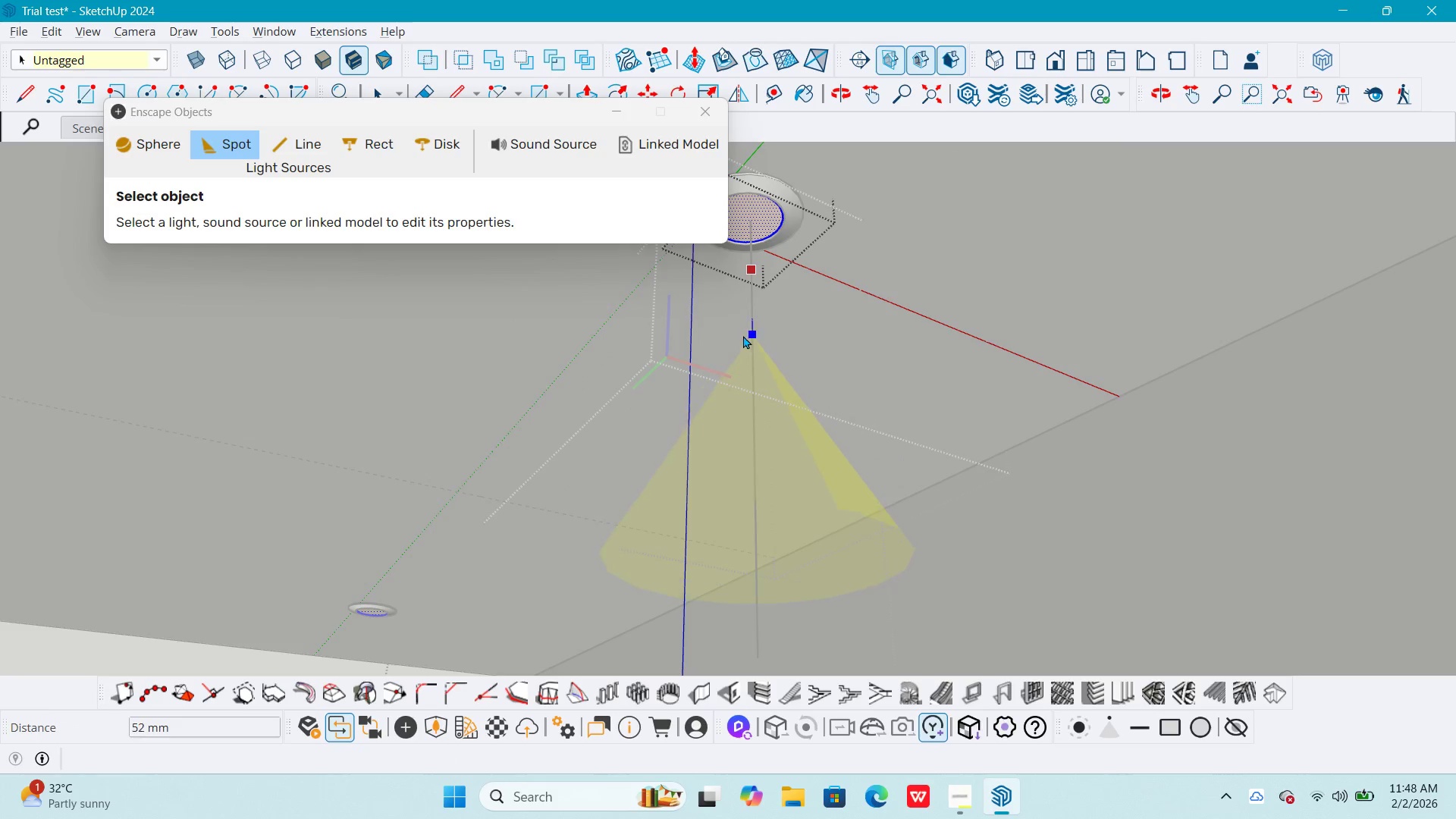 
left_click([745, 335])
 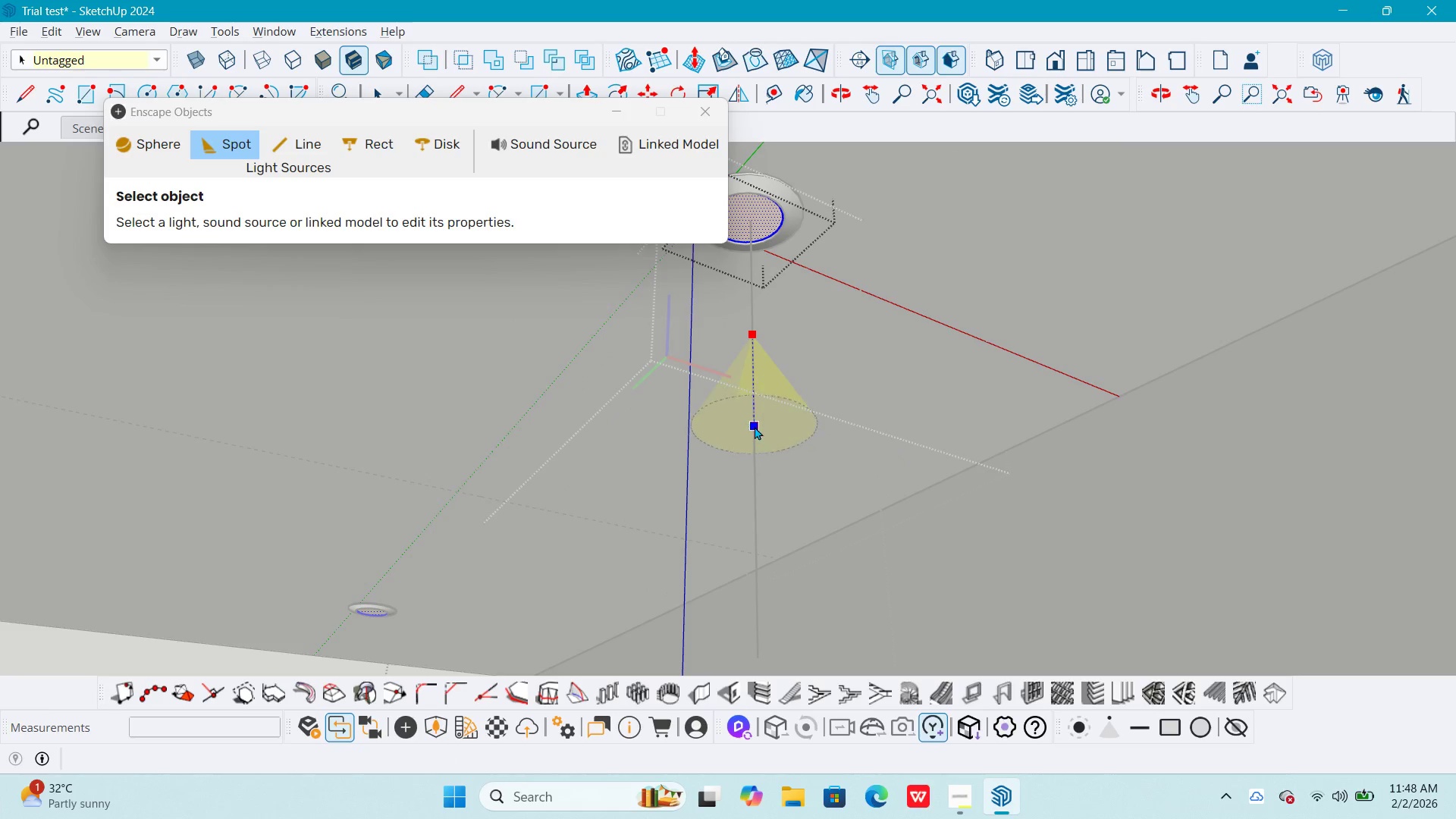 
left_click([755, 431])
 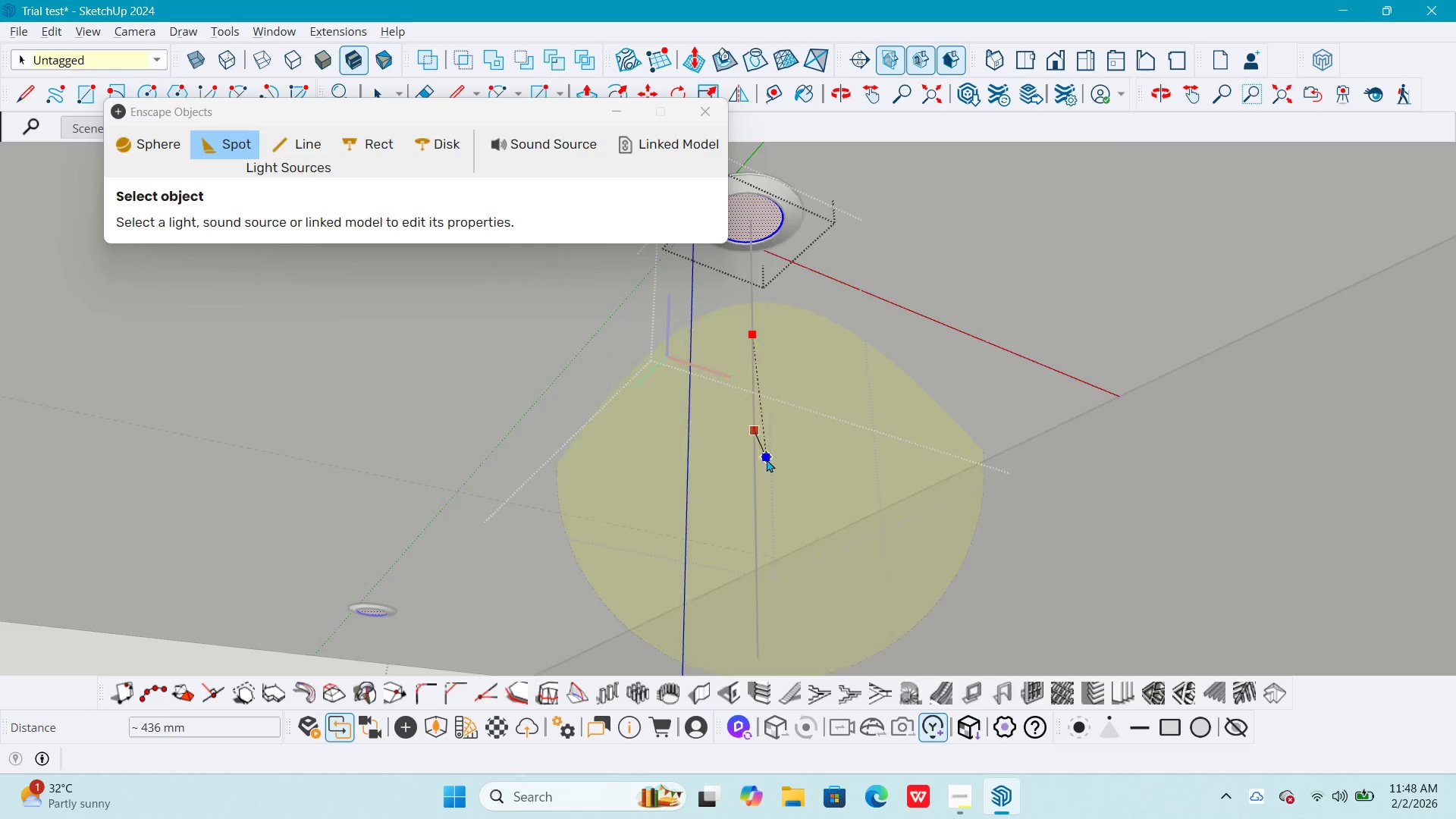 
scroll: coordinate [767, 466], scroll_direction: down, amount: 1.0
 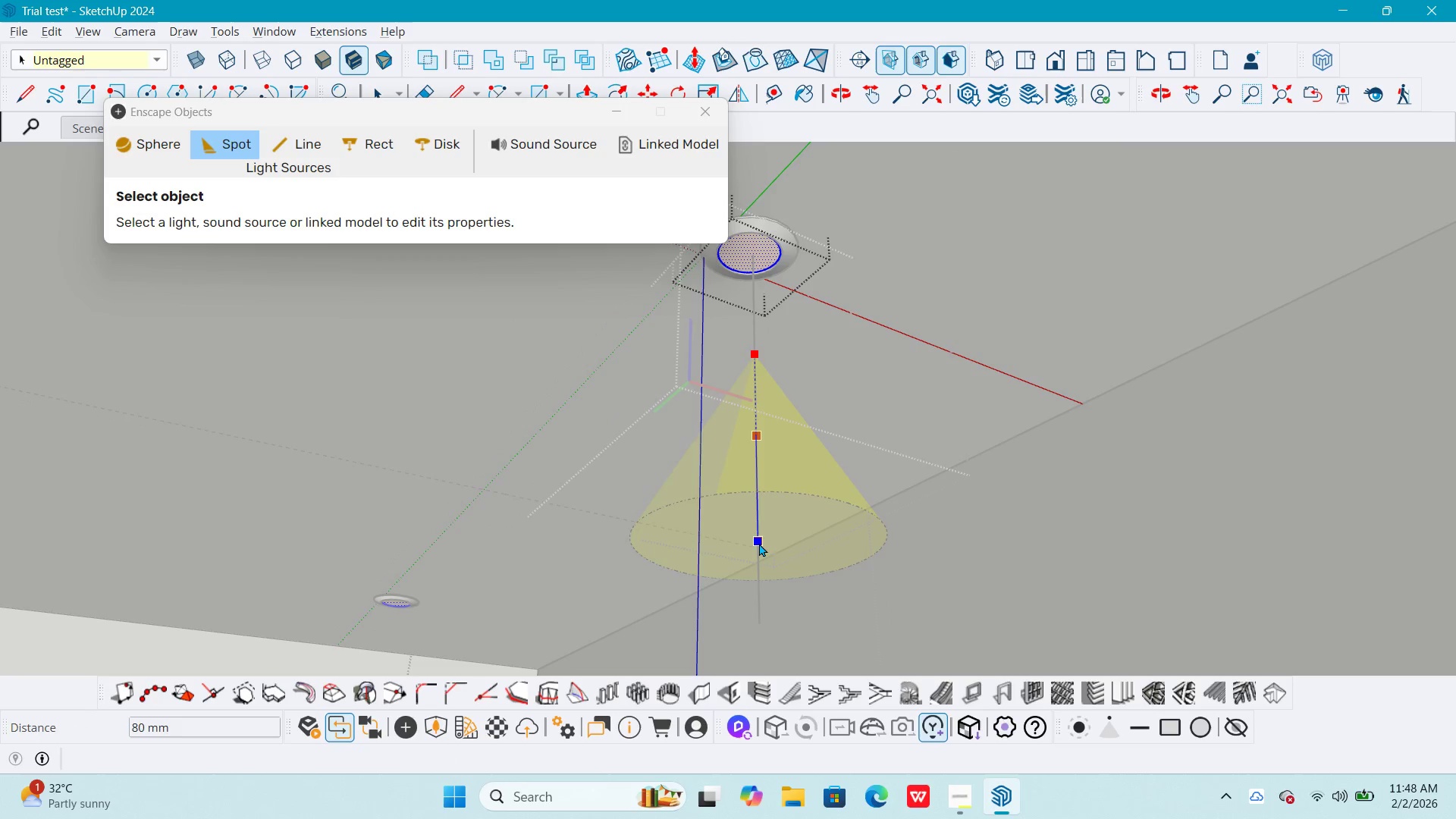 
left_click([759, 540])
 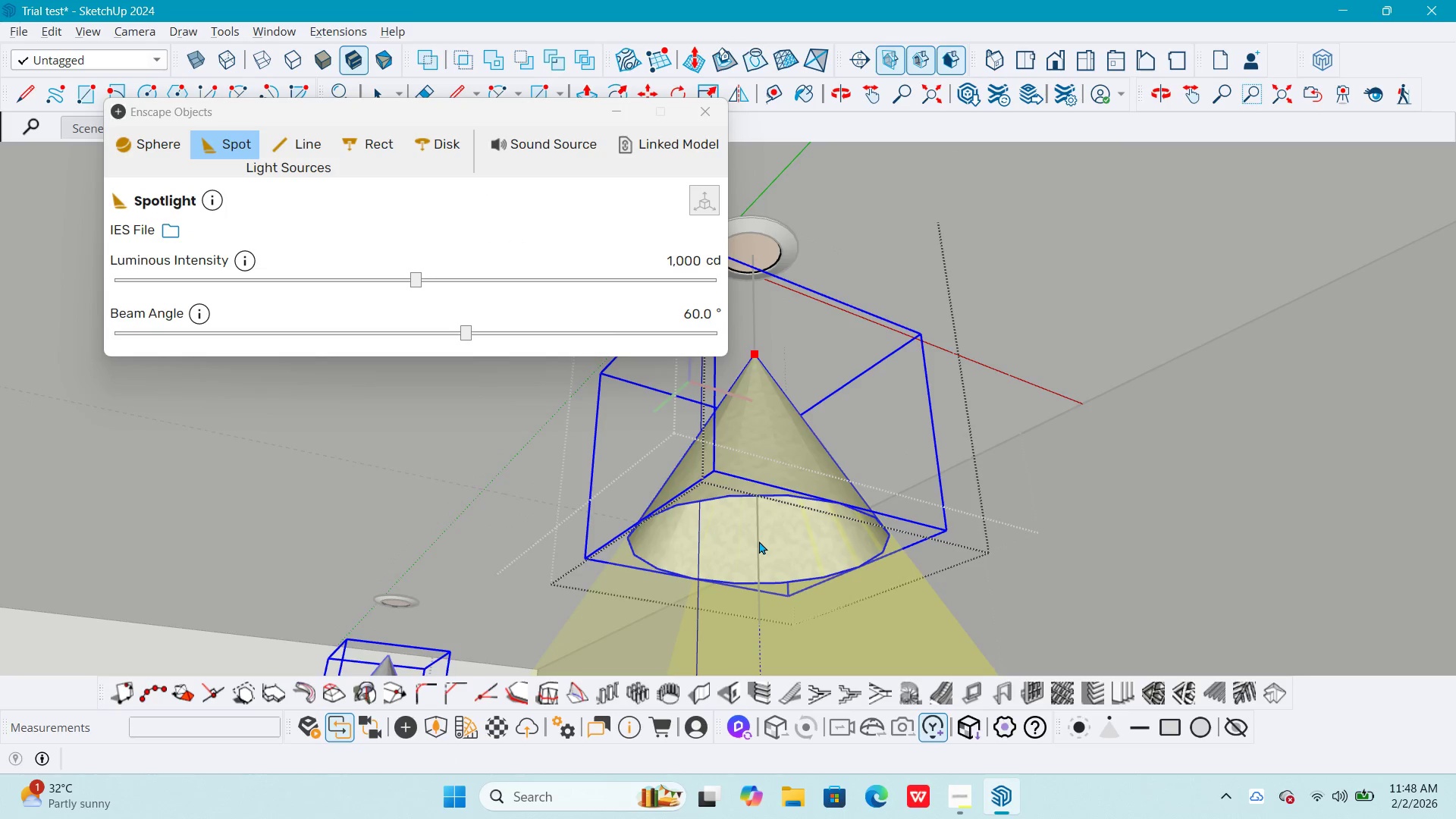 
hold_key(key=ShiftLeft, duration=0.45)
 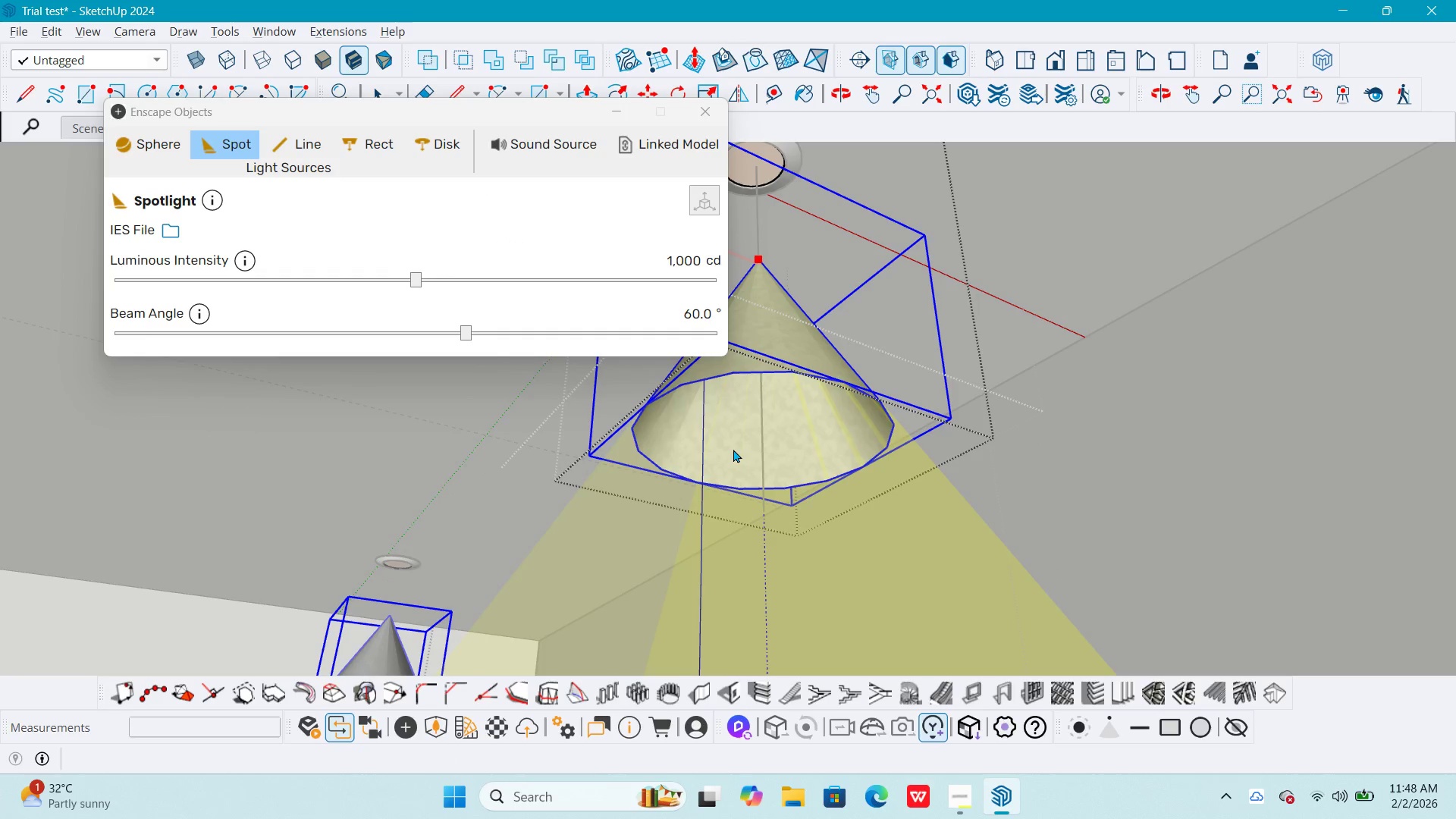 
key(NumpadEnter)
 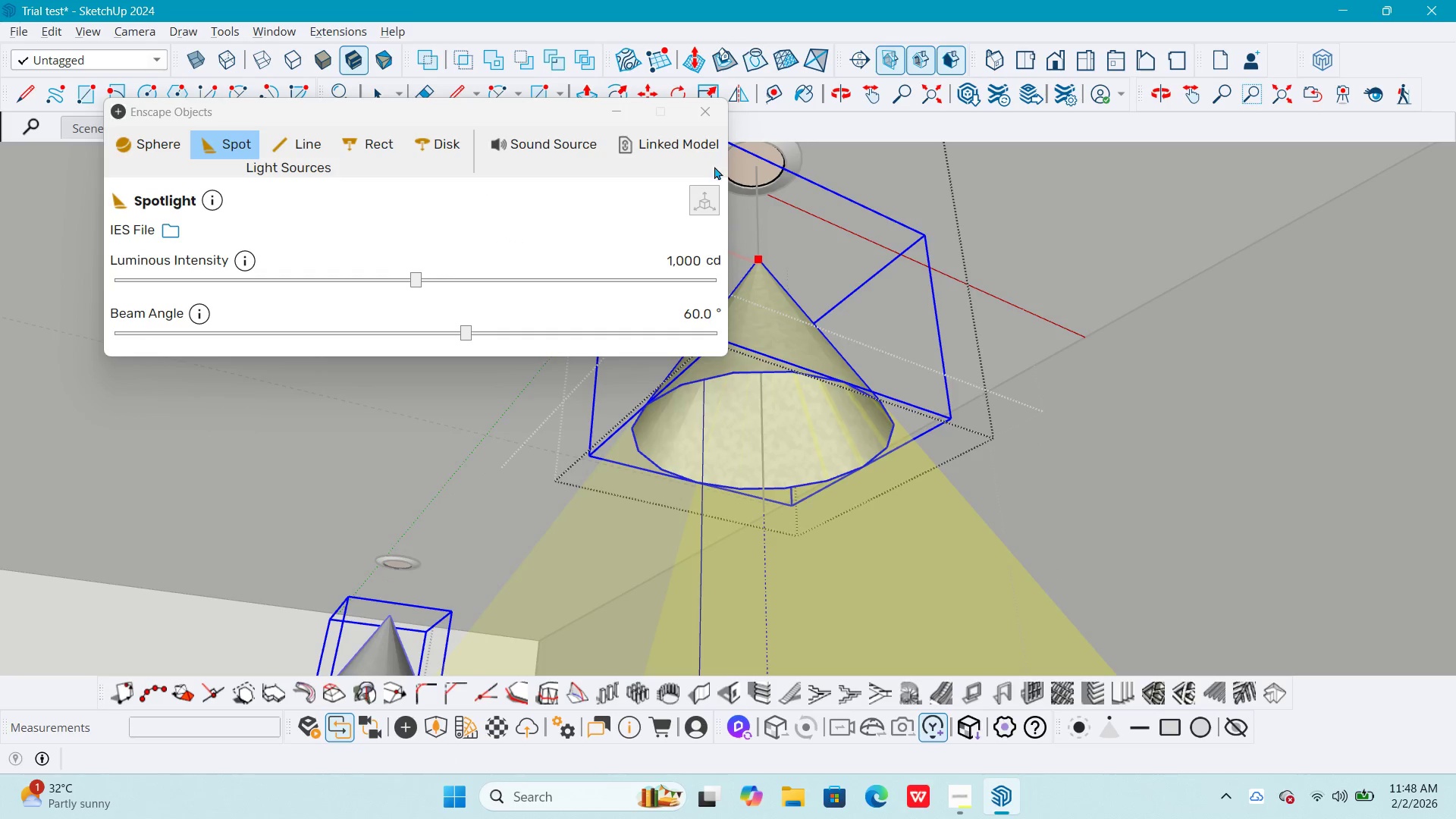 
left_click([714, 118])
 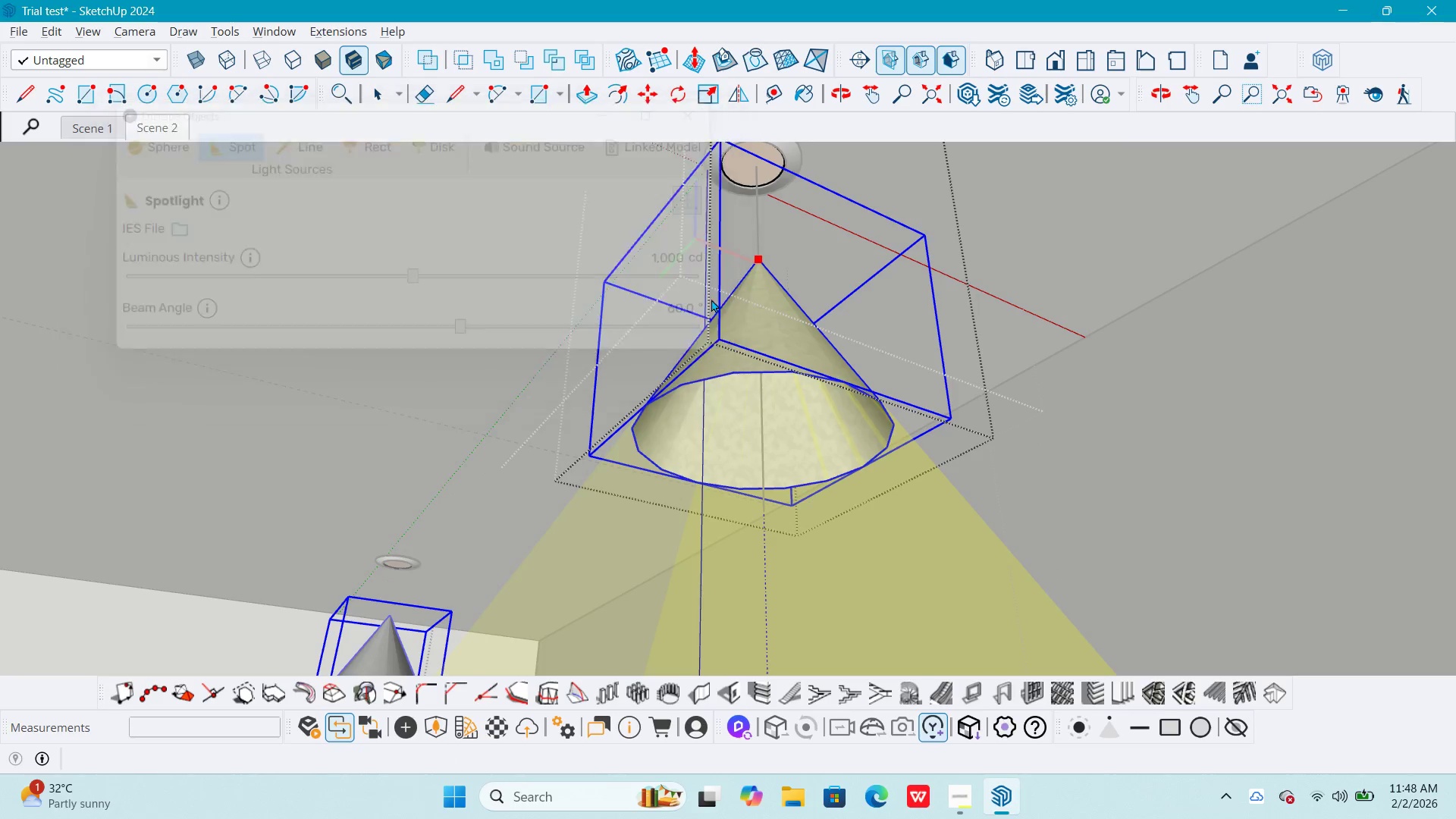 
hold_key(key=Space, duration=0.31)
 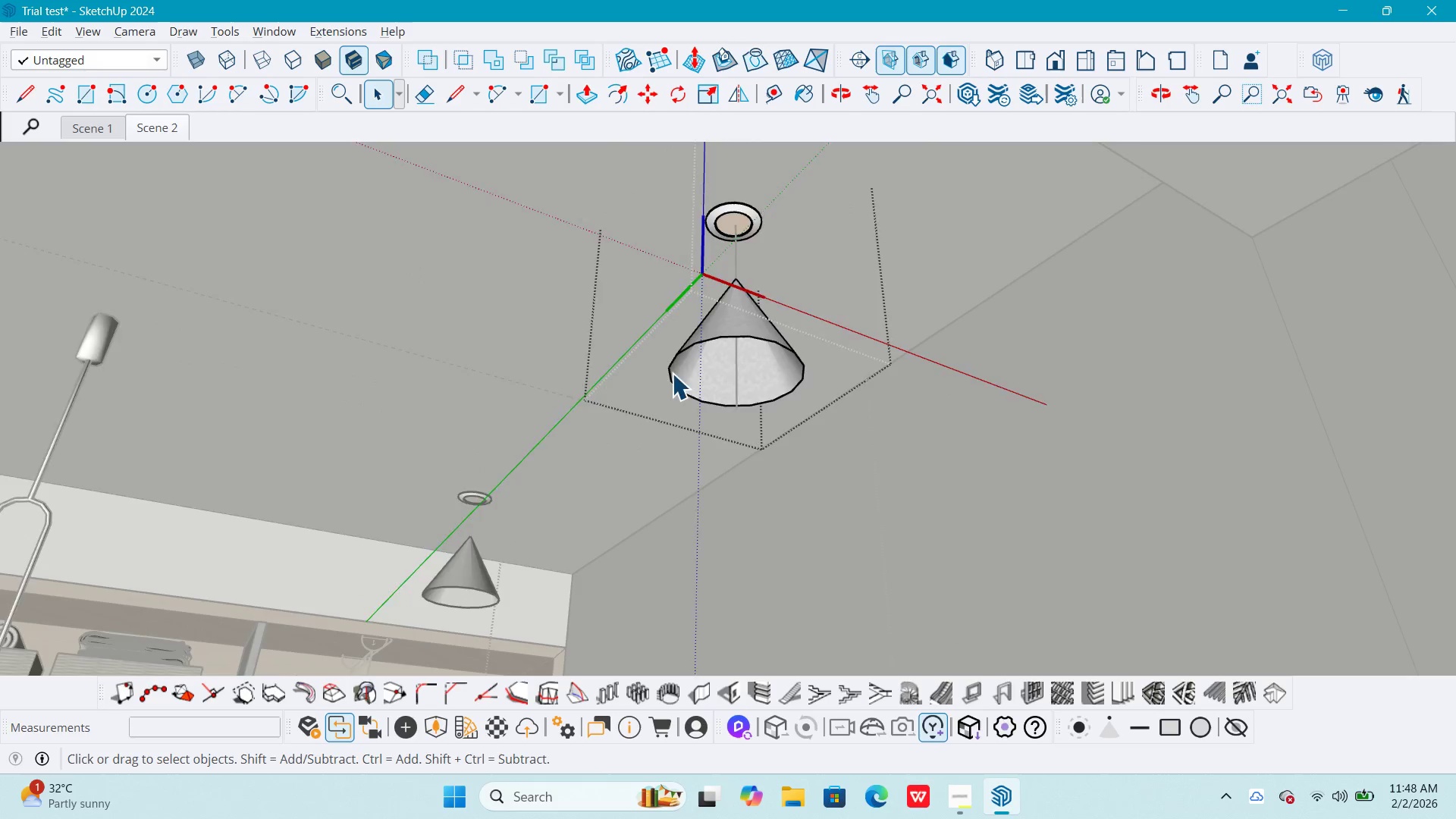 
key(Escape)
 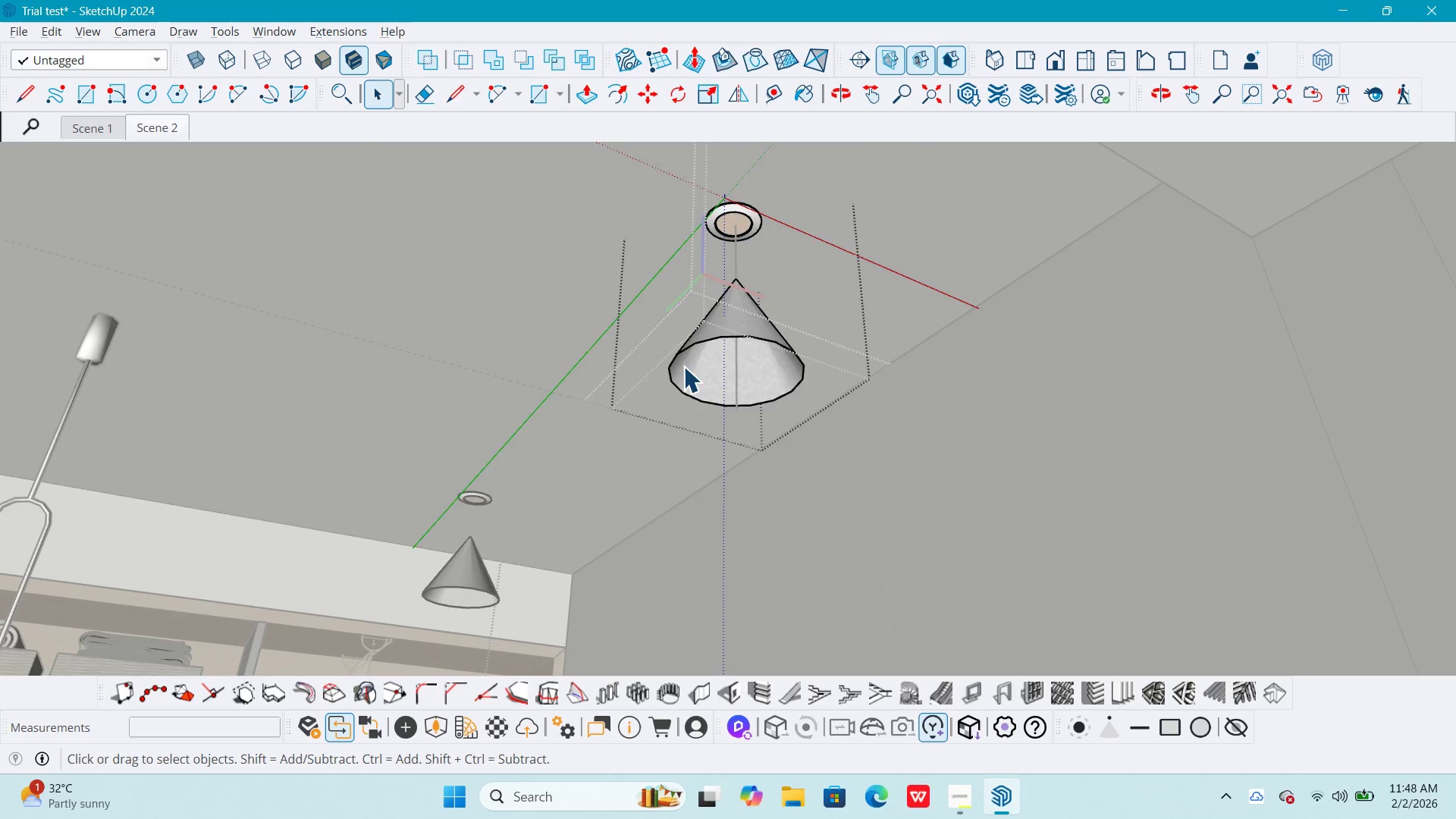 
key(Escape)
 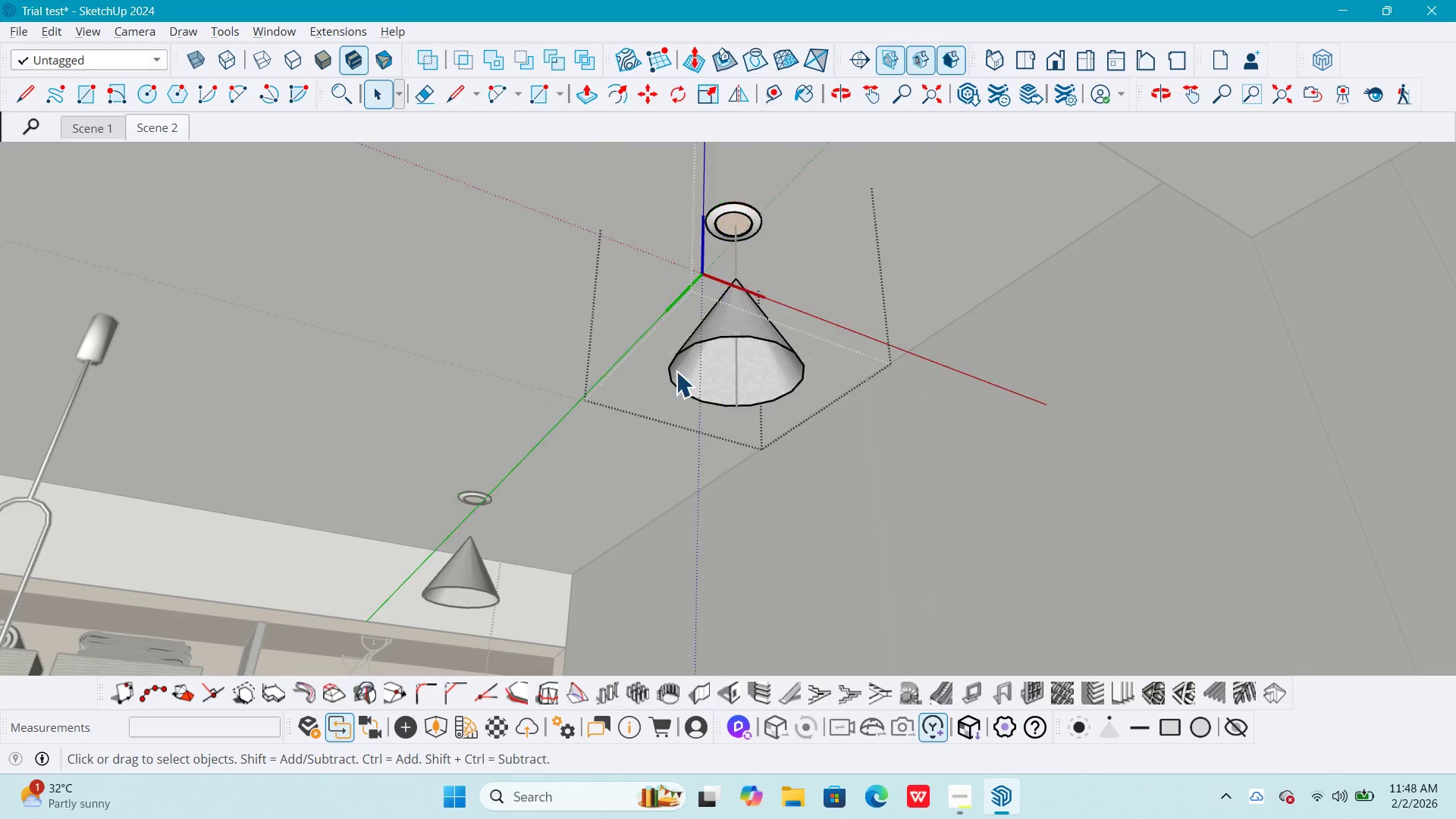 
scroll: coordinate [708, 303], scroll_direction: down, amount: 5.0
 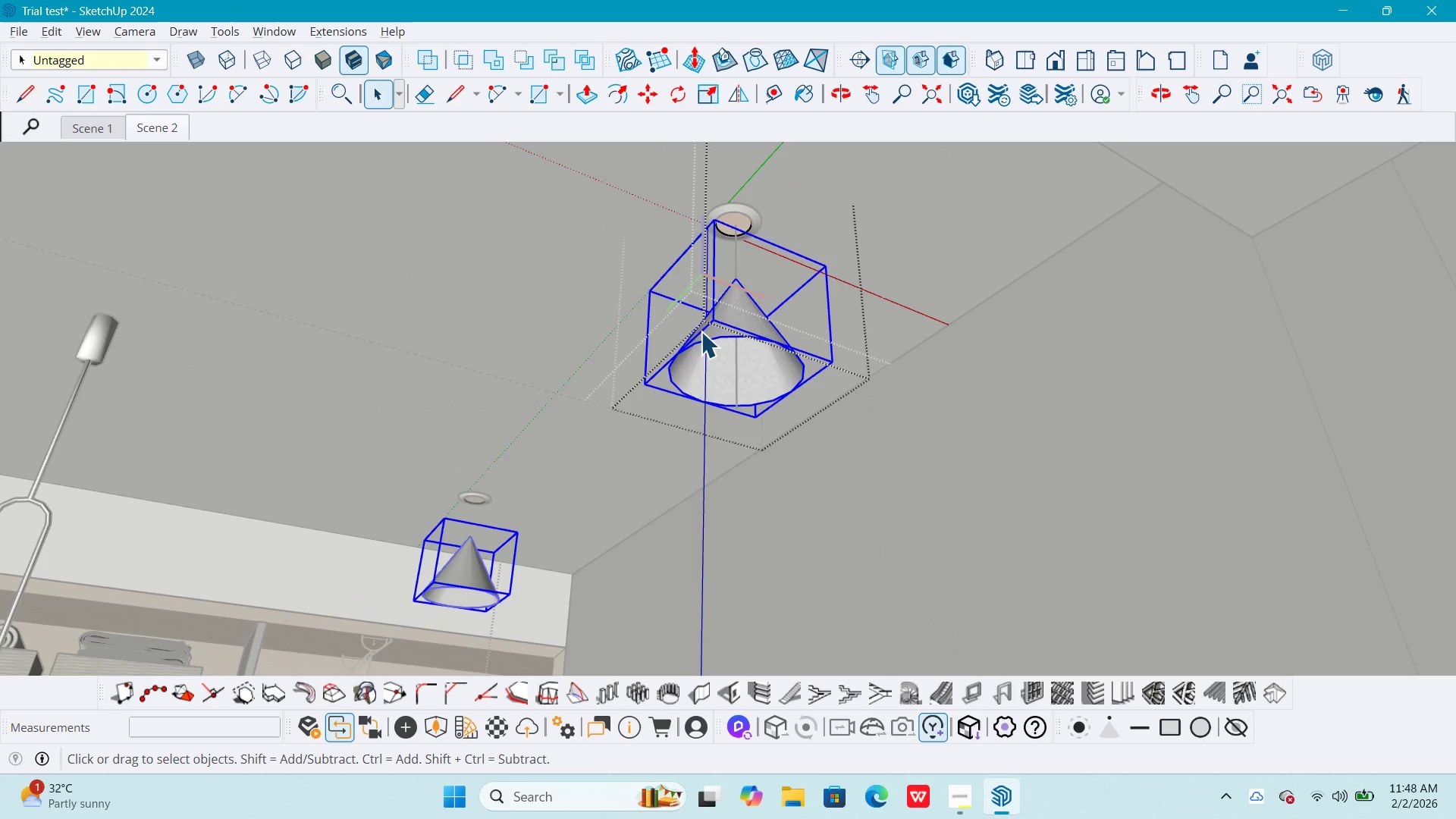 
key(Escape)